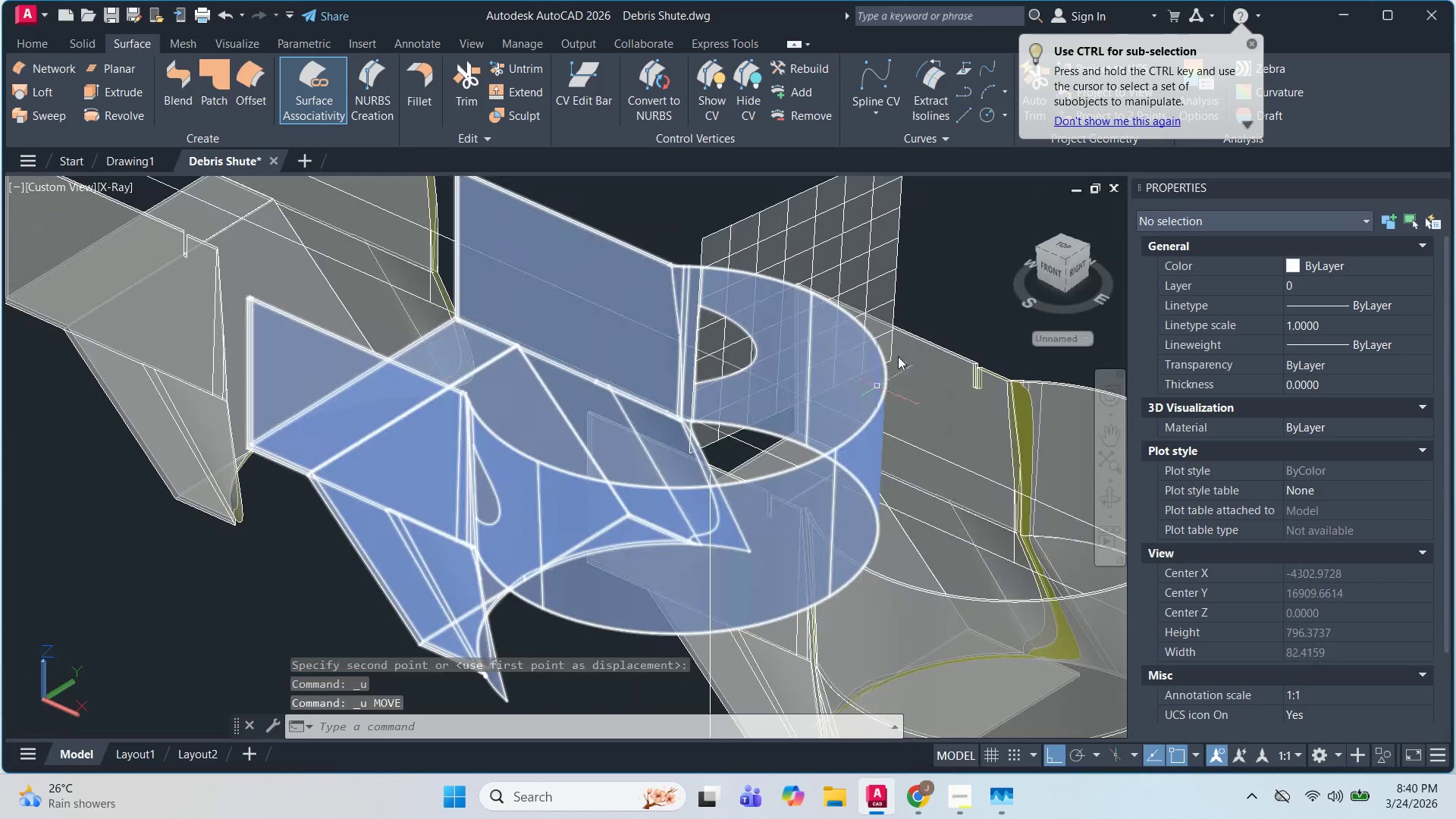 
hold_key(key=ShiftLeft, duration=0.62)
 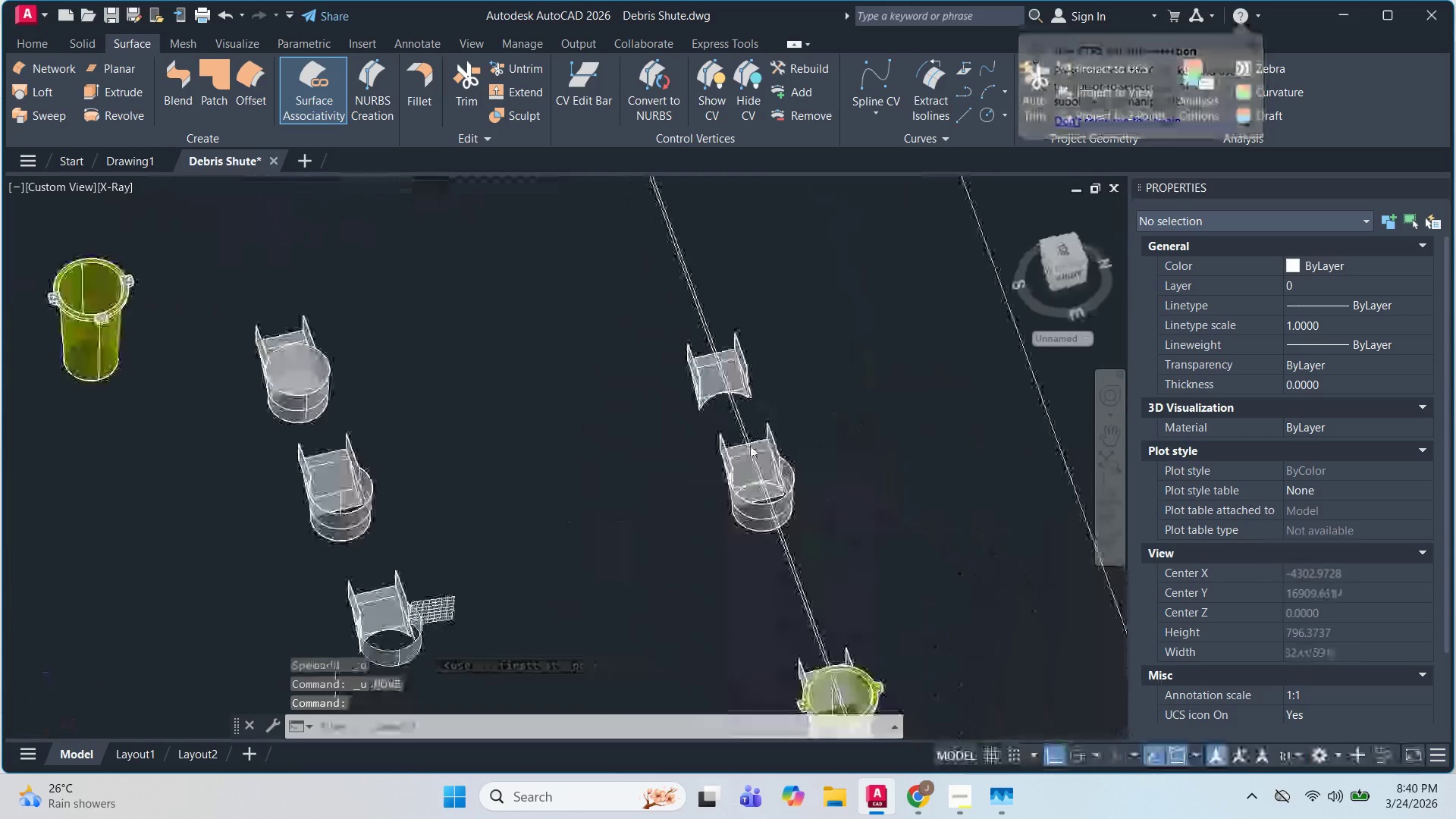 
left_click([834, 433])
 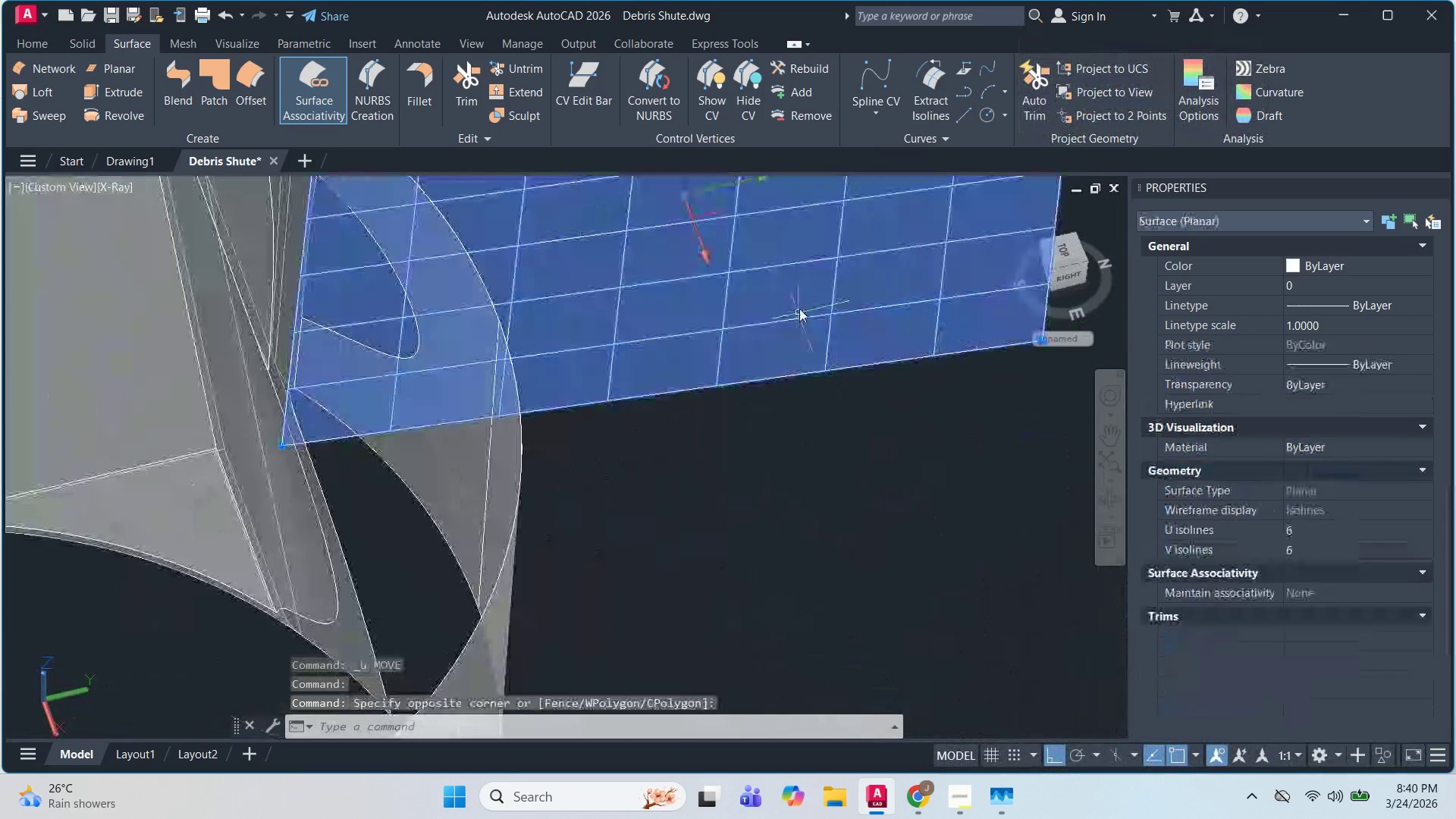 
scroll: coordinate [797, 354], scroll_direction: up, amount: 5.0
 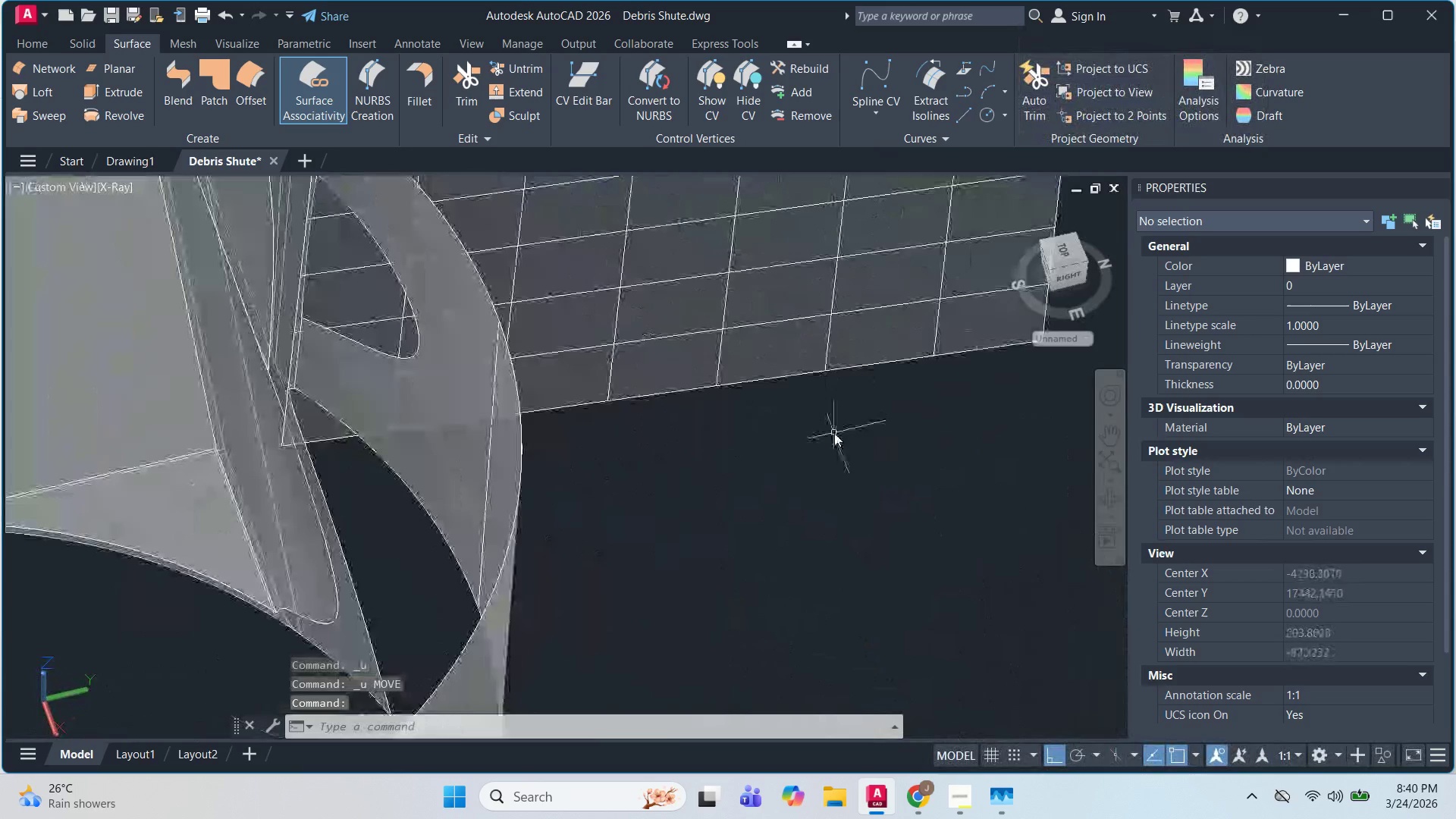 
left_click_drag(start_coordinate=[799, 314], to_coordinate=[918, 506])
 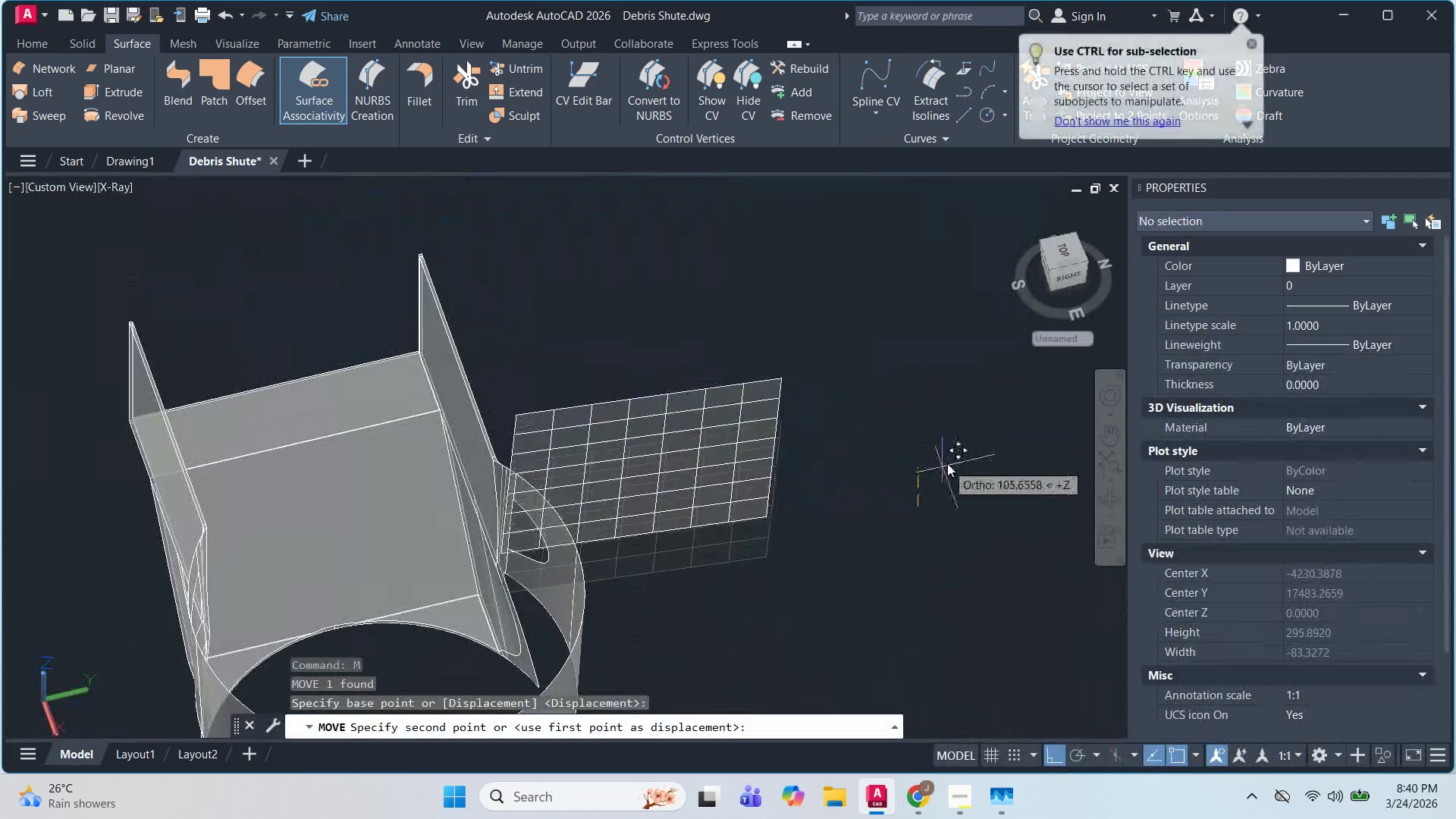 
key(M)
 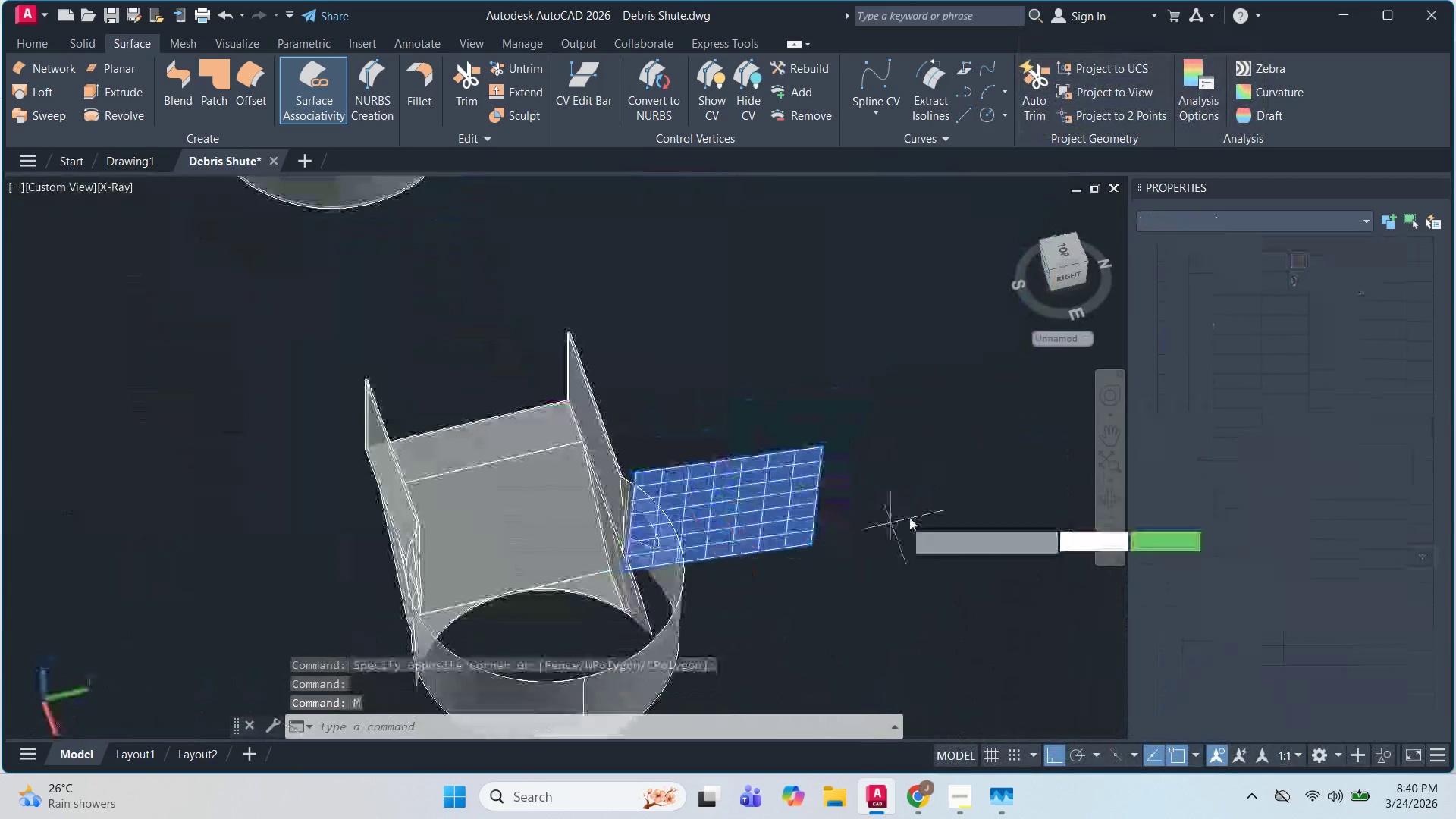 
key(Space)
 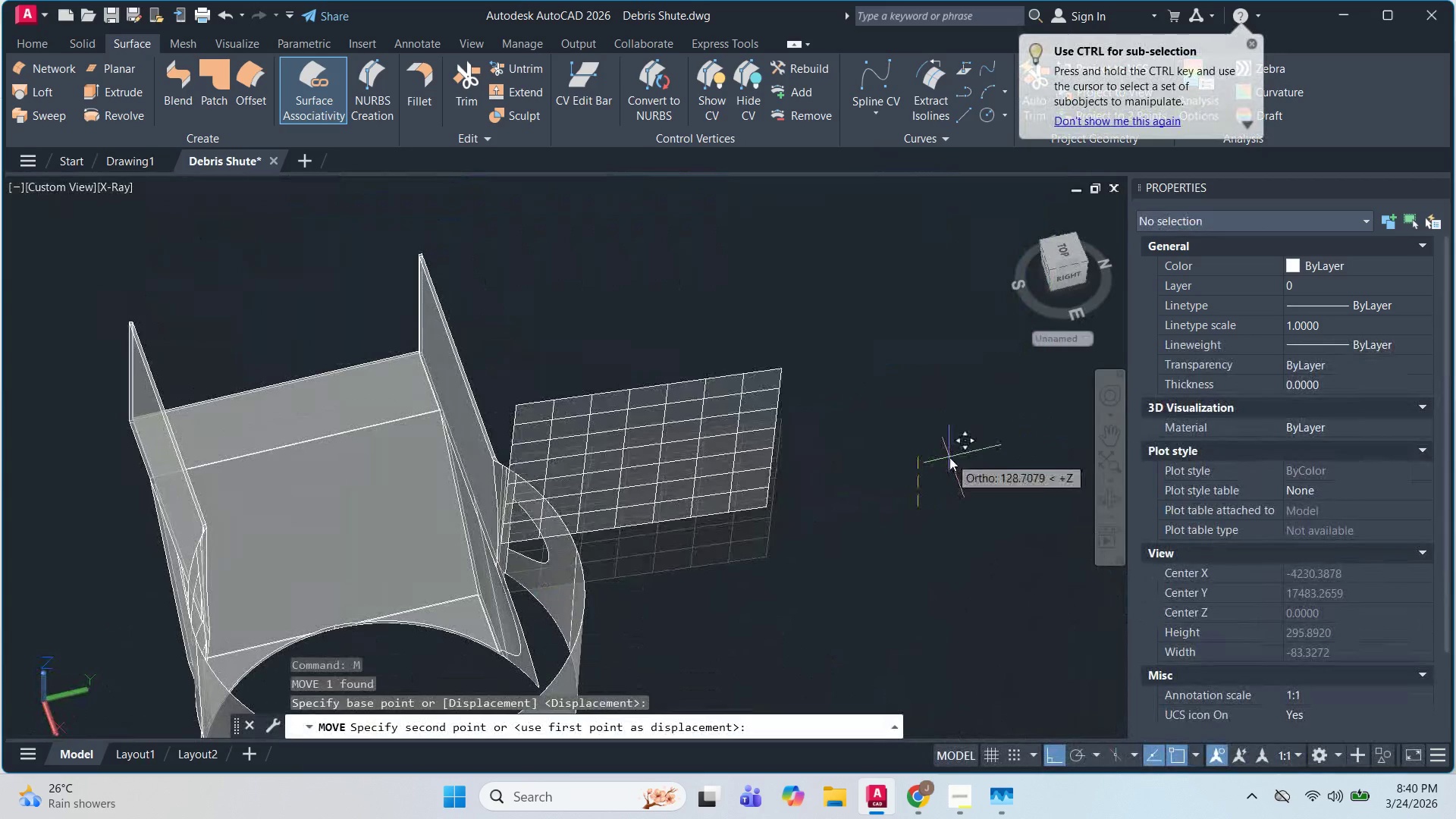 
scroll: coordinate [919, 512], scroll_direction: down, amount: 2.0
 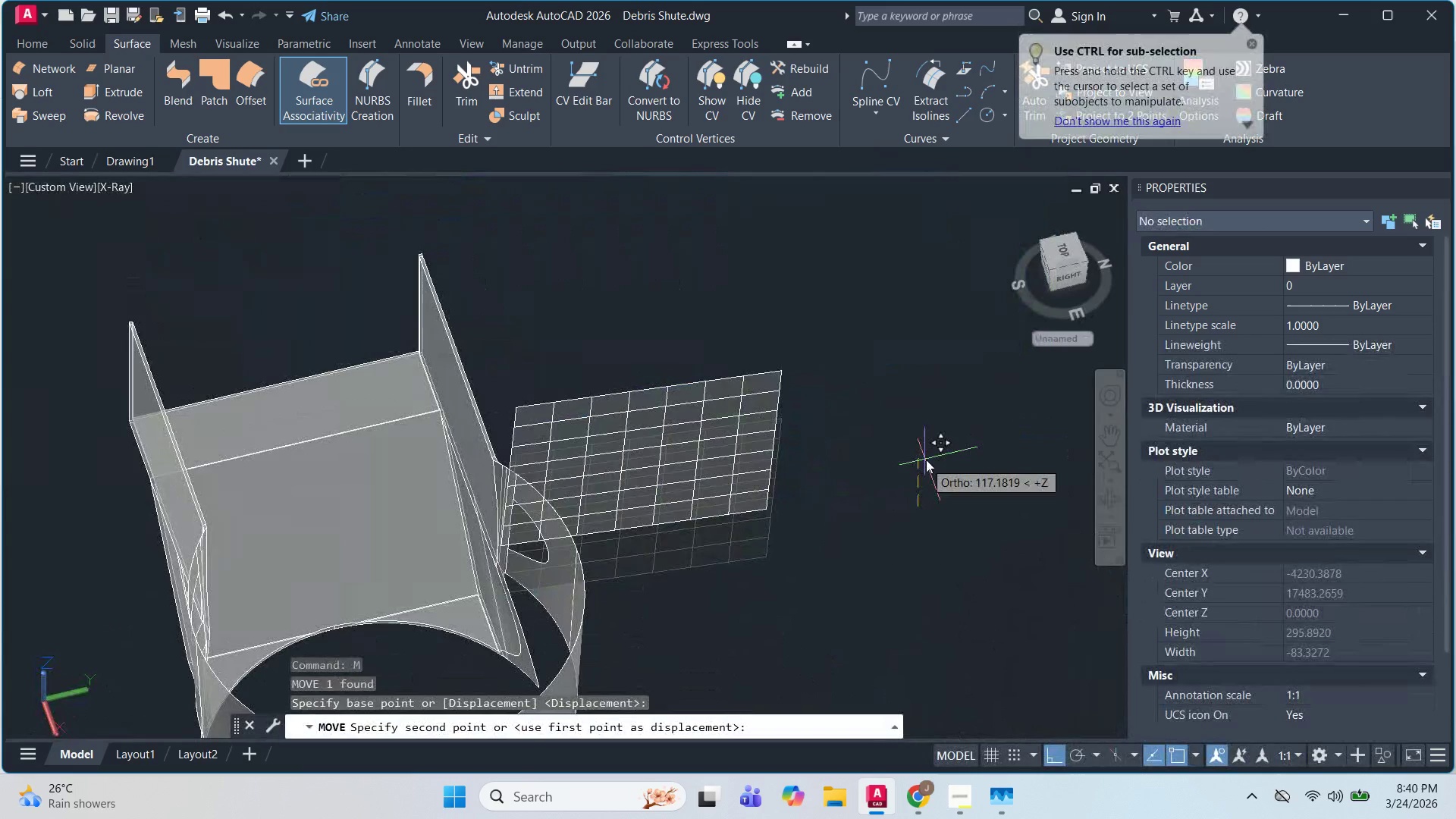 
scroll: coordinate [949, 474], scroll_direction: up, amount: 2.0
 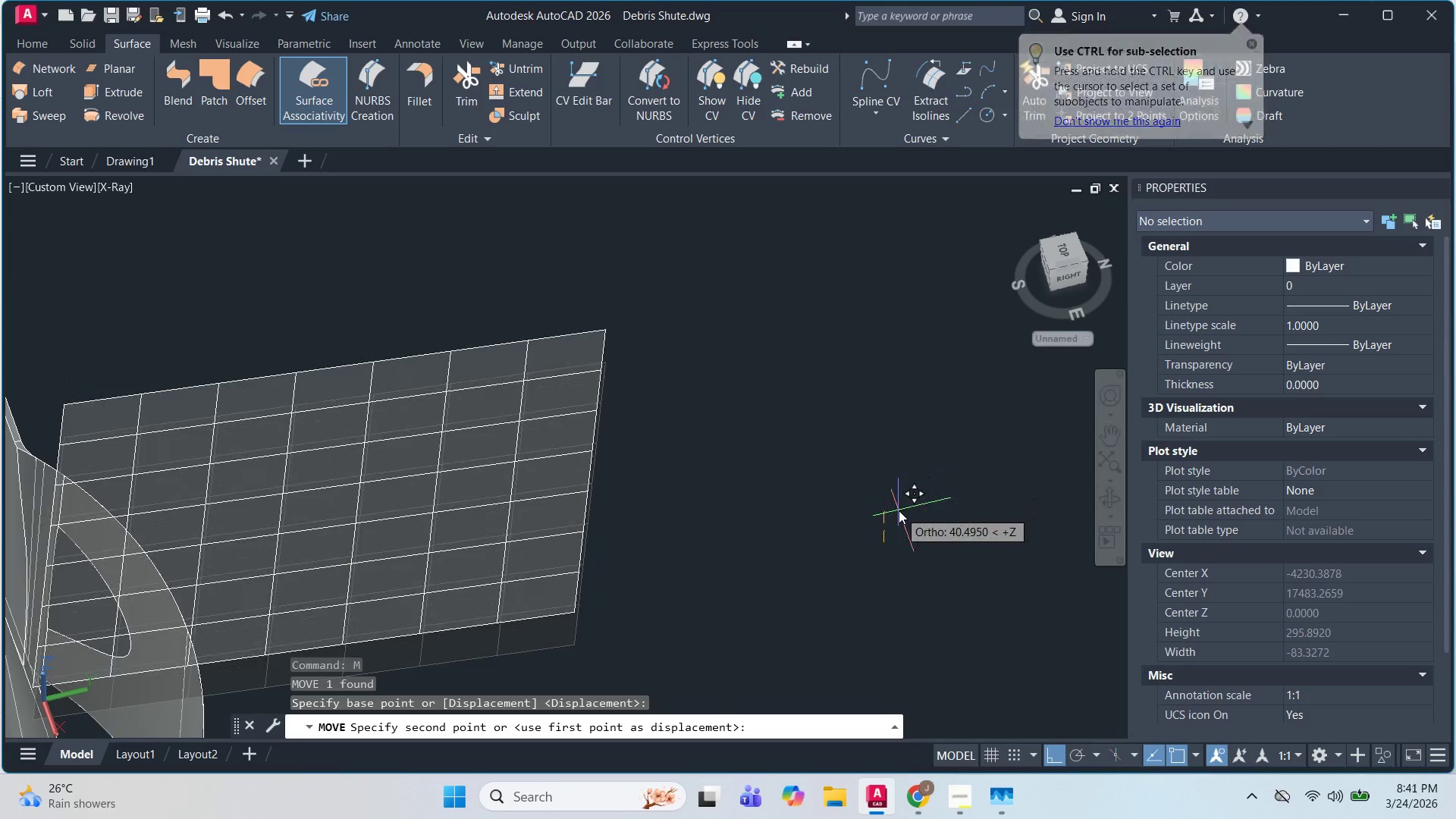 
key(Numpad2)
 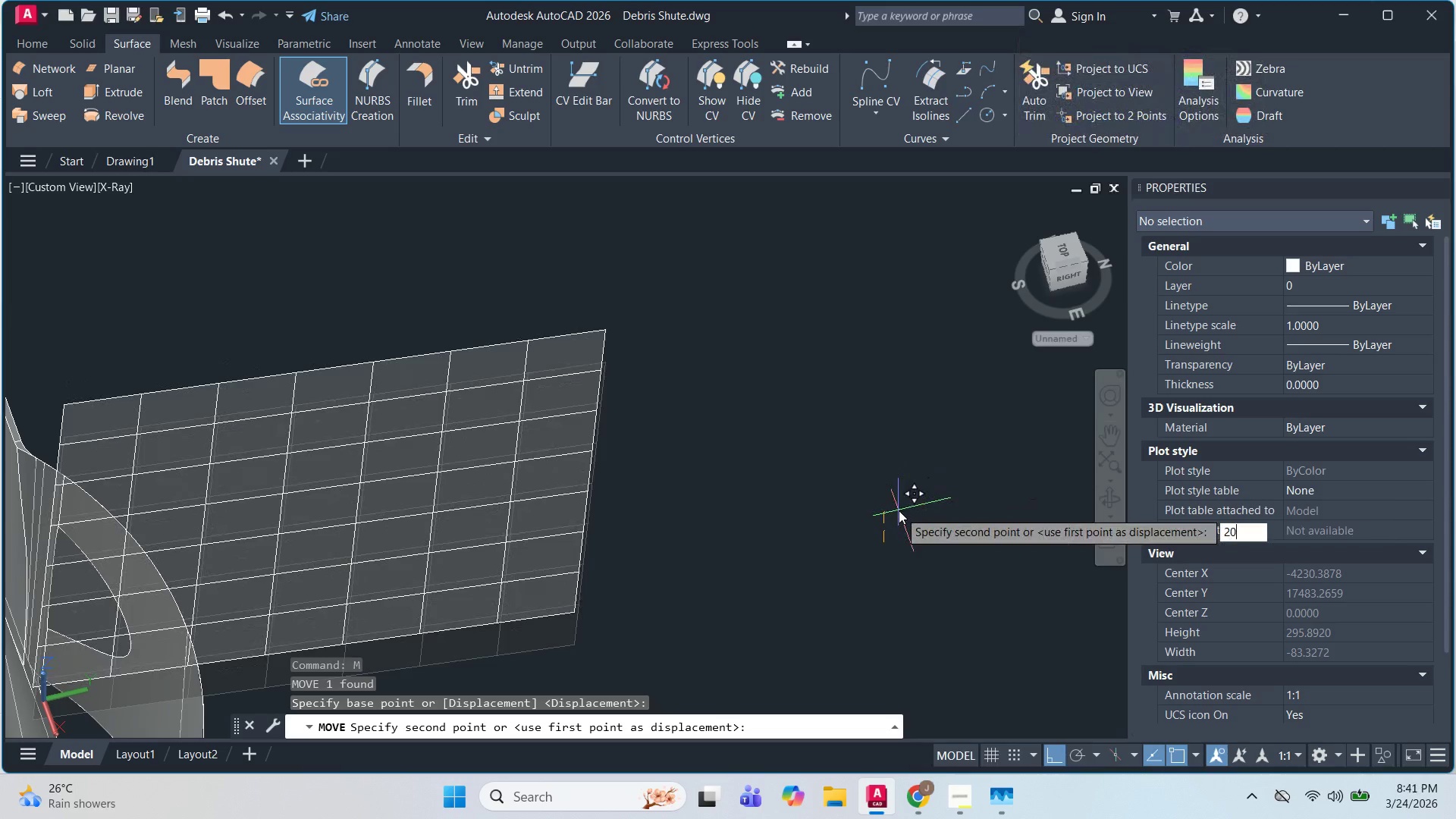 
key(Numpad0)
 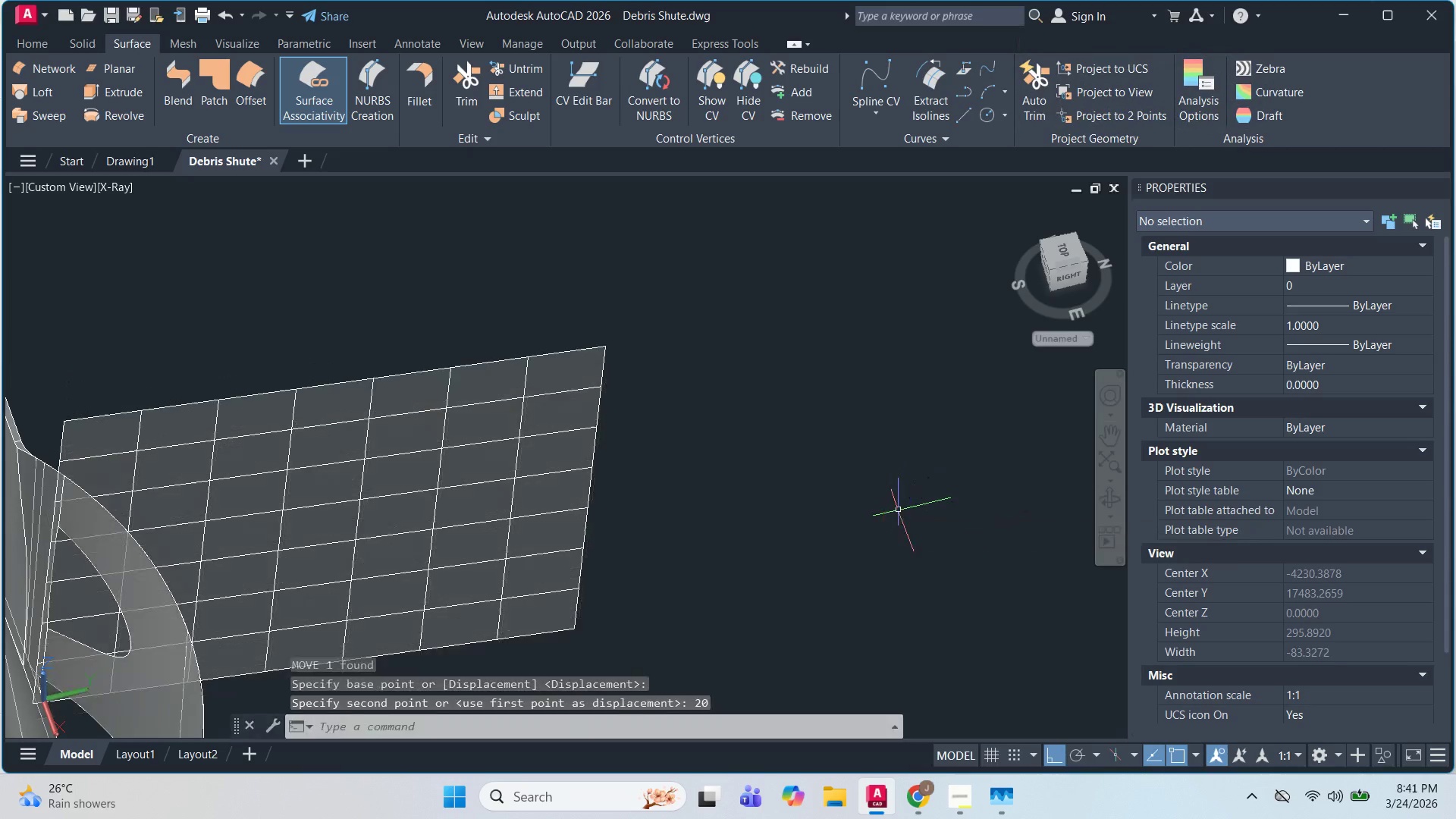 
key(NumpadEnter)
 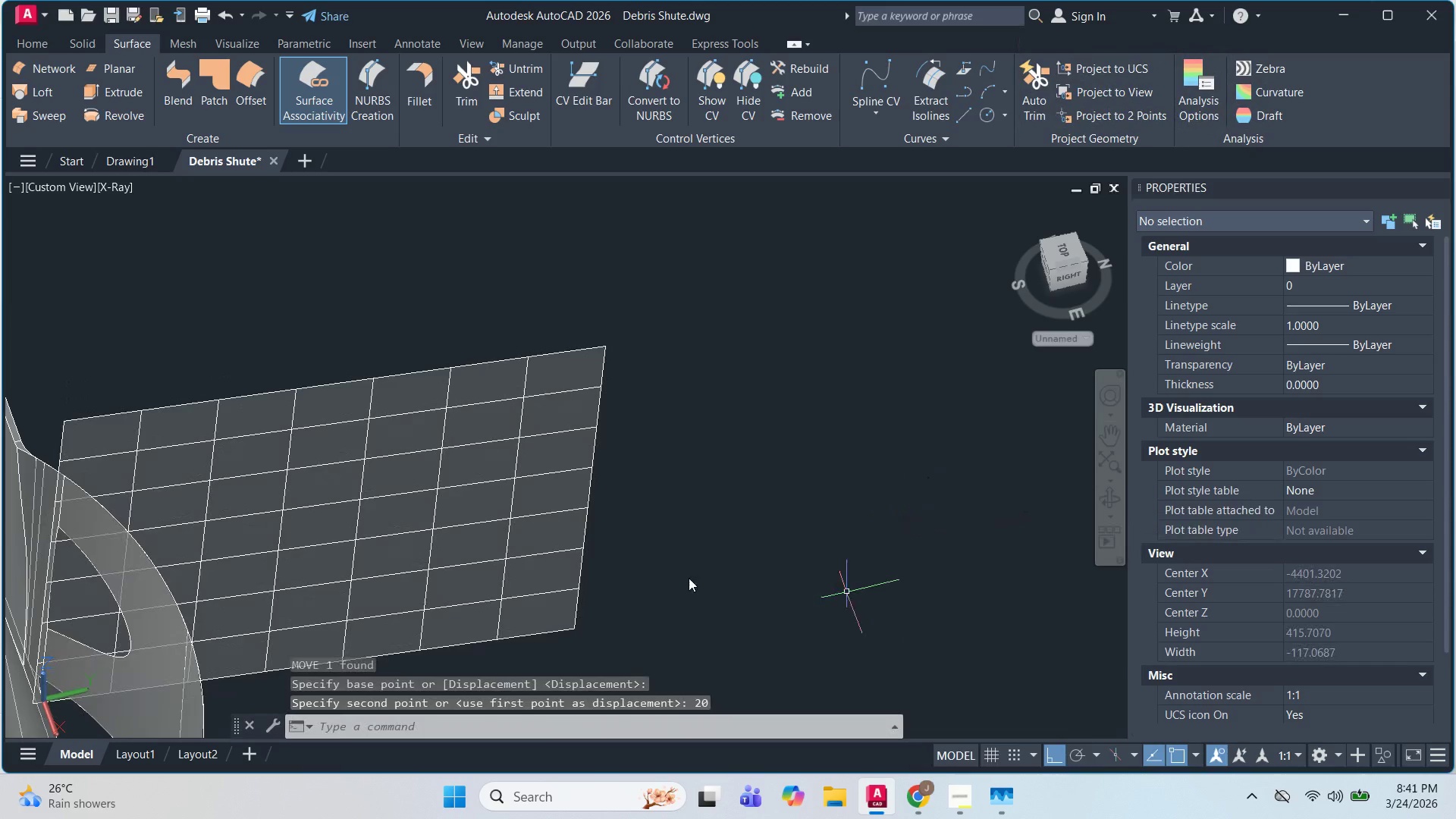 
scroll: coordinate [748, 608], scroll_direction: up, amount: 4.0
 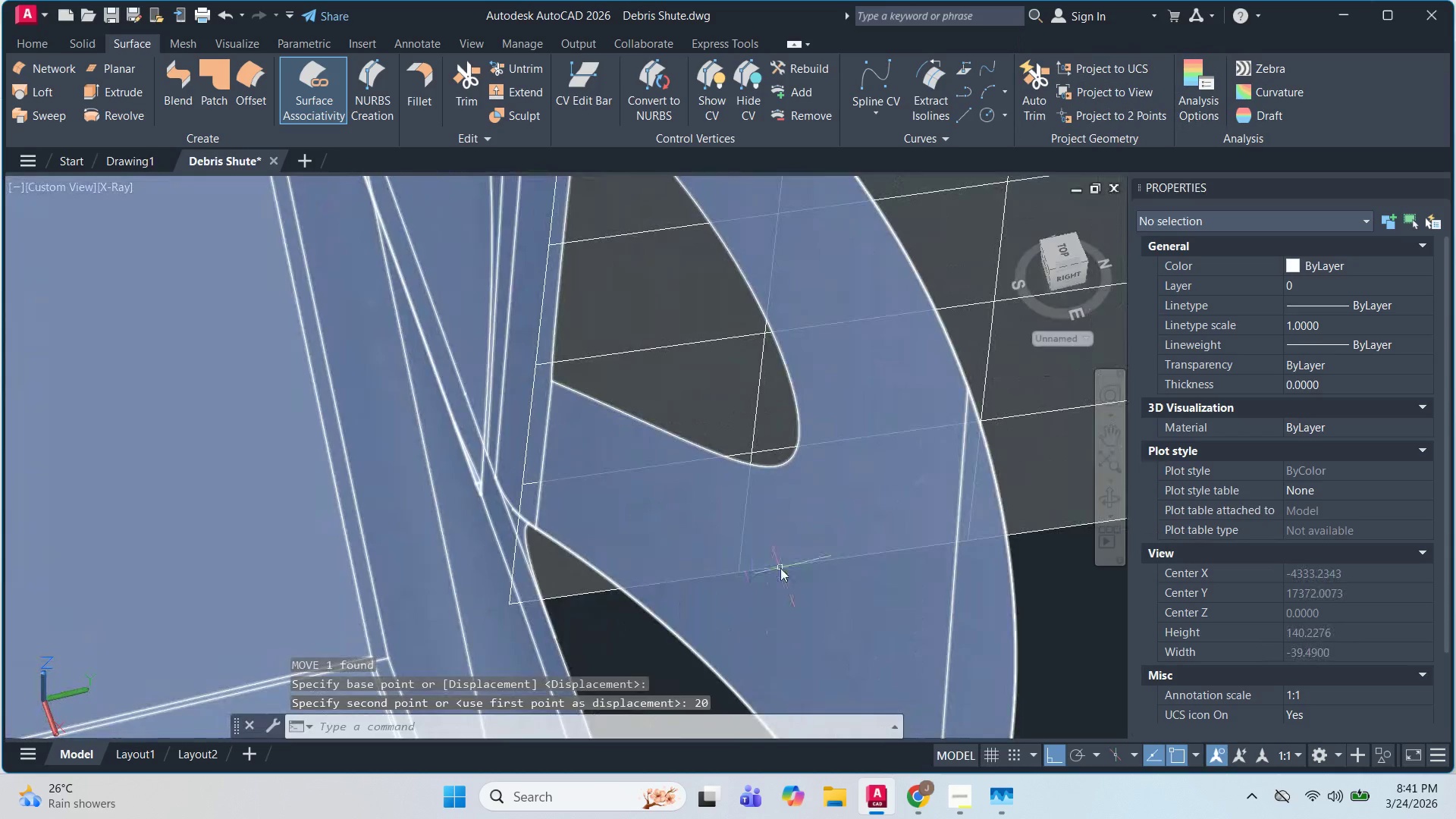 
hold_key(key=ShiftLeft, duration=0.97)
 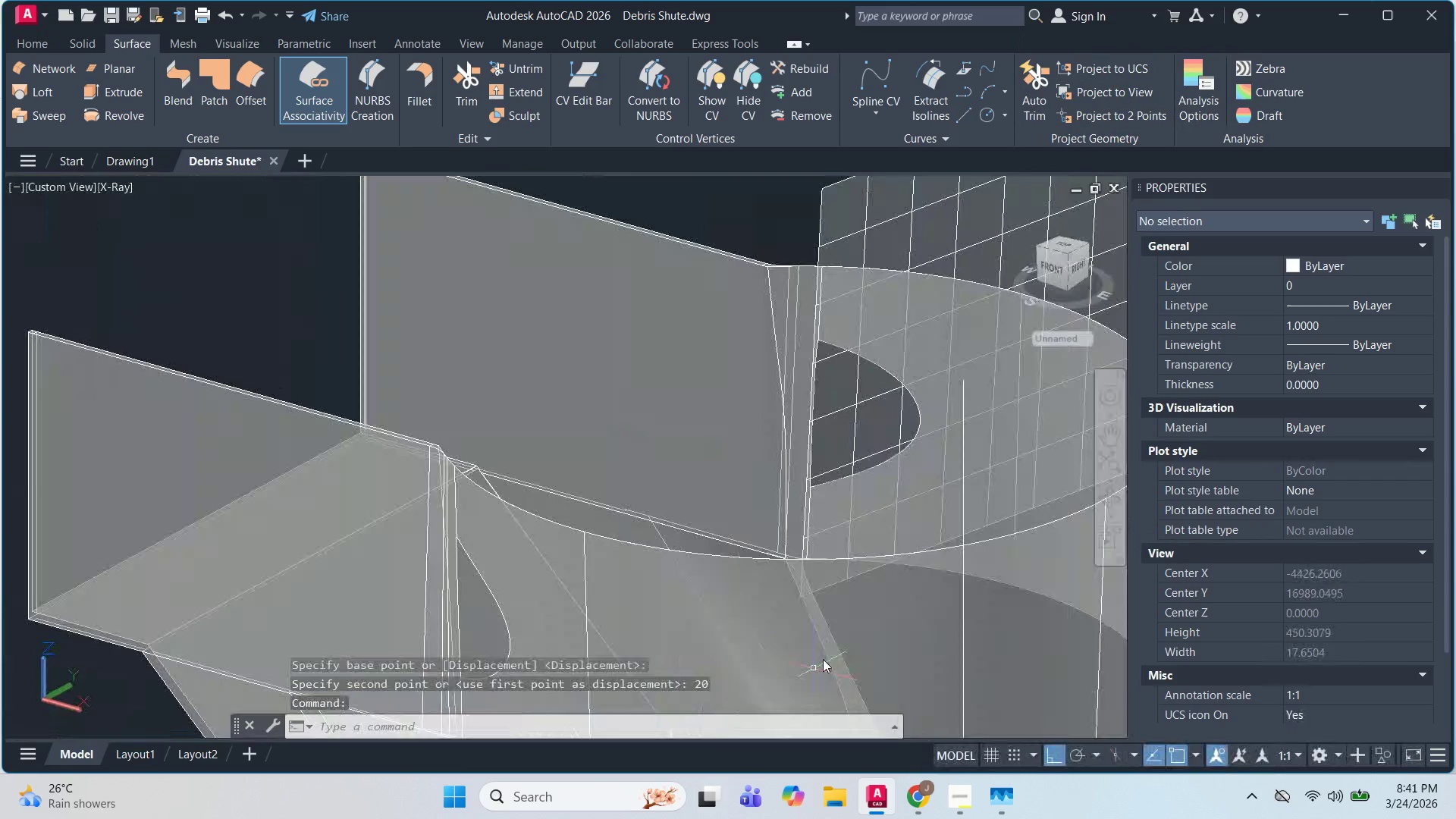 
scroll: coordinate [817, 590], scroll_direction: down, amount: 4.0
 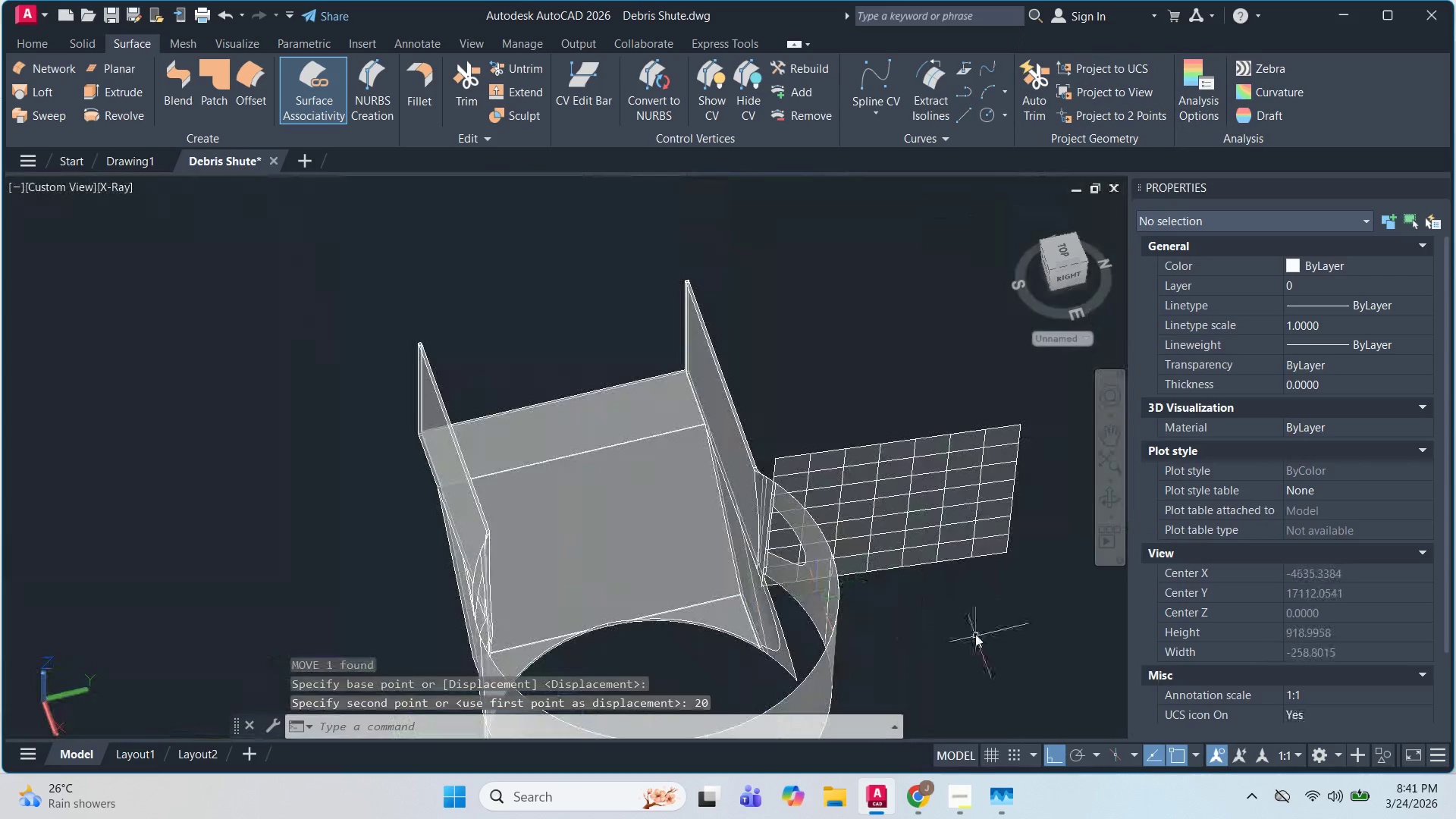 
hold_key(key=ShiftLeft, duration=0.81)
 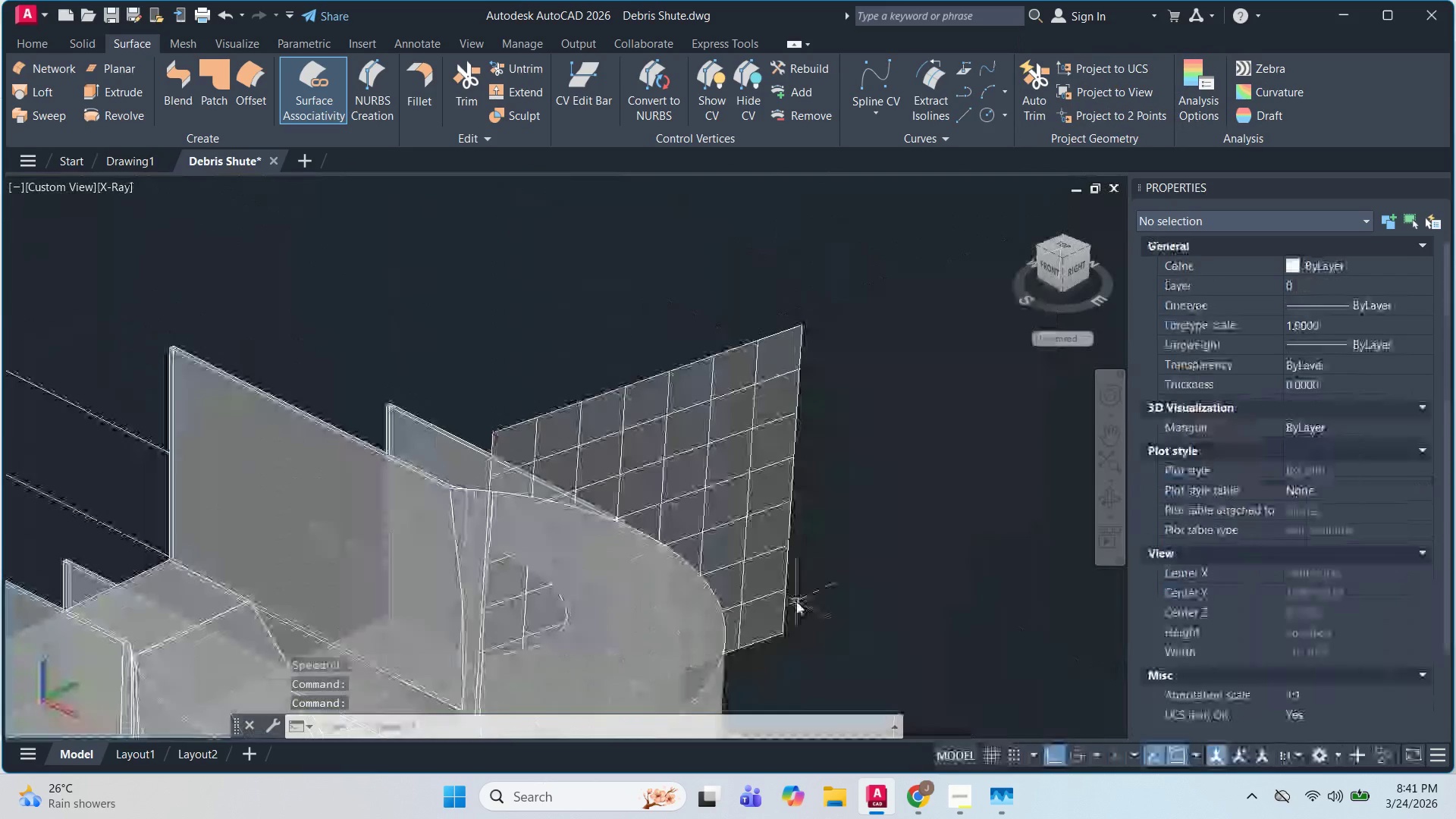 
scroll: coordinate [868, 617], scroll_direction: up, amount: 2.0
 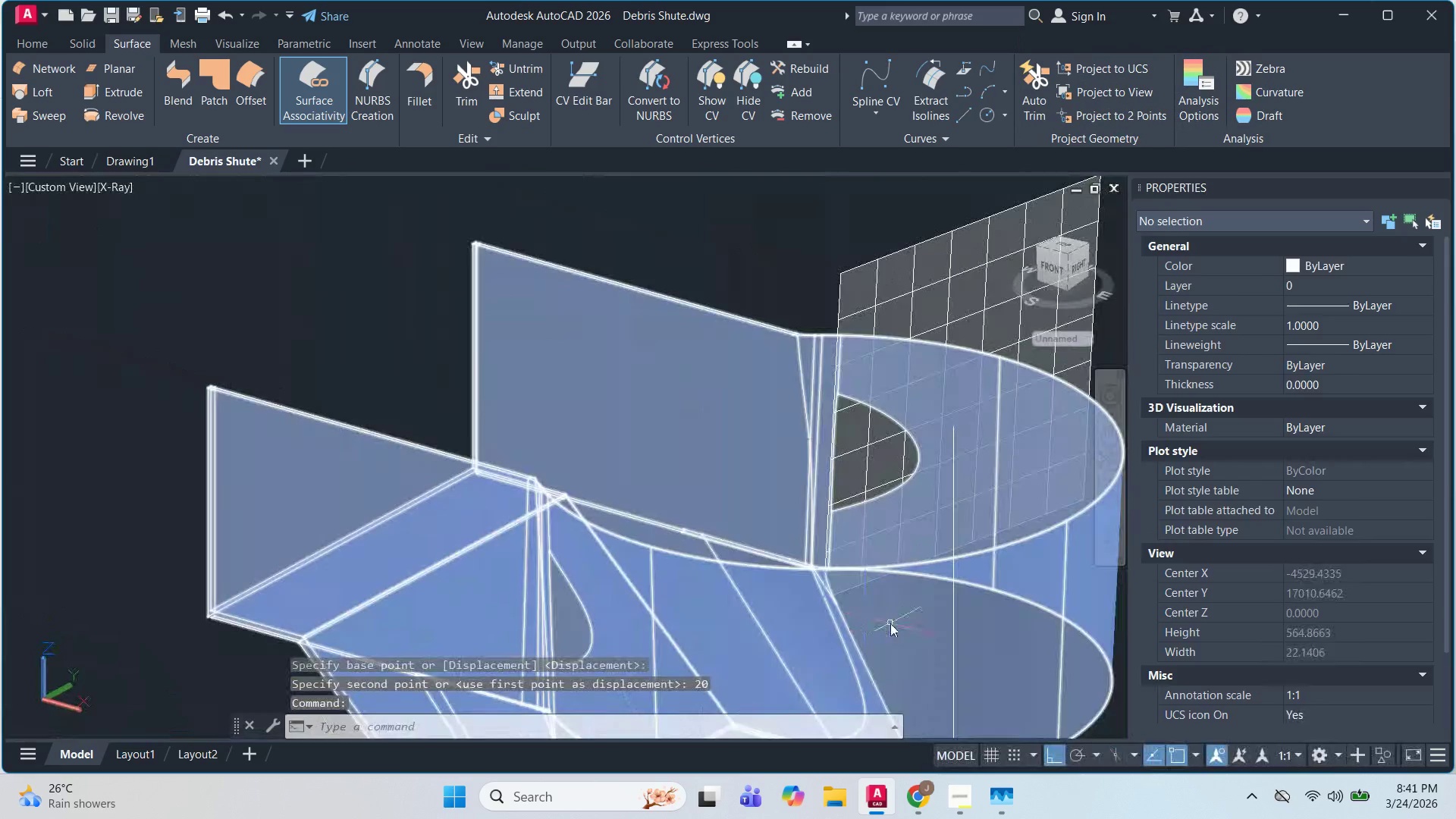 
hold_key(key=ShiftLeft, duration=0.59)
 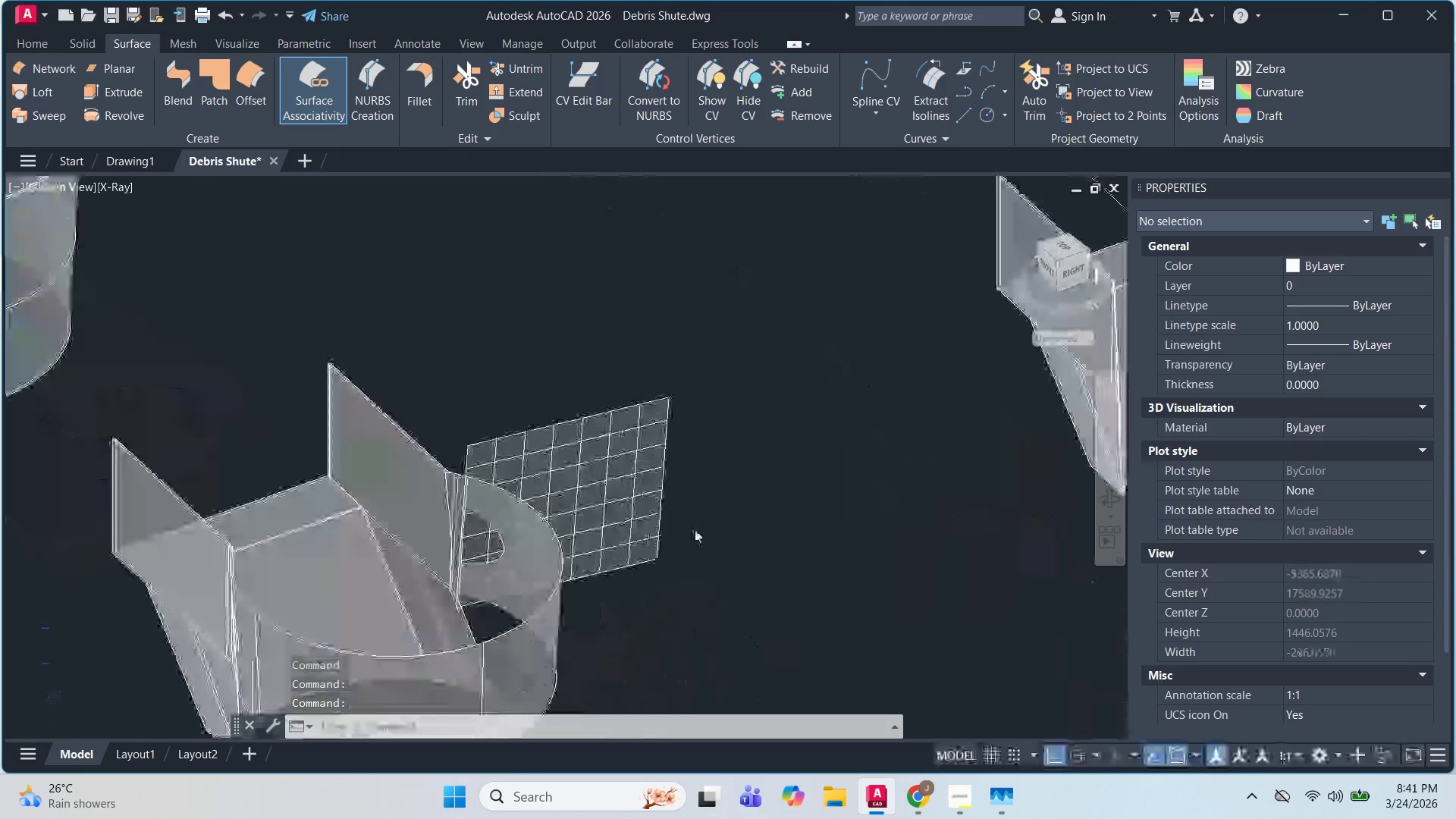 
scroll: coordinate [796, 601], scroll_direction: down, amount: 2.0
 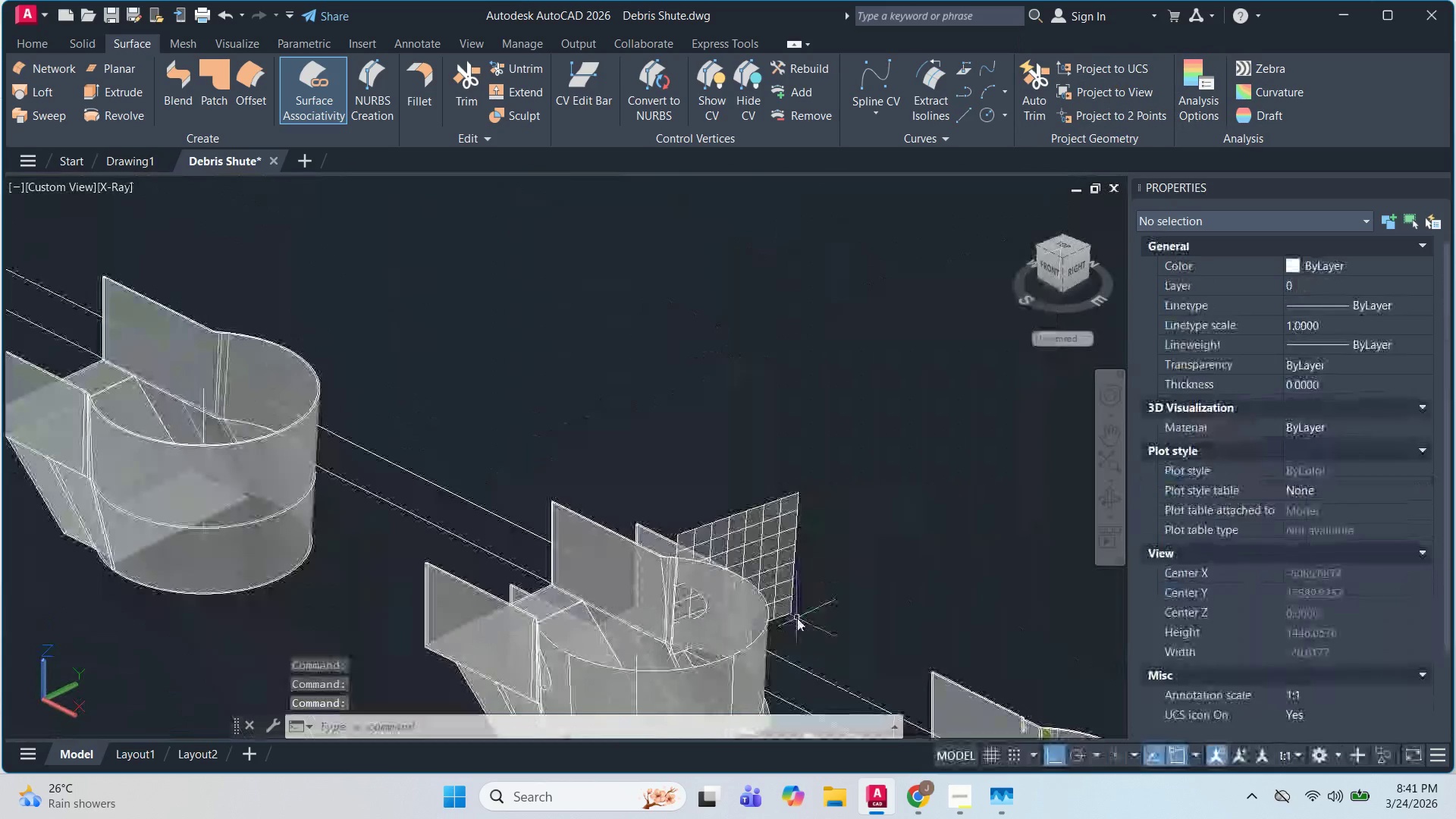 
key(Escape)
 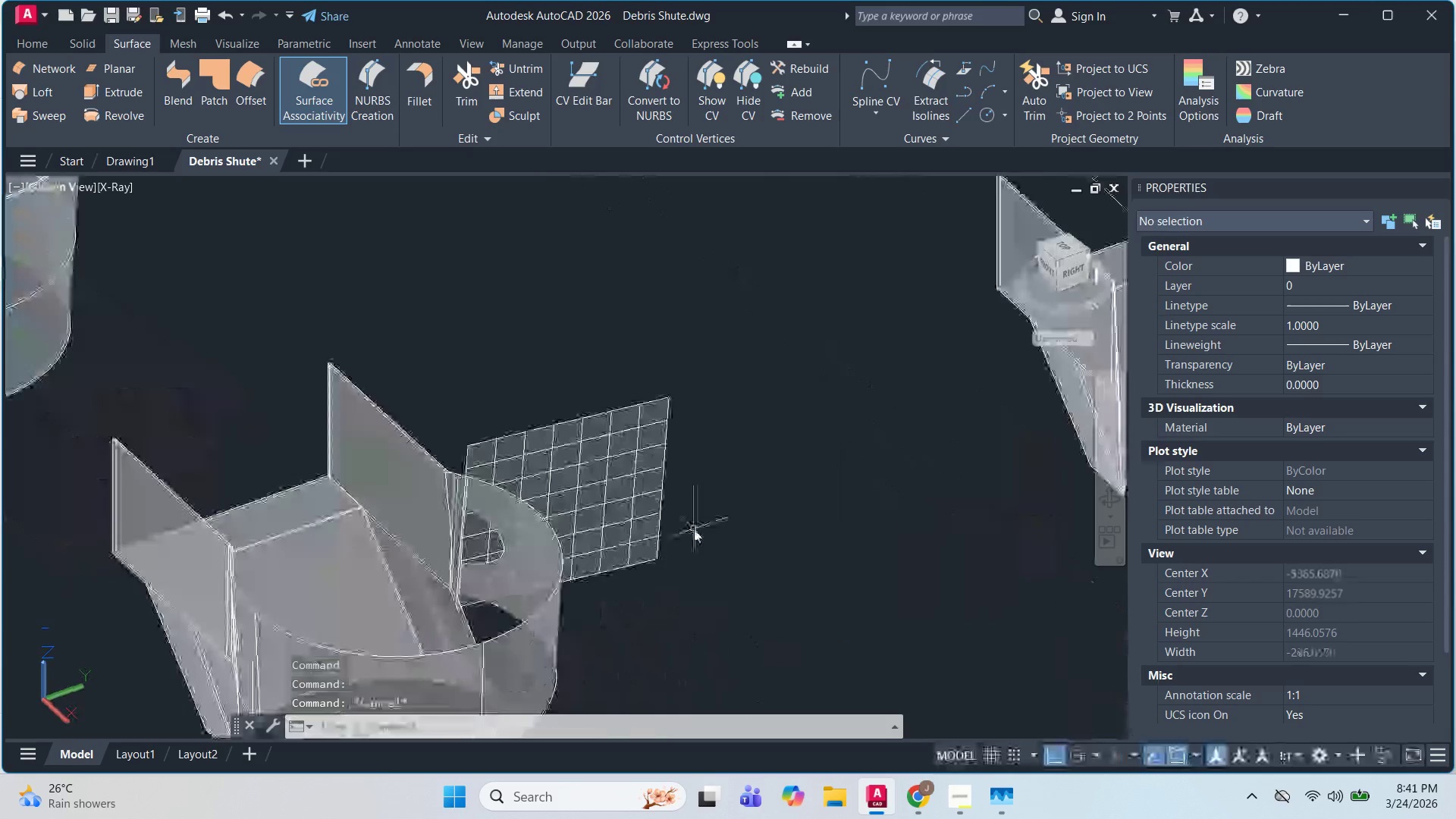 
double_click([636, 497])
 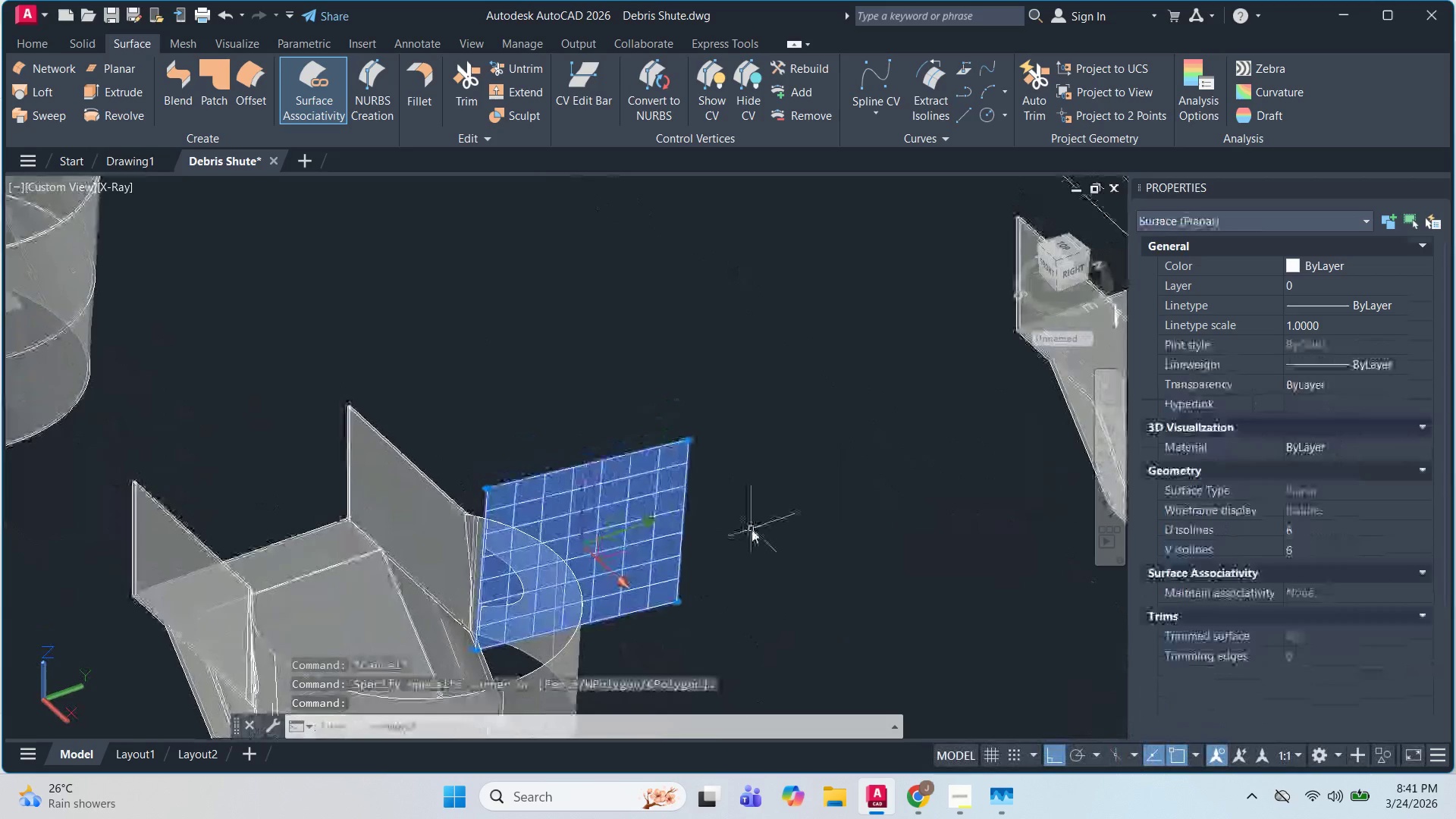 
scroll: coordinate [695, 529], scroll_direction: up, amount: 1.0
 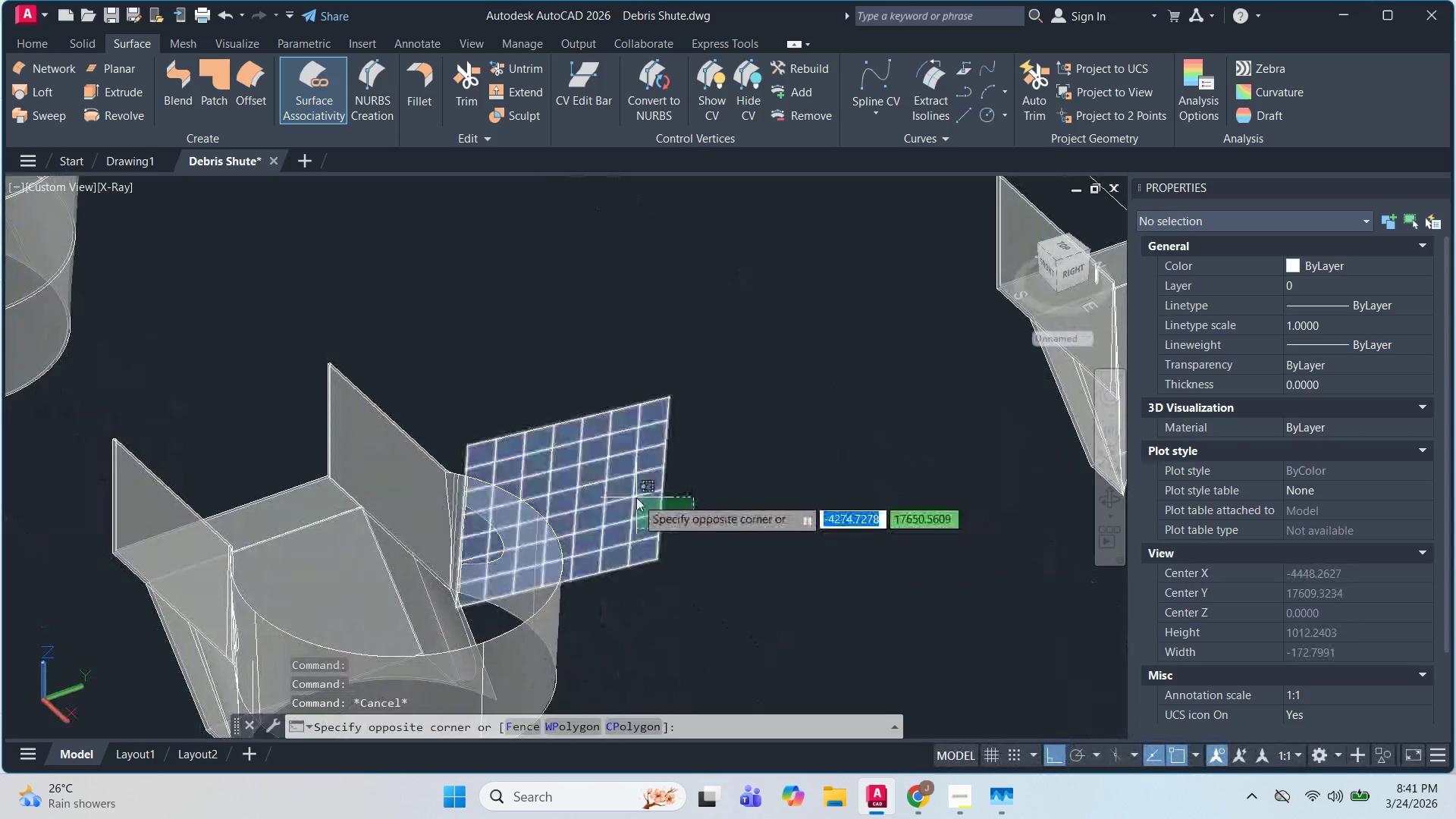 
key(M)
 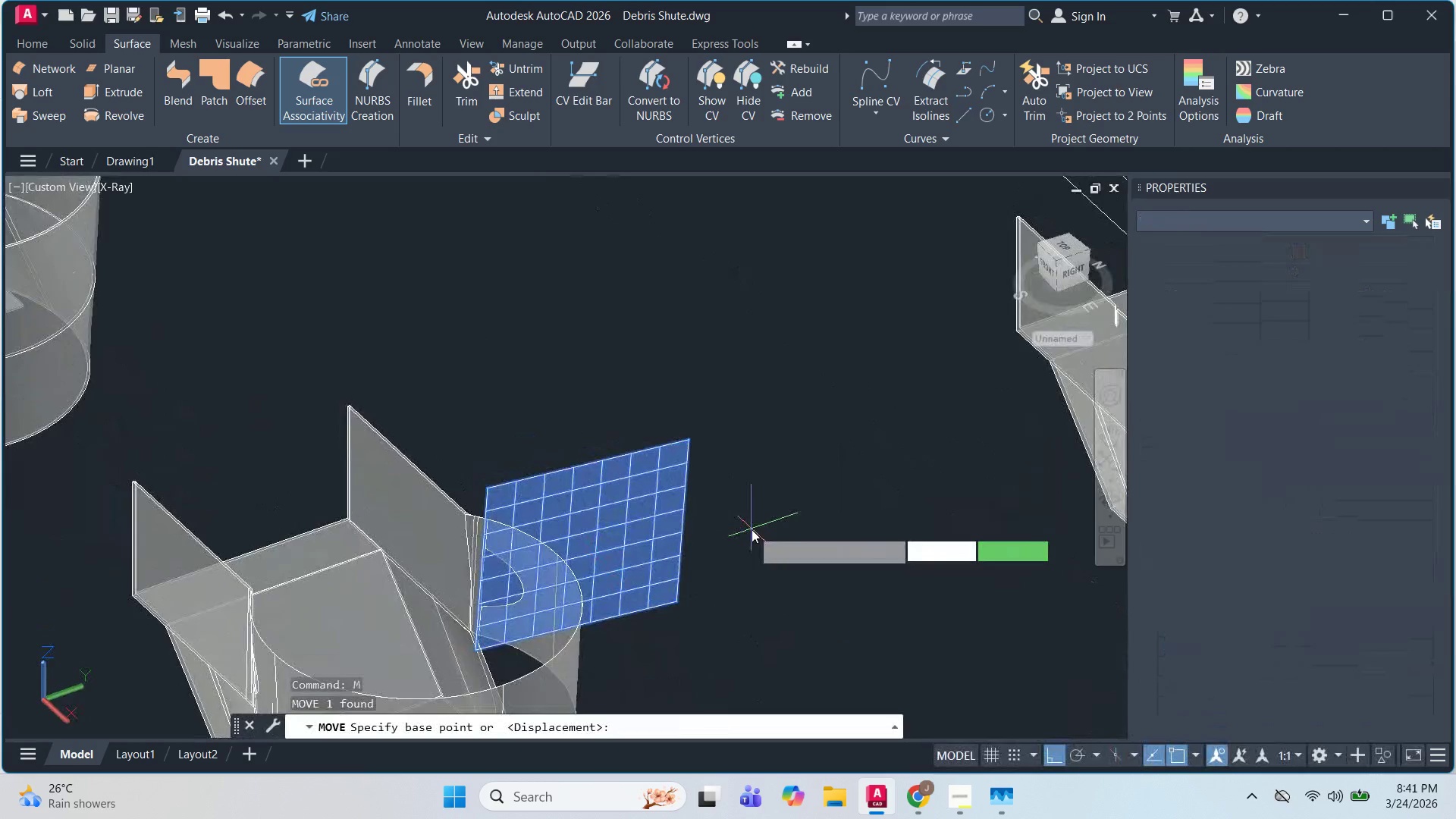 
key(Space)
 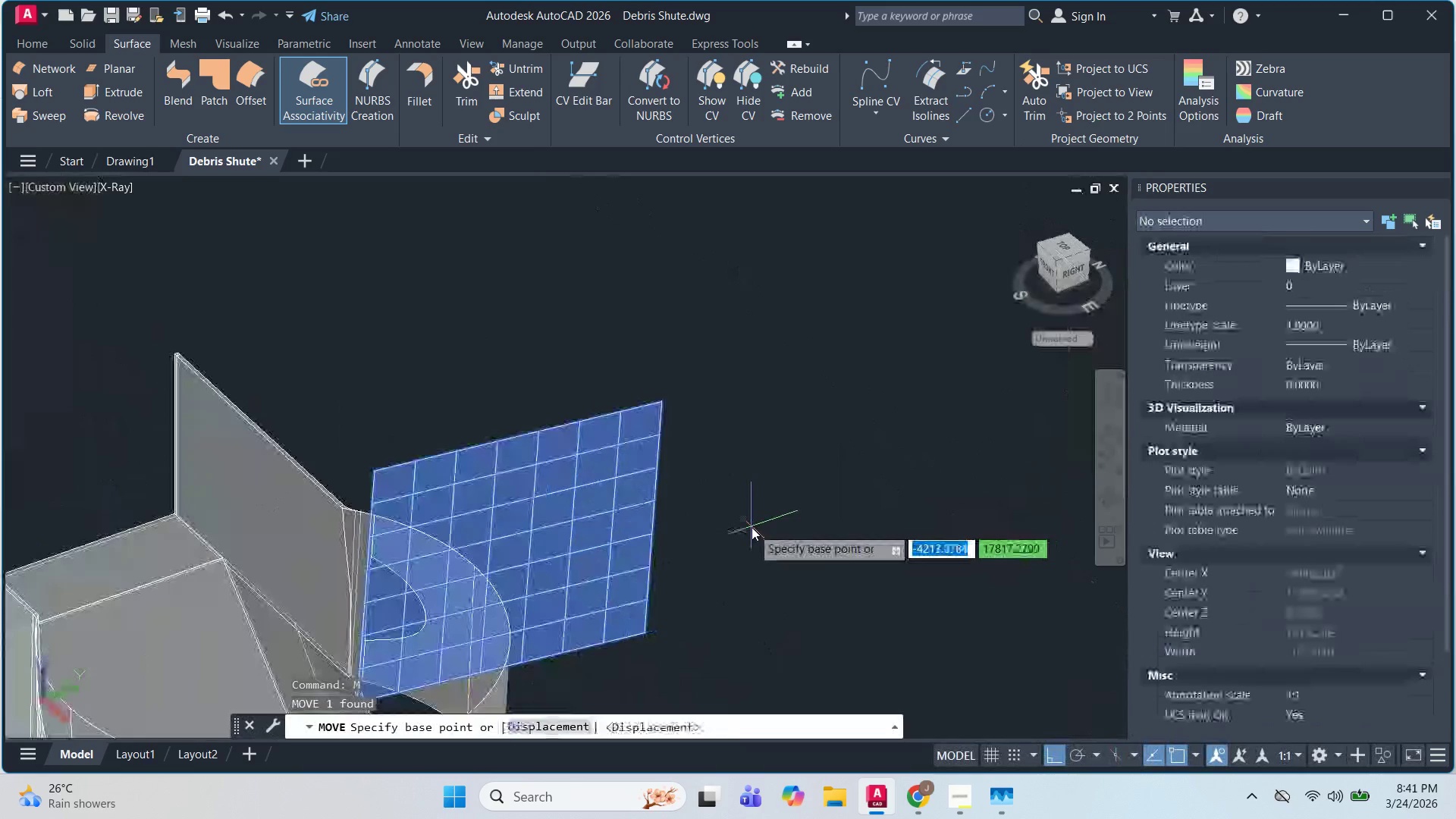 
left_click([752, 527])
 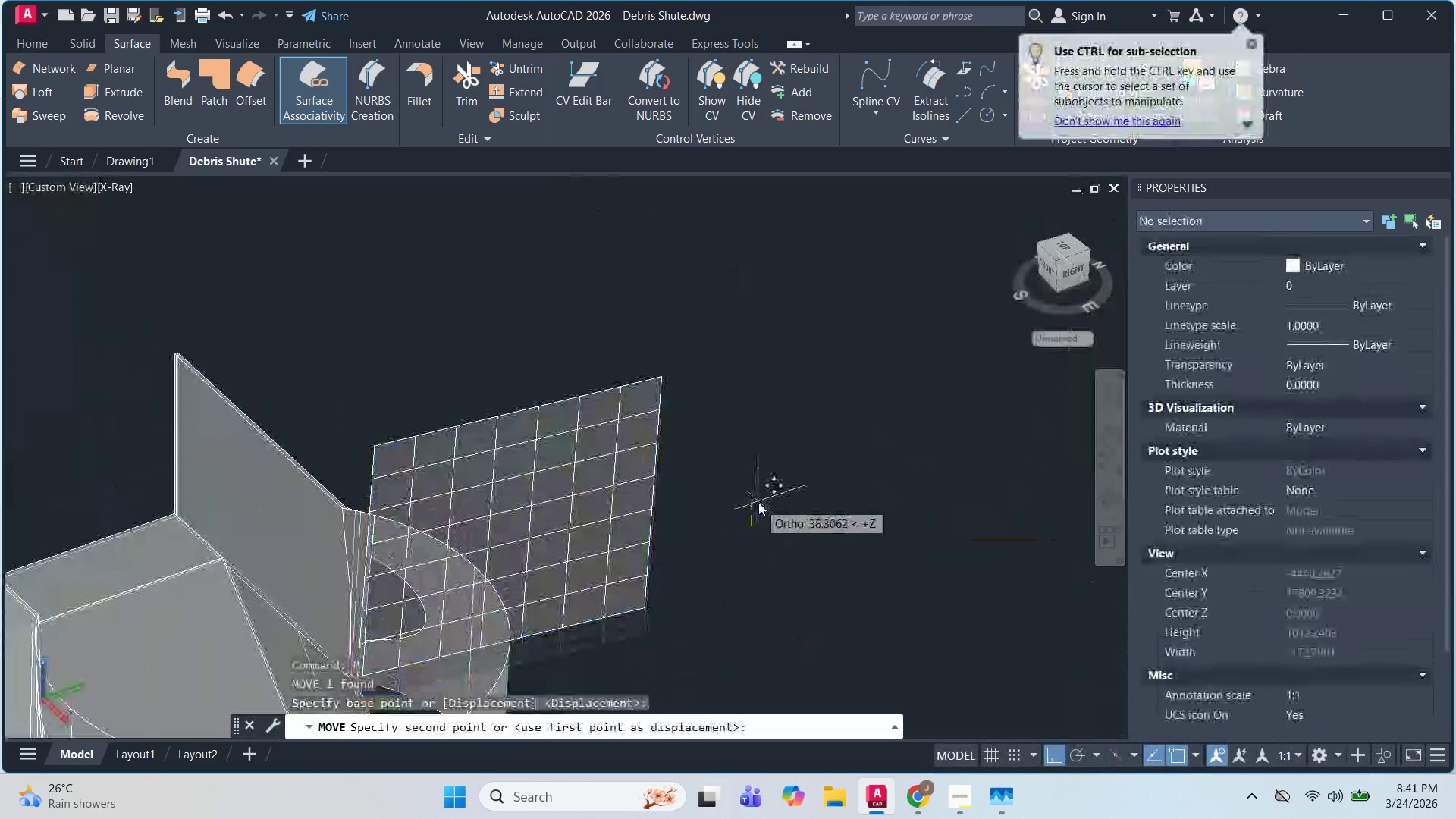 
scroll: coordinate [752, 528], scroll_direction: up, amount: 1.0
 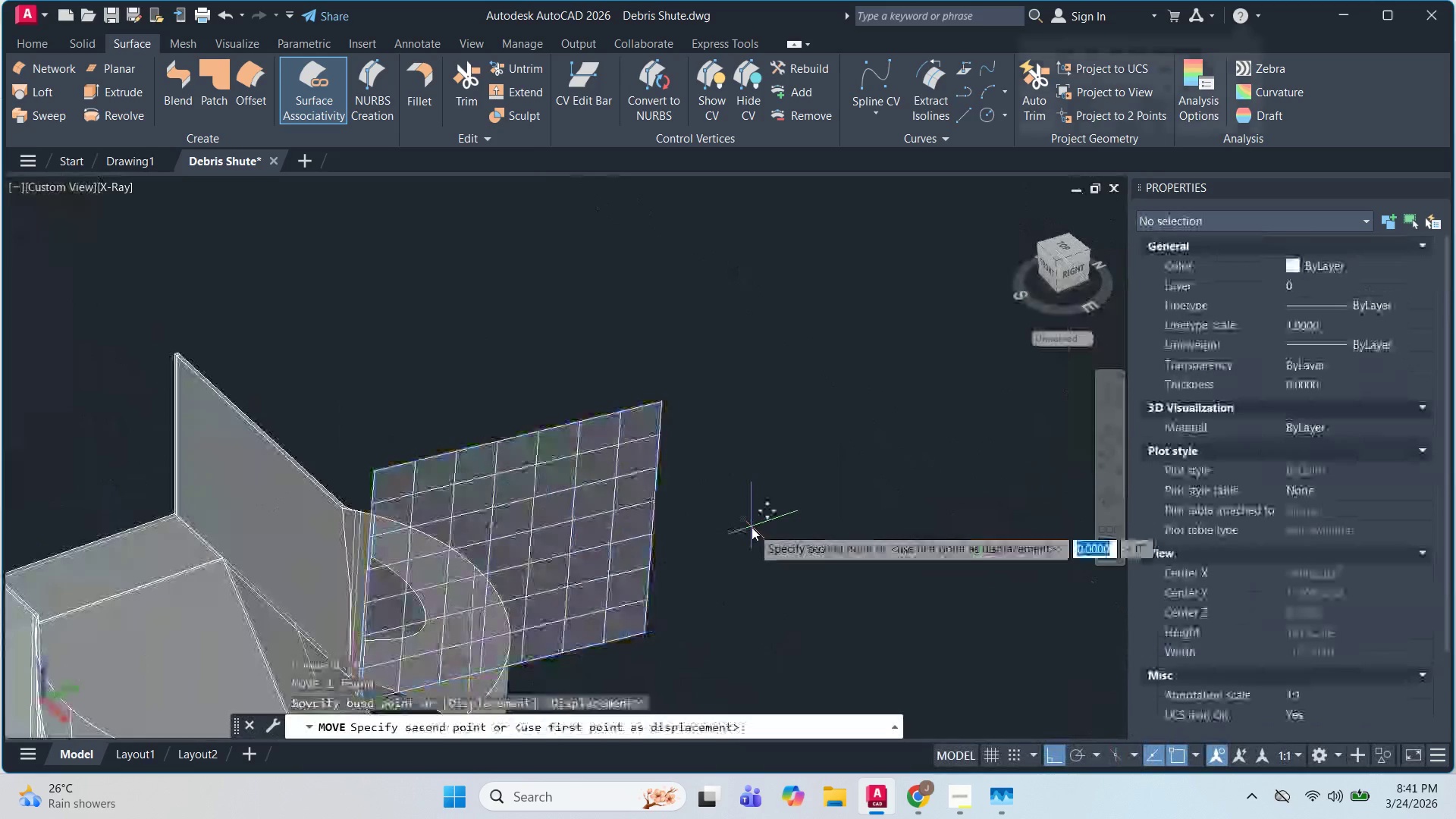 
key(Numpad2)
 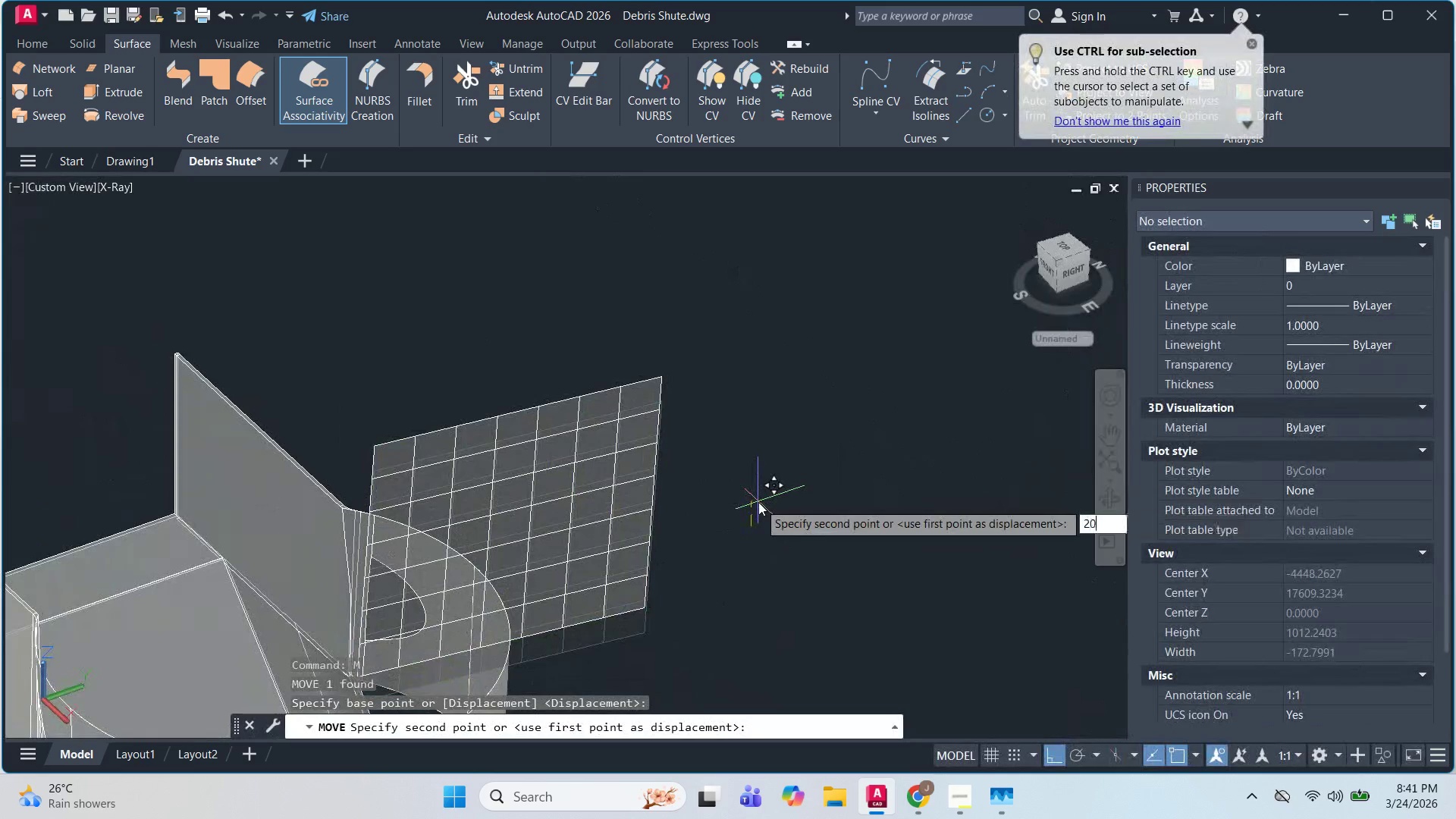 
key(Numpad0)
 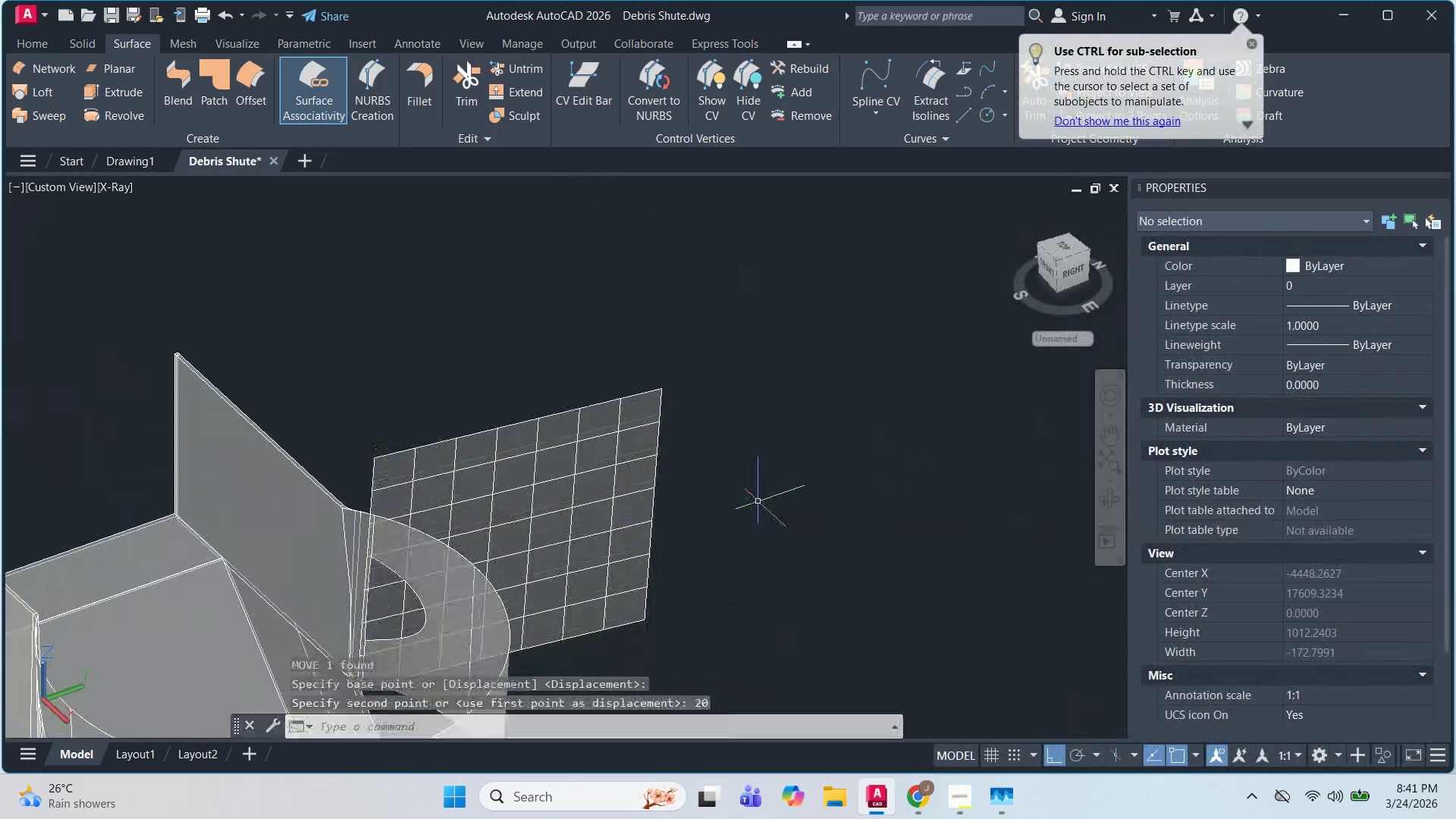 
key(NumpadEnter)
 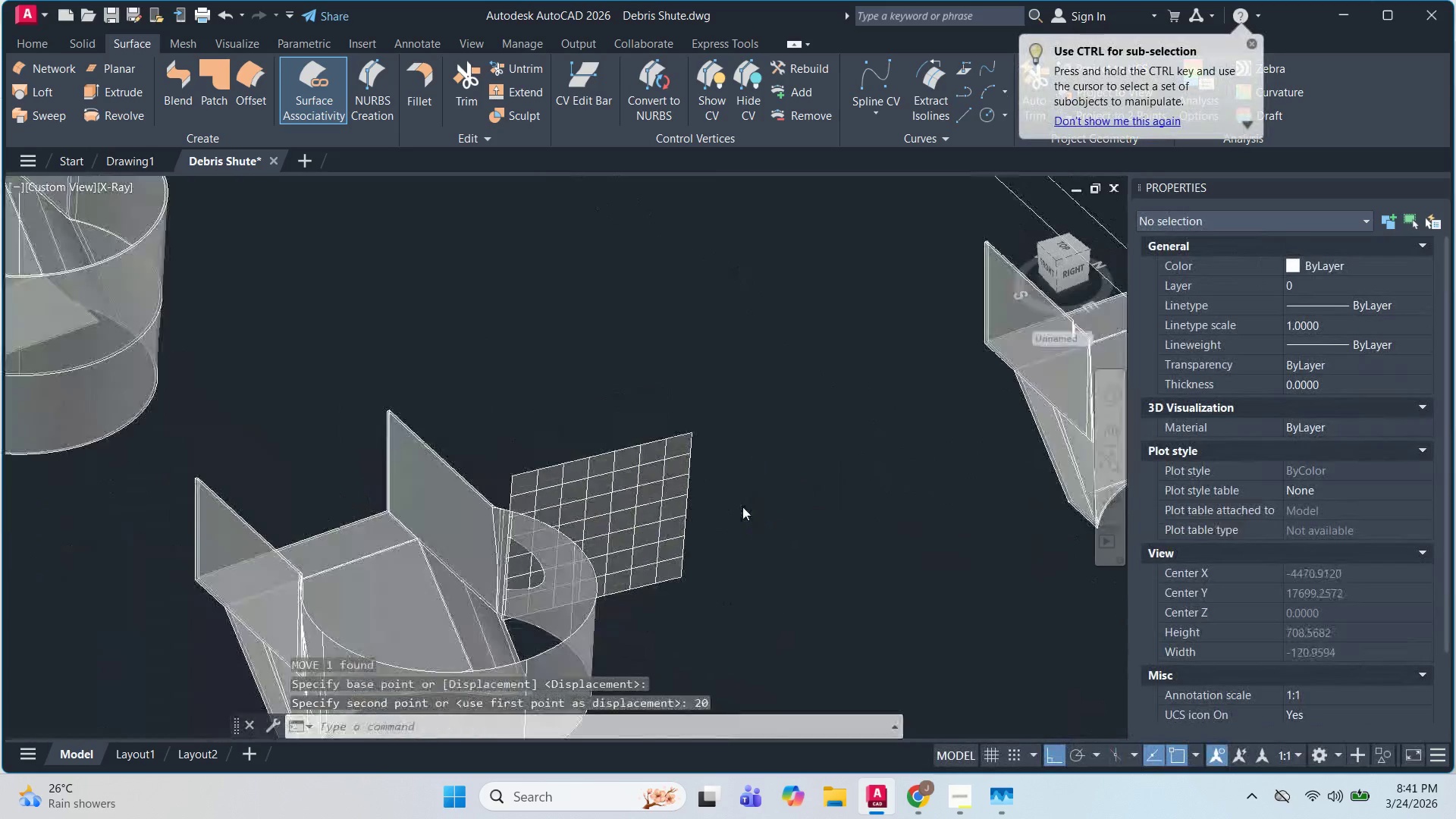 
scroll: coordinate [437, 557], scroll_direction: up, amount: 4.0
 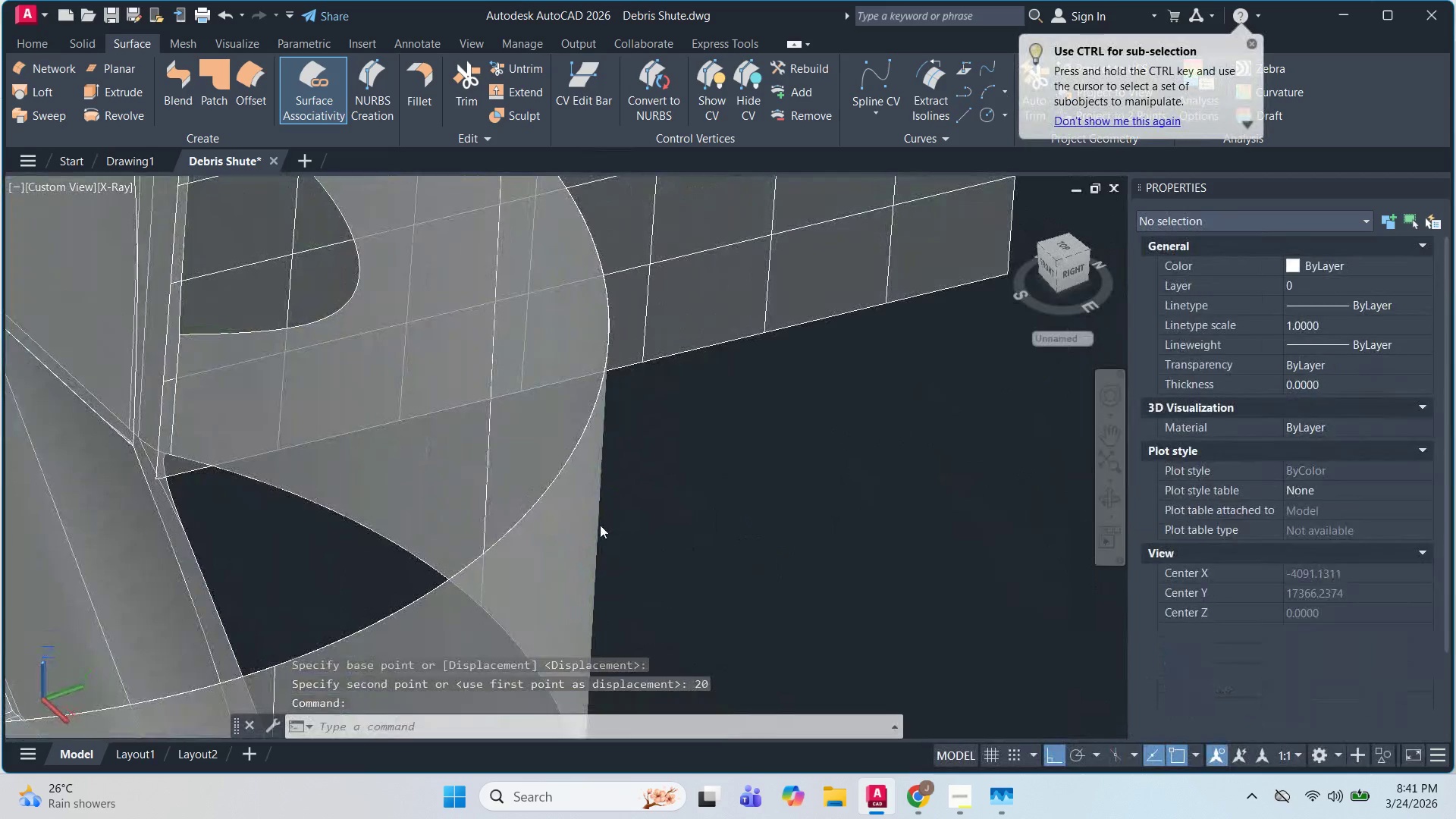 
hold_key(key=ShiftLeft, duration=1.52)
 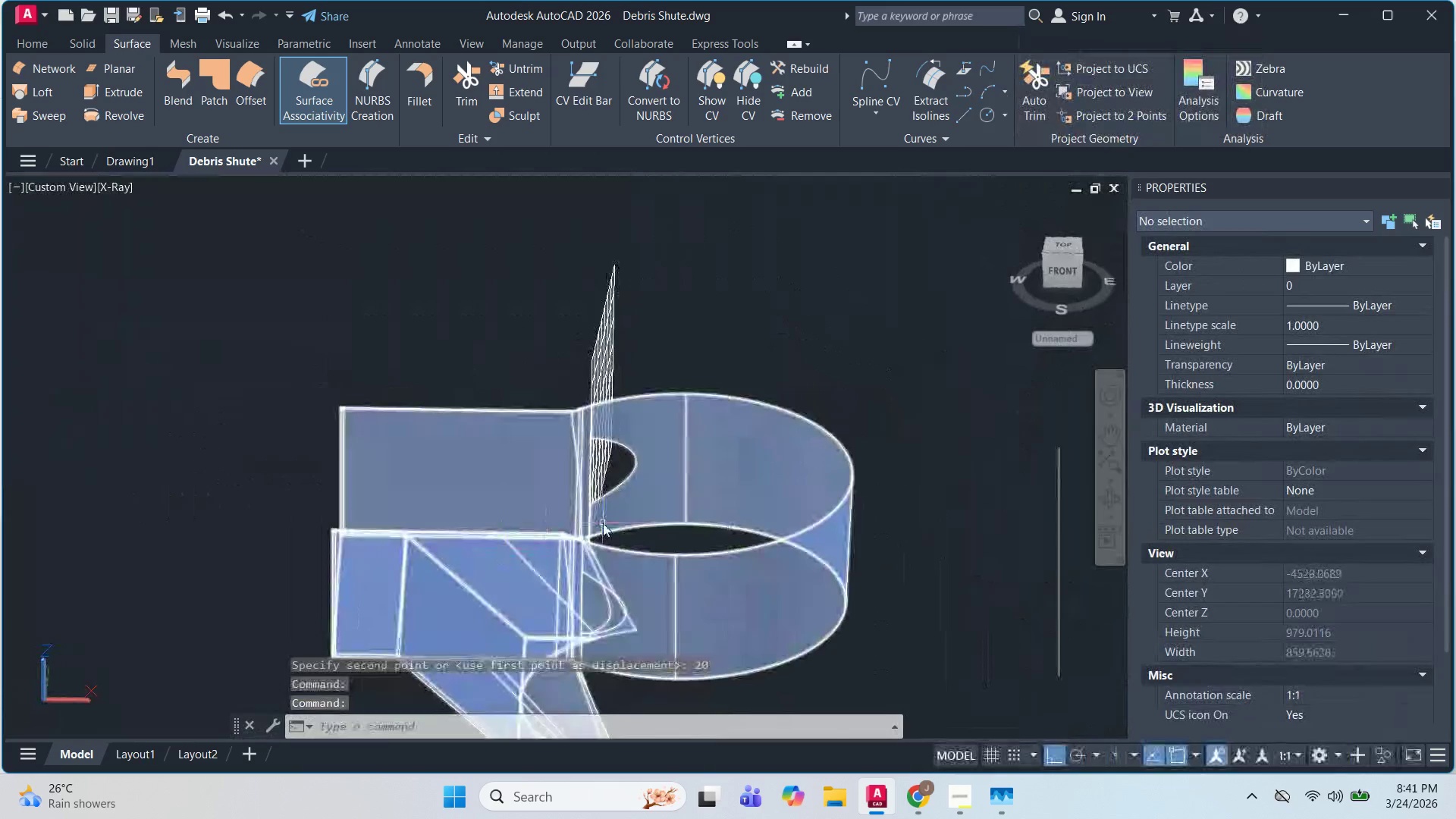 
scroll: coordinate [600, 525], scroll_direction: down, amount: 3.0
 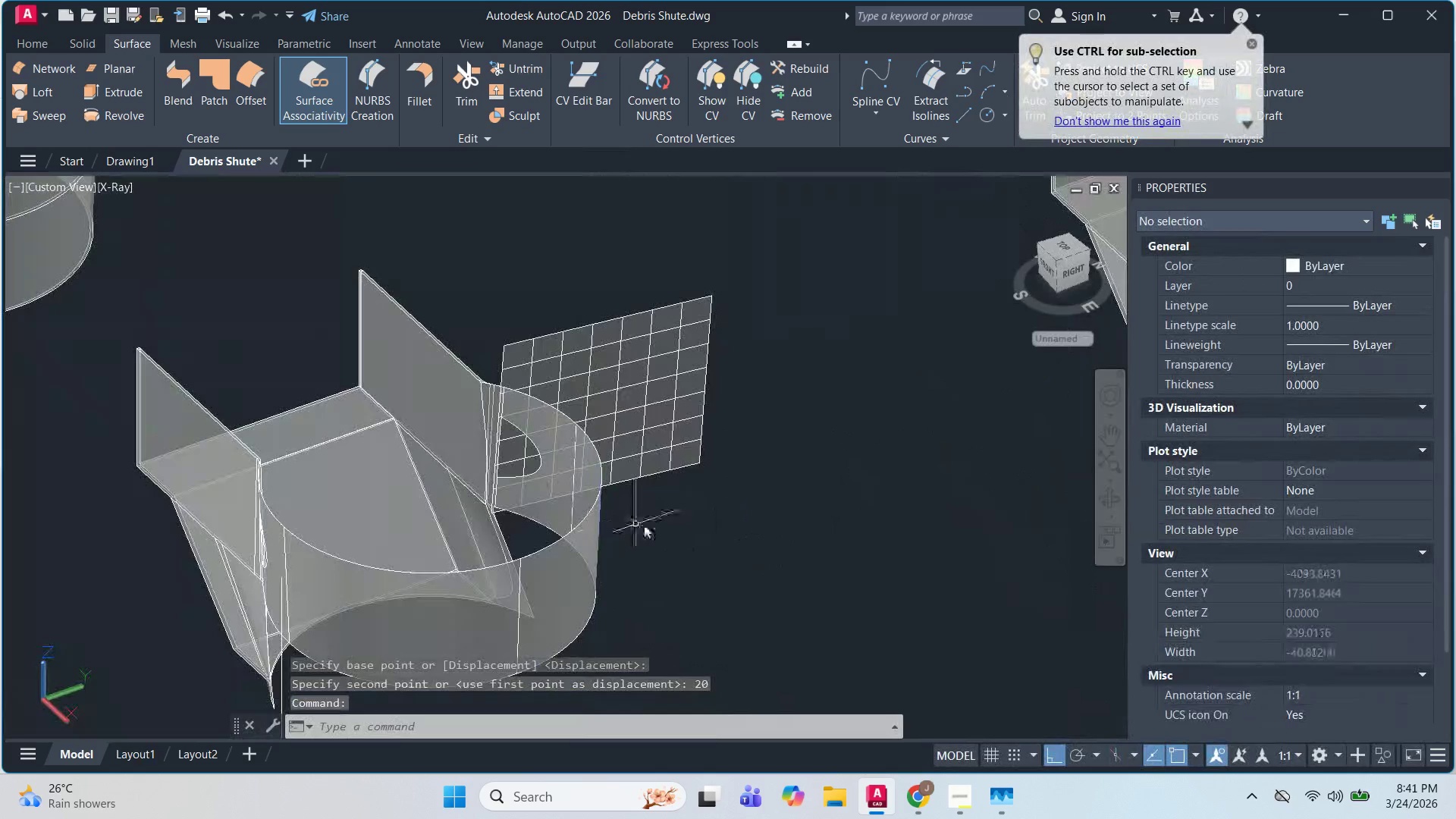 
key(Shift+ShiftLeft)
 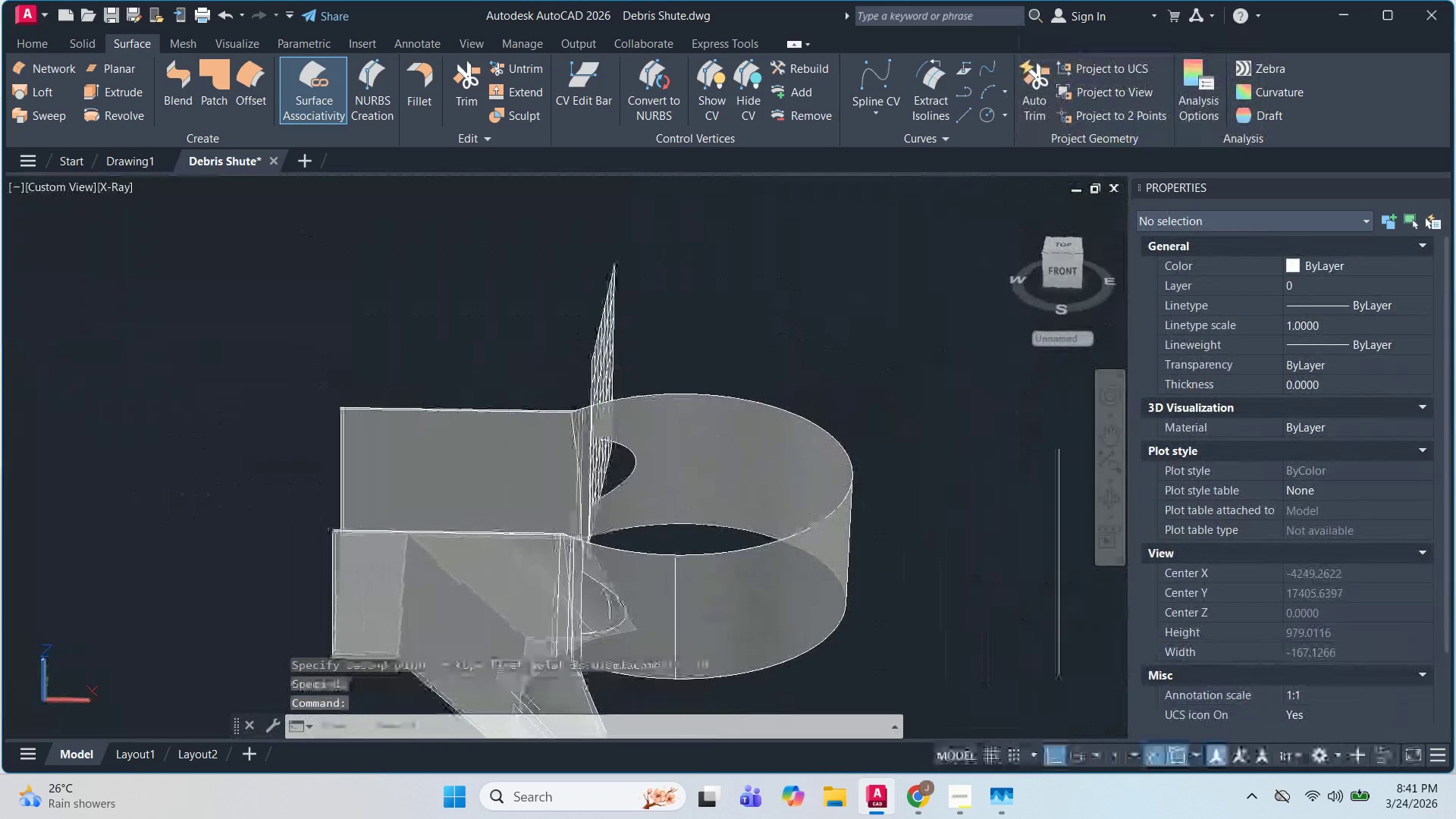 
key(Shift+ShiftLeft)
 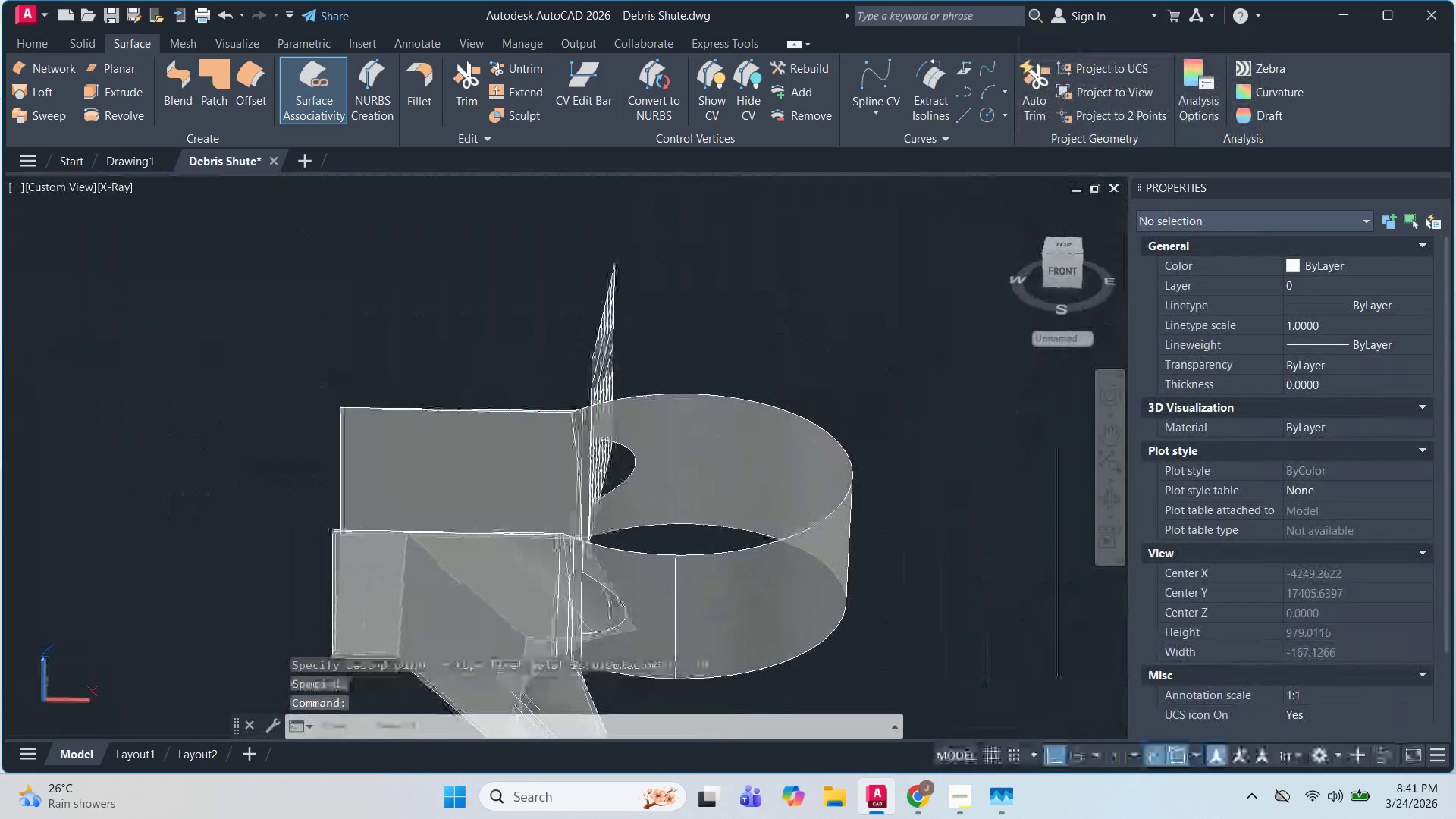 
key(Shift+ShiftLeft)
 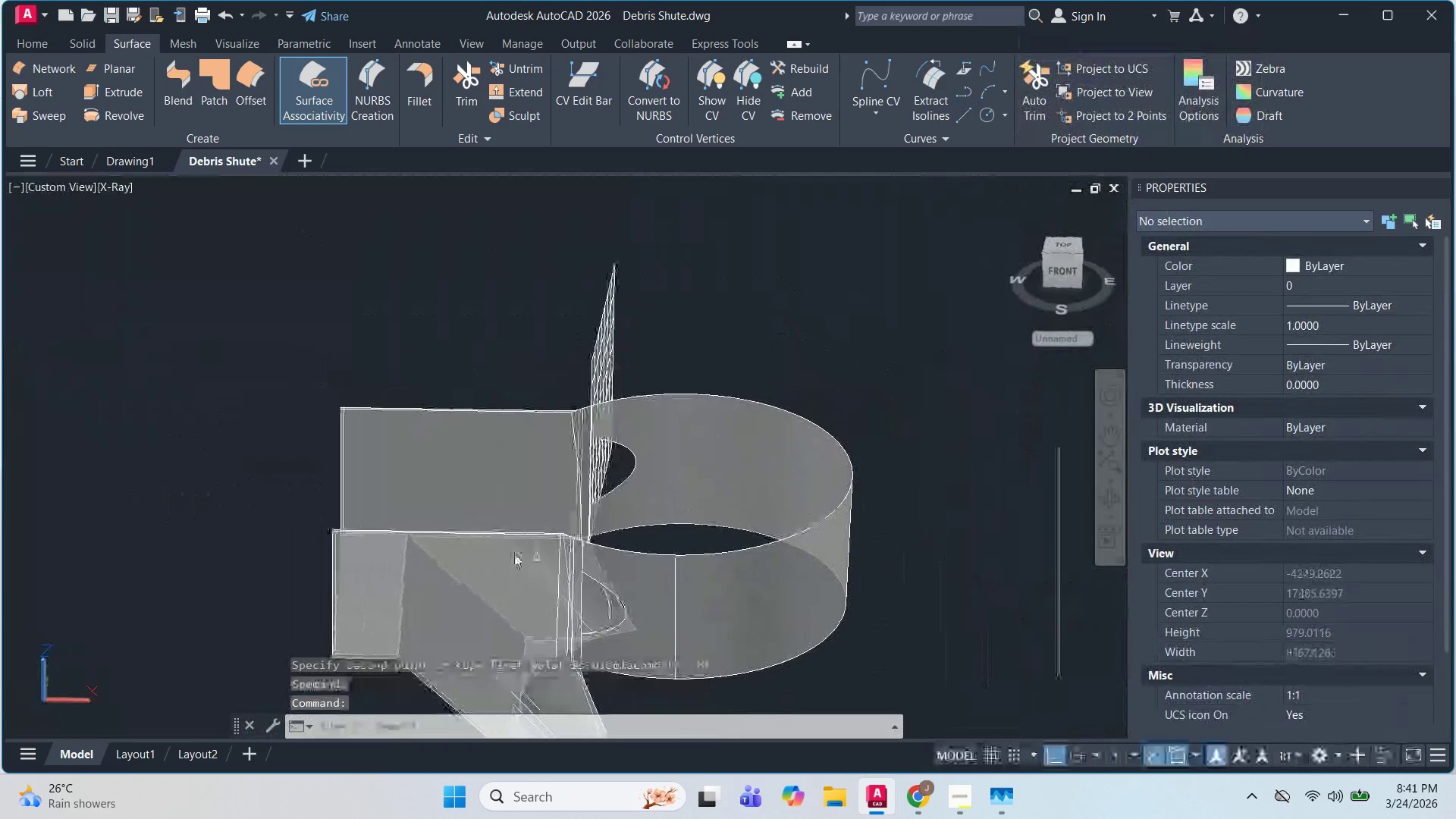 
key(Shift+ShiftLeft)
 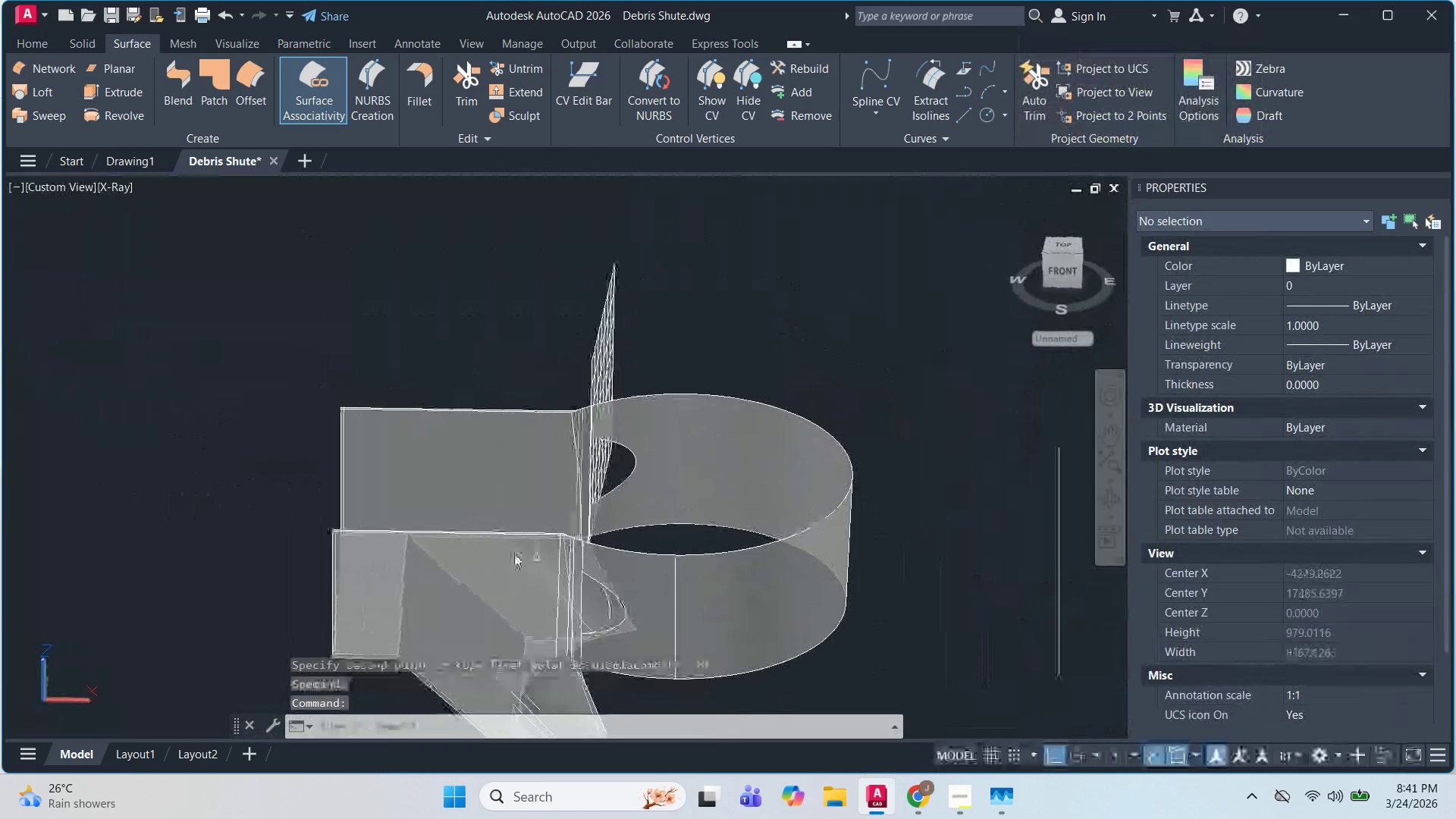 
key(Shift+ShiftLeft)
 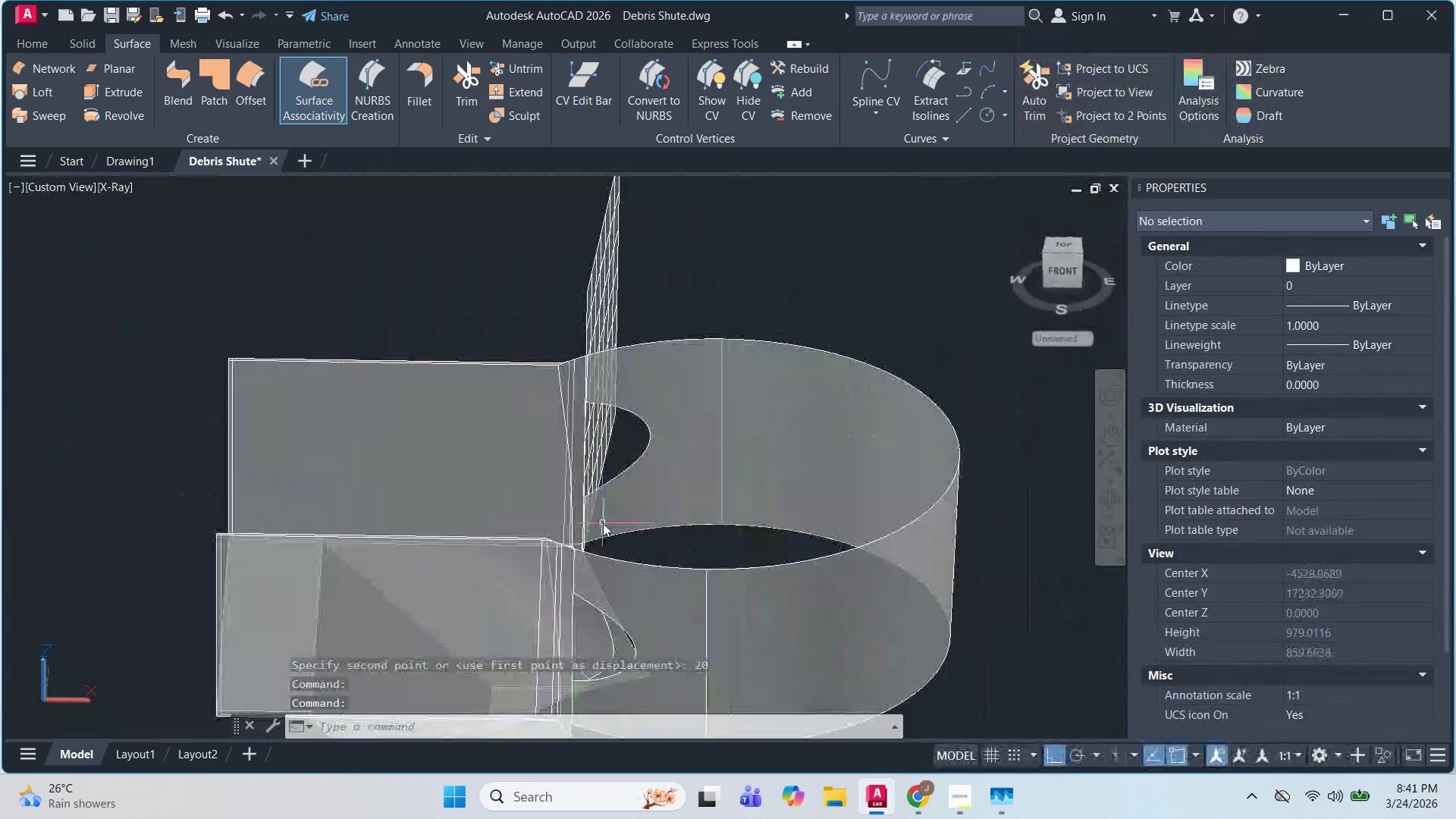 
scroll: coordinate [583, 568], scroll_direction: up, amount: 7.0
 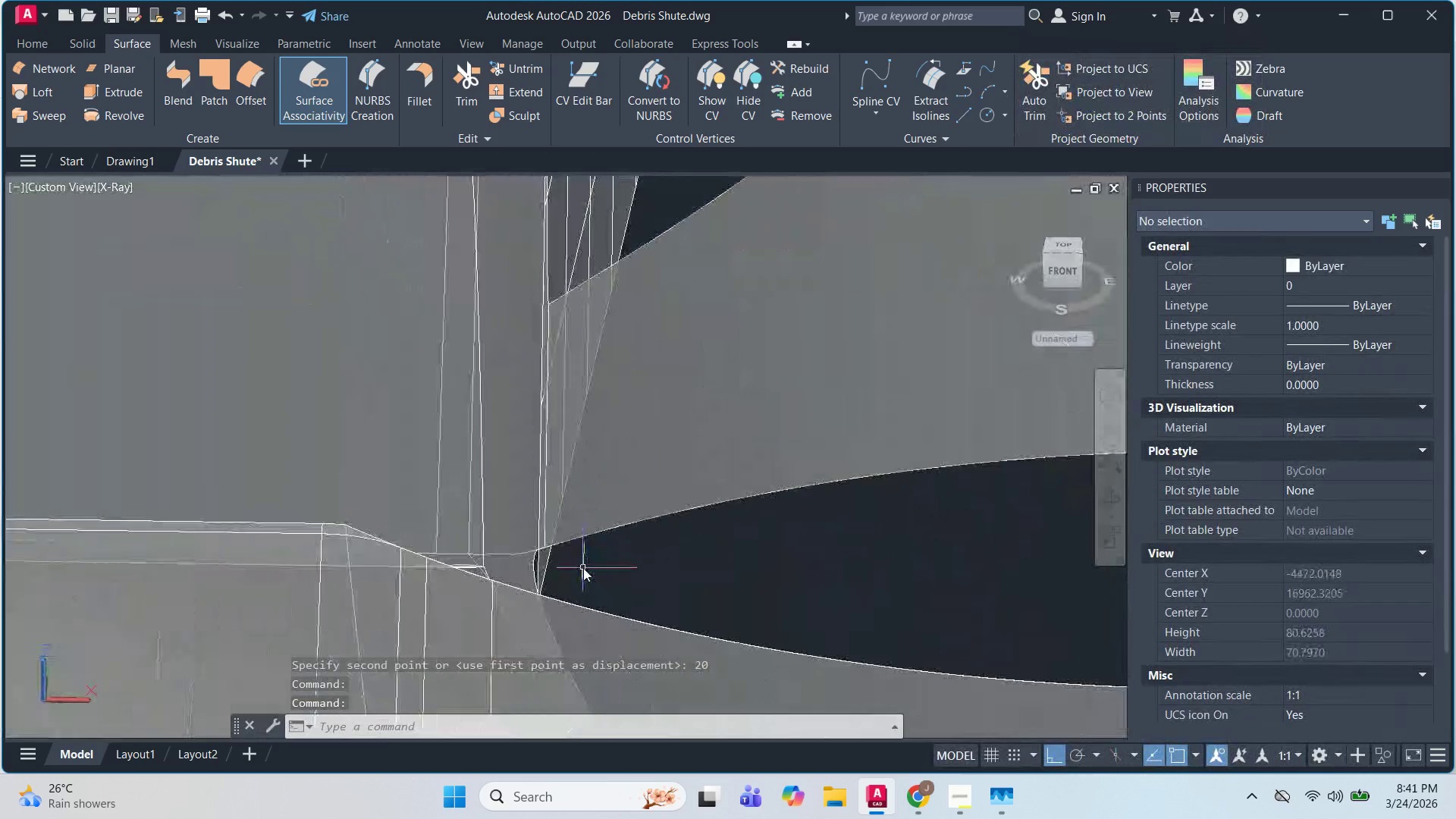 
hold_key(key=ShiftLeft, duration=0.7)
 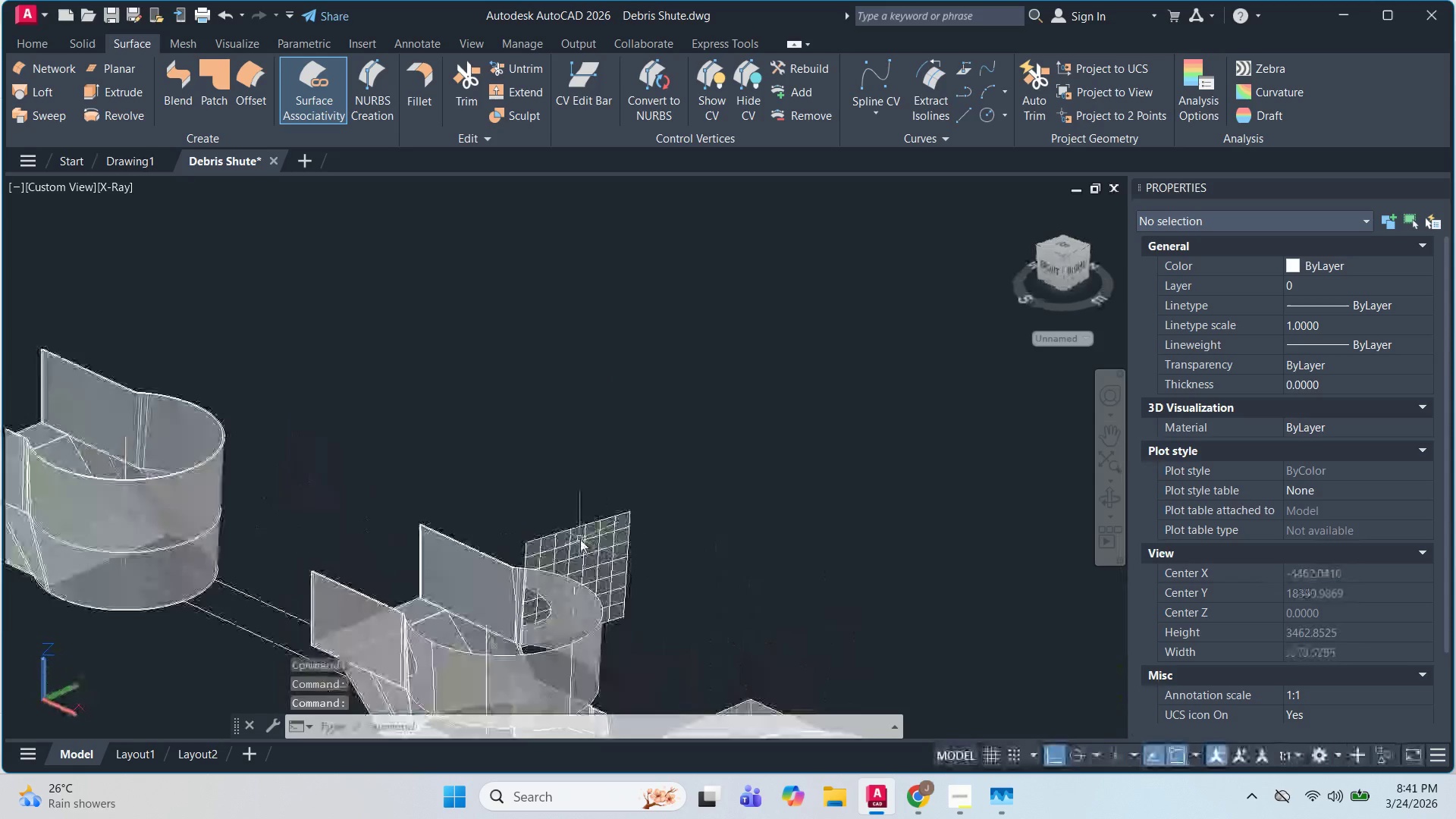 
scroll: coordinate [591, 570], scroll_direction: down, amount: 8.0
 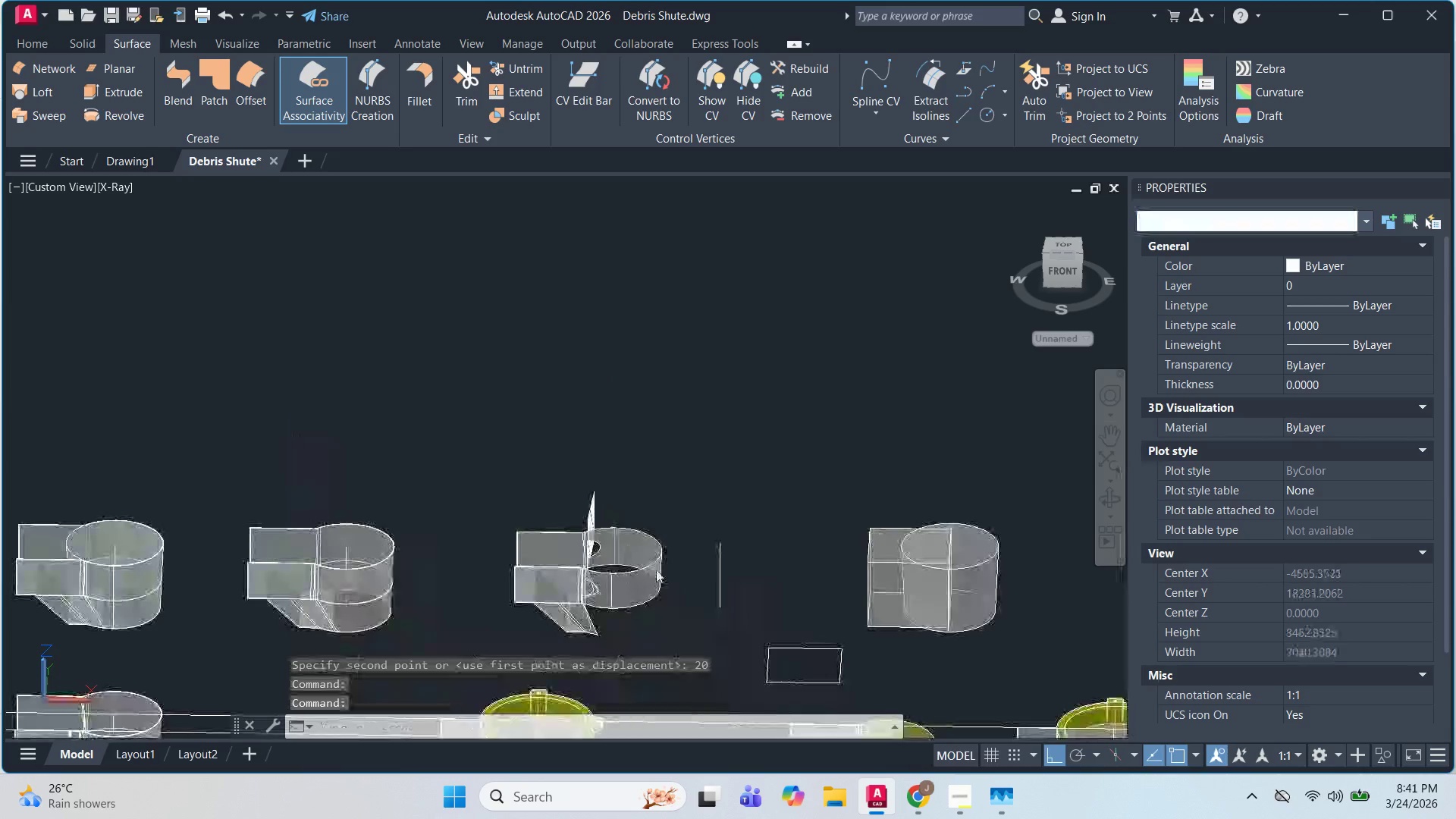 
scroll: coordinate [580, 539], scroll_direction: up, amount: 3.0
 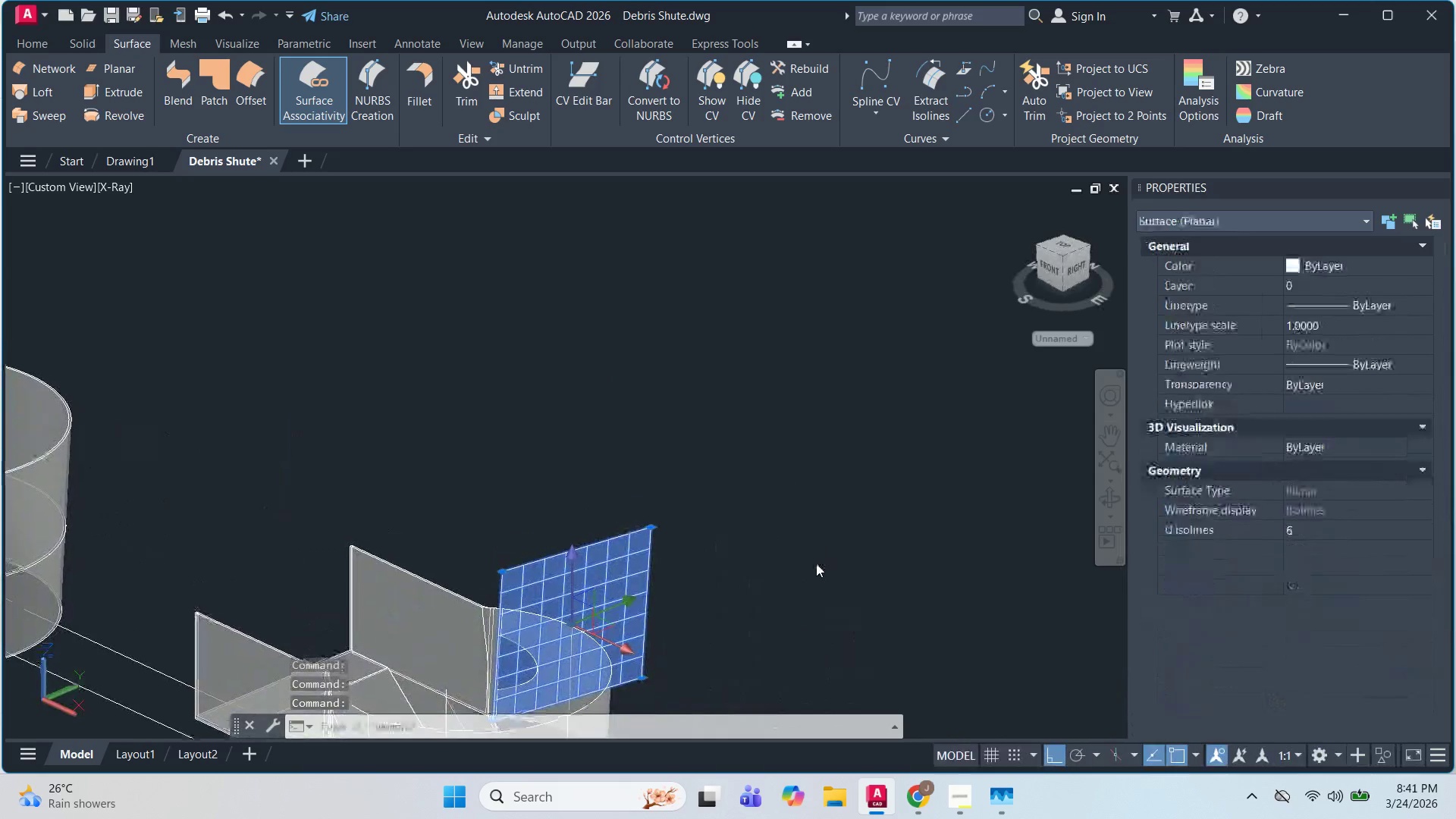 
key(M)
 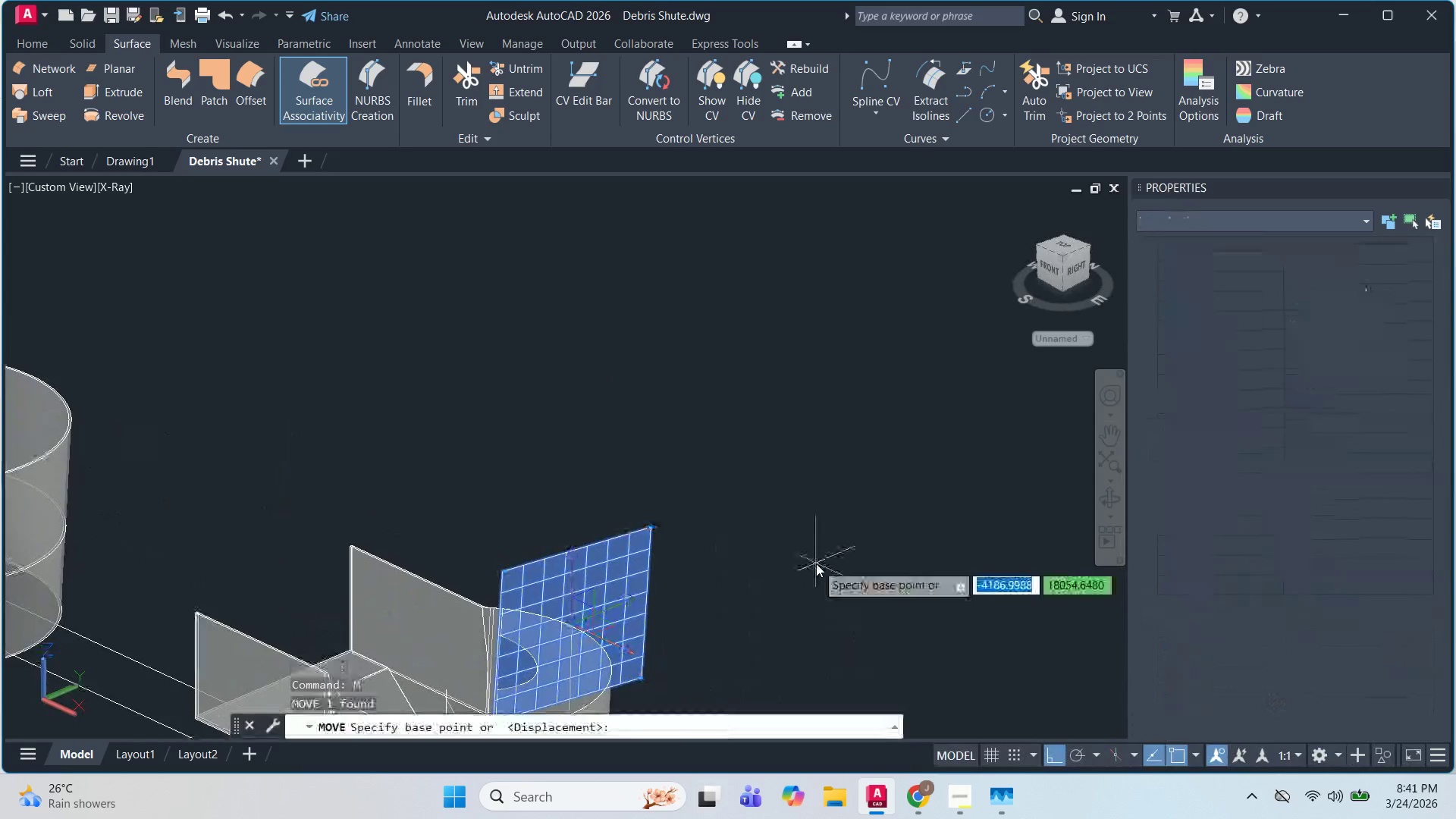 
key(Space)
 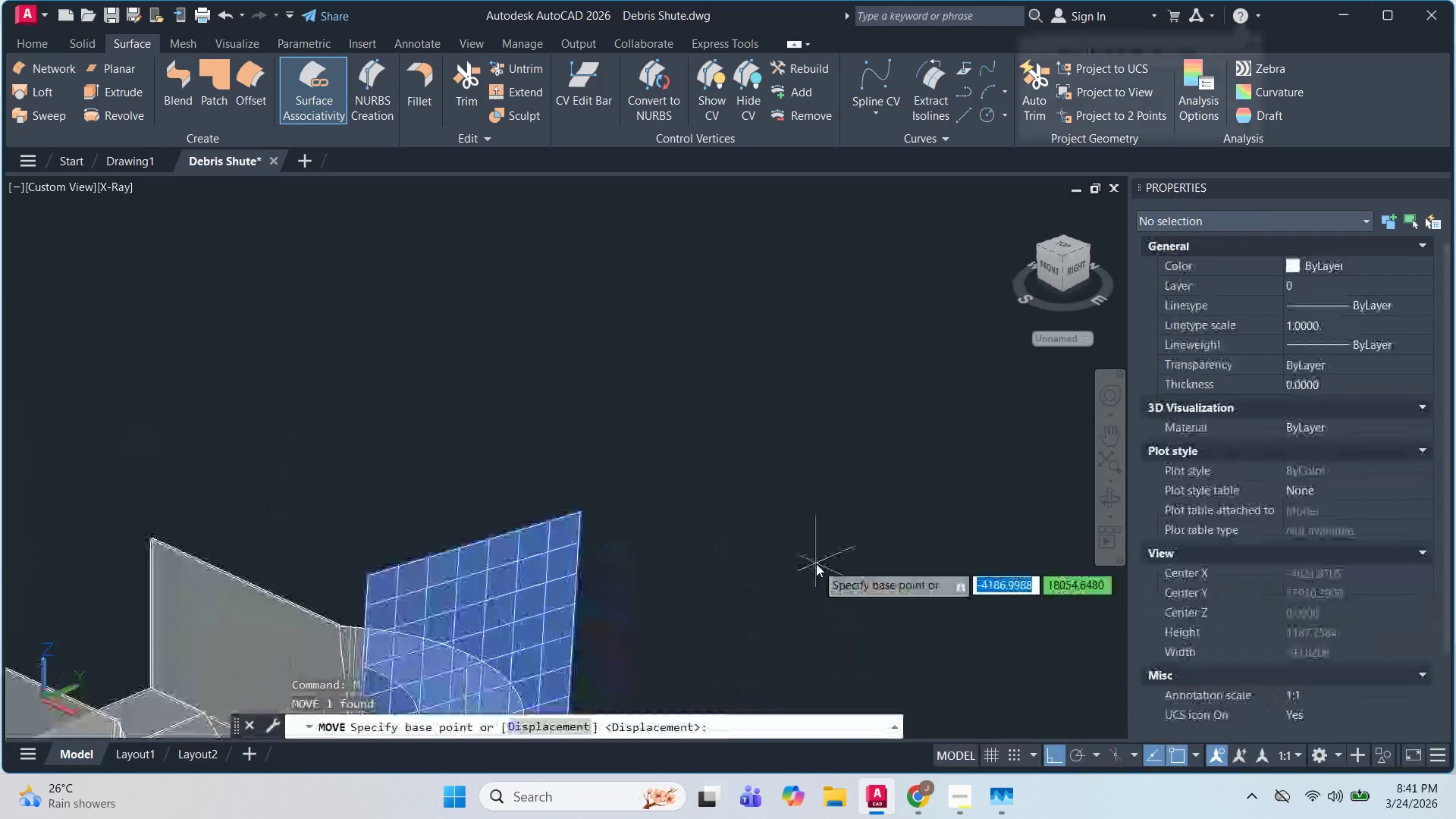 
left_click([816, 563])
 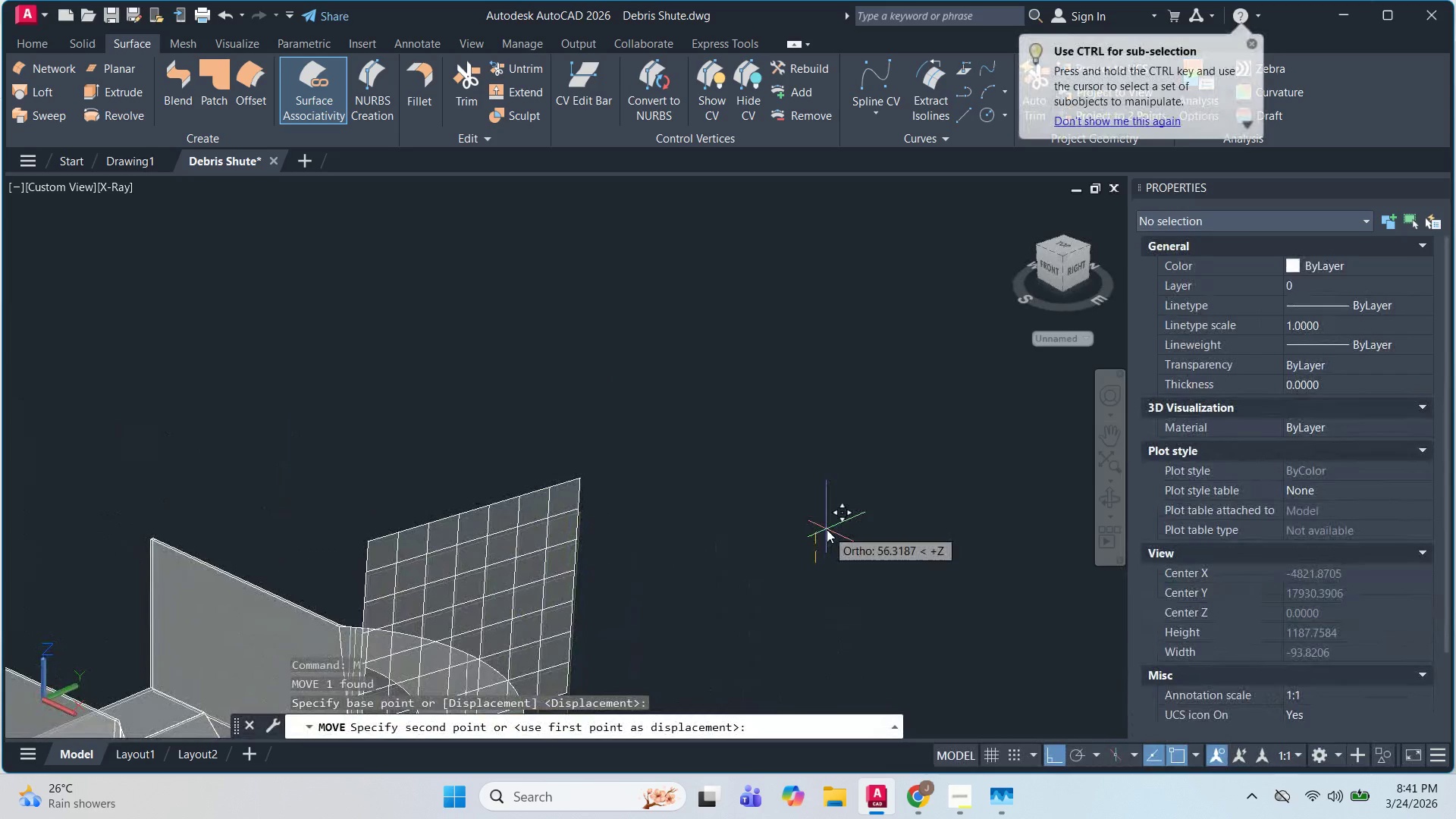 
scroll: coordinate [816, 563], scroll_direction: up, amount: 1.0
 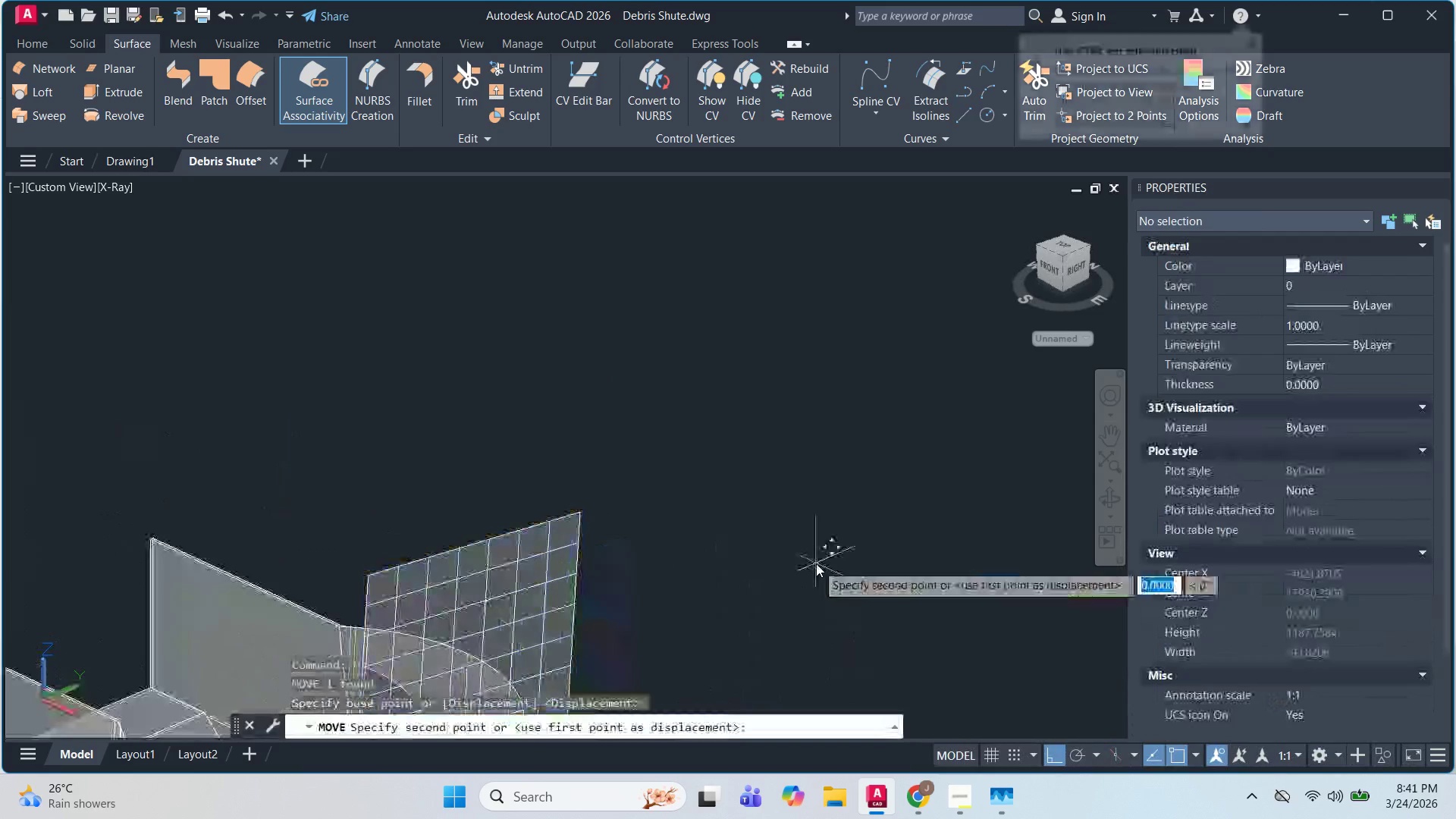 
key(Numpad5)
 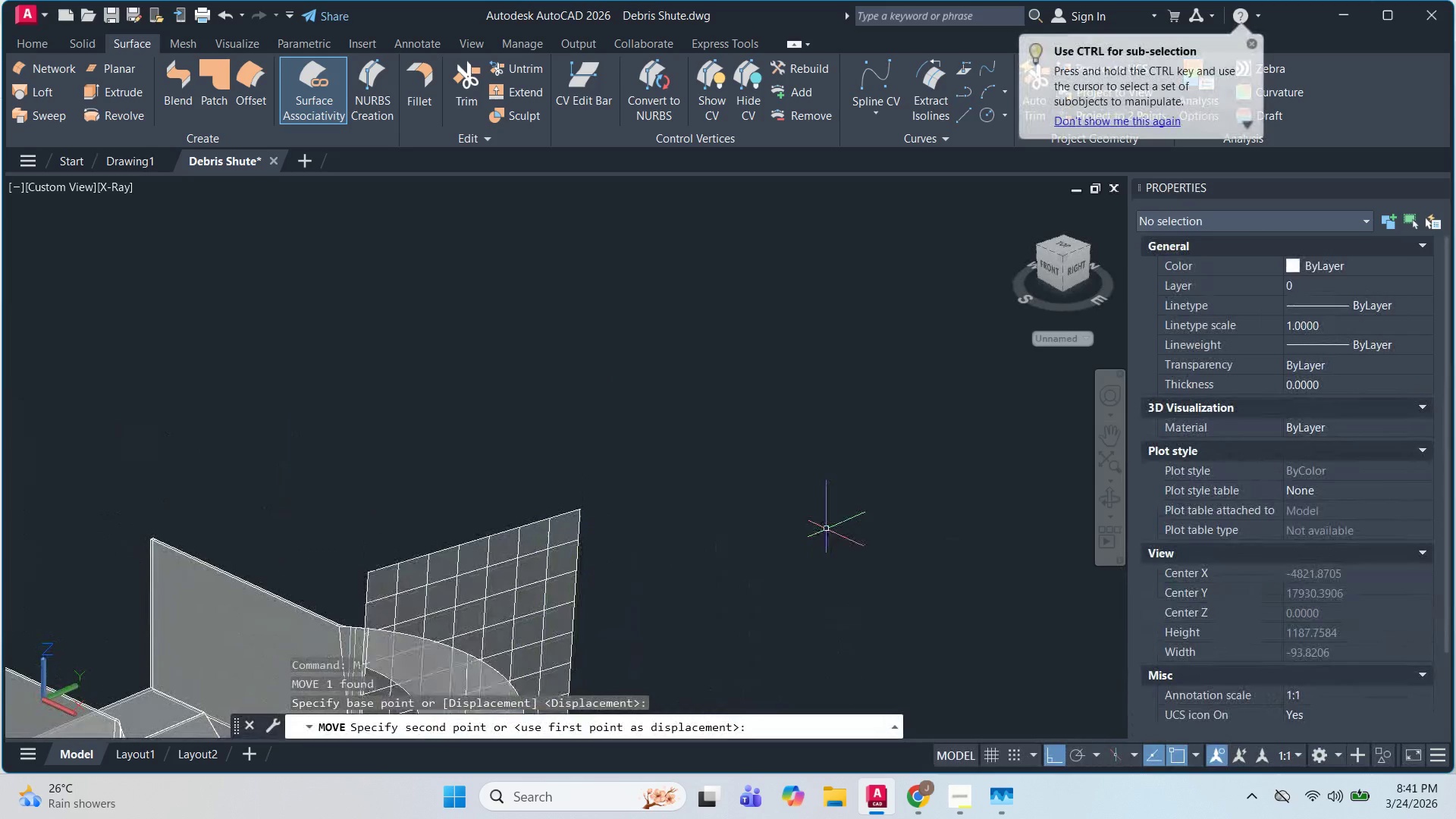 
key(NumpadEnter)
 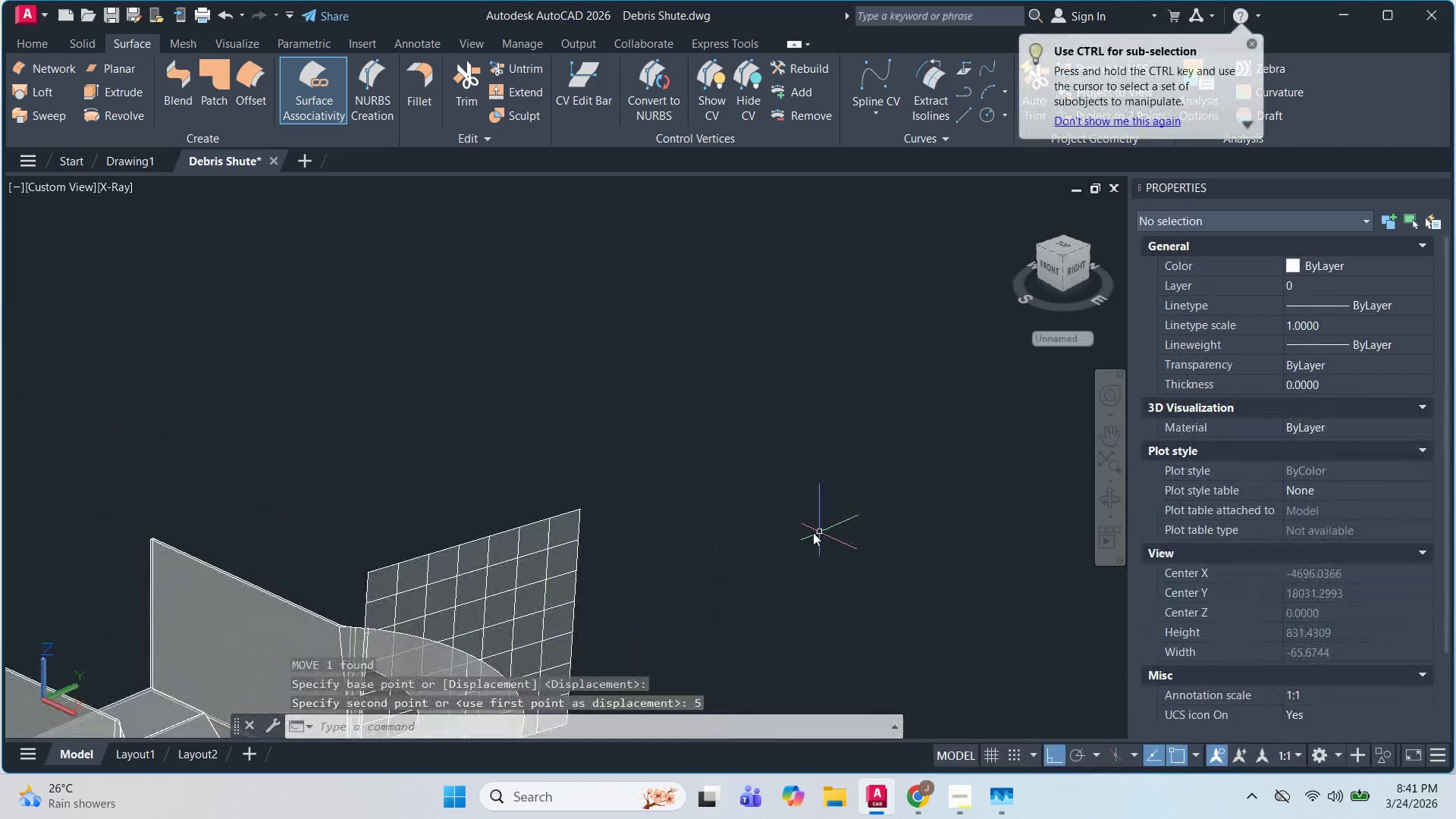 
key(Escape)
 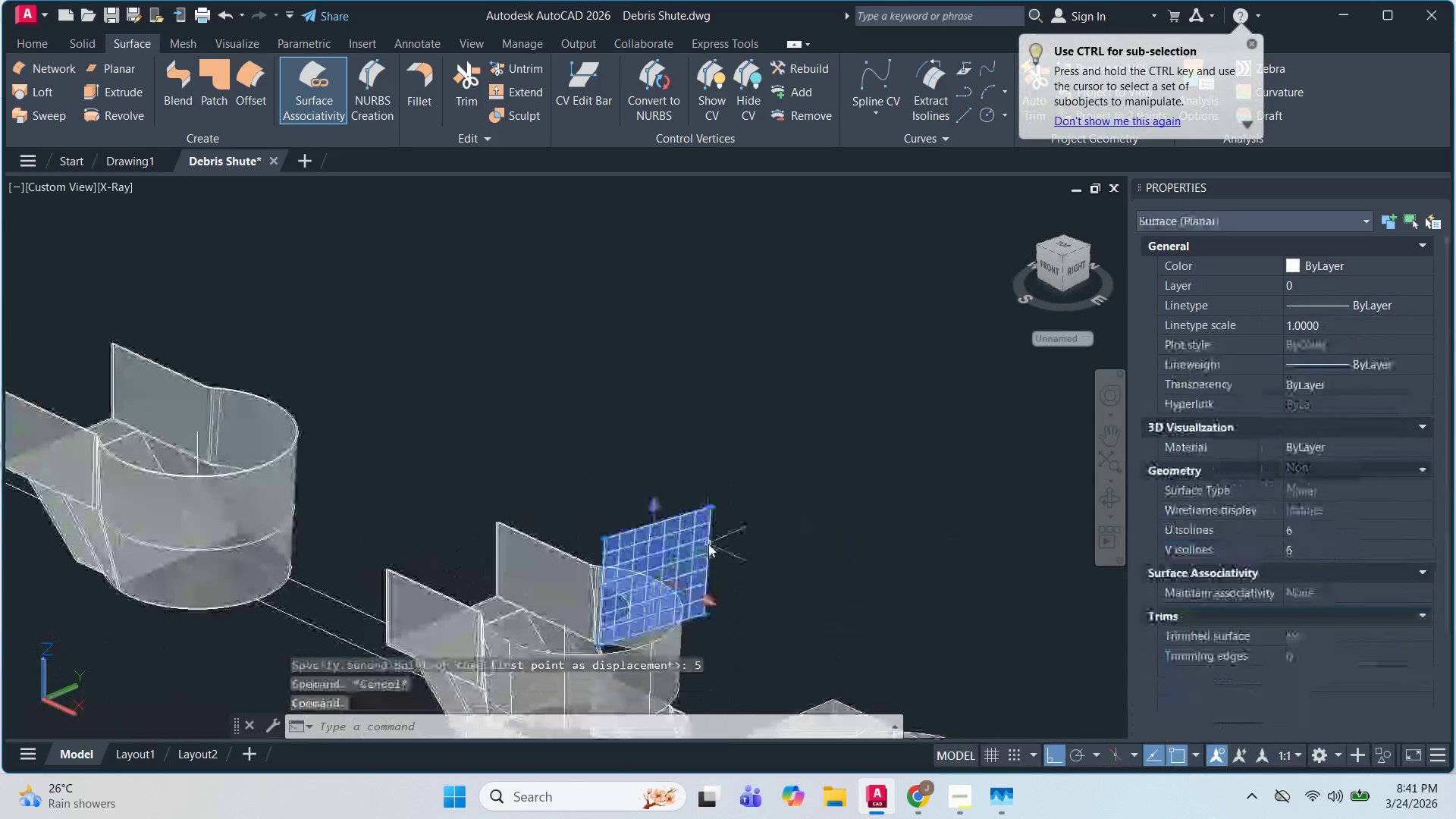 
left_click([708, 544])
 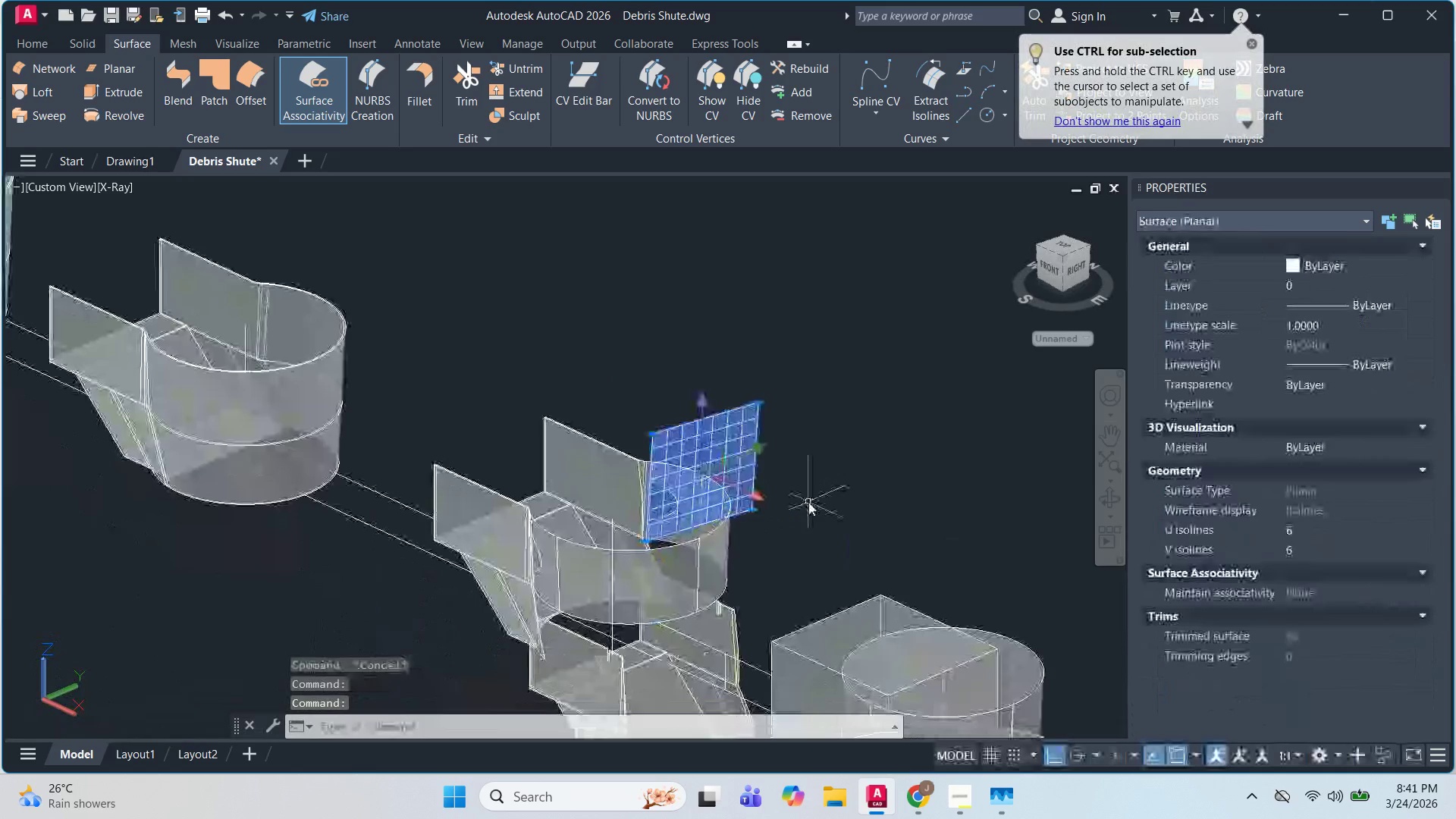 
scroll: coordinate [725, 536], scroll_direction: down, amount: 1.0
 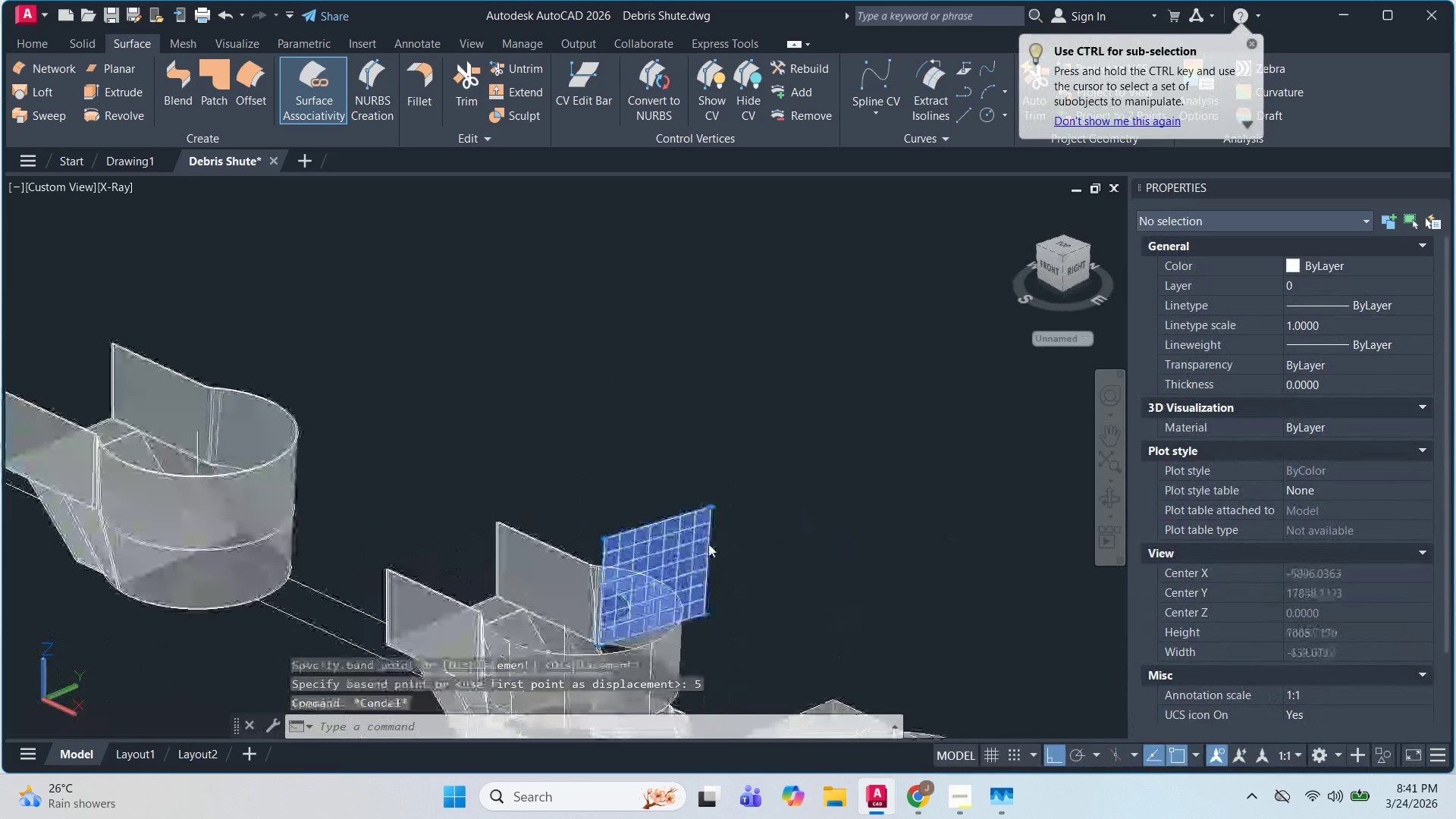 
key(I)
 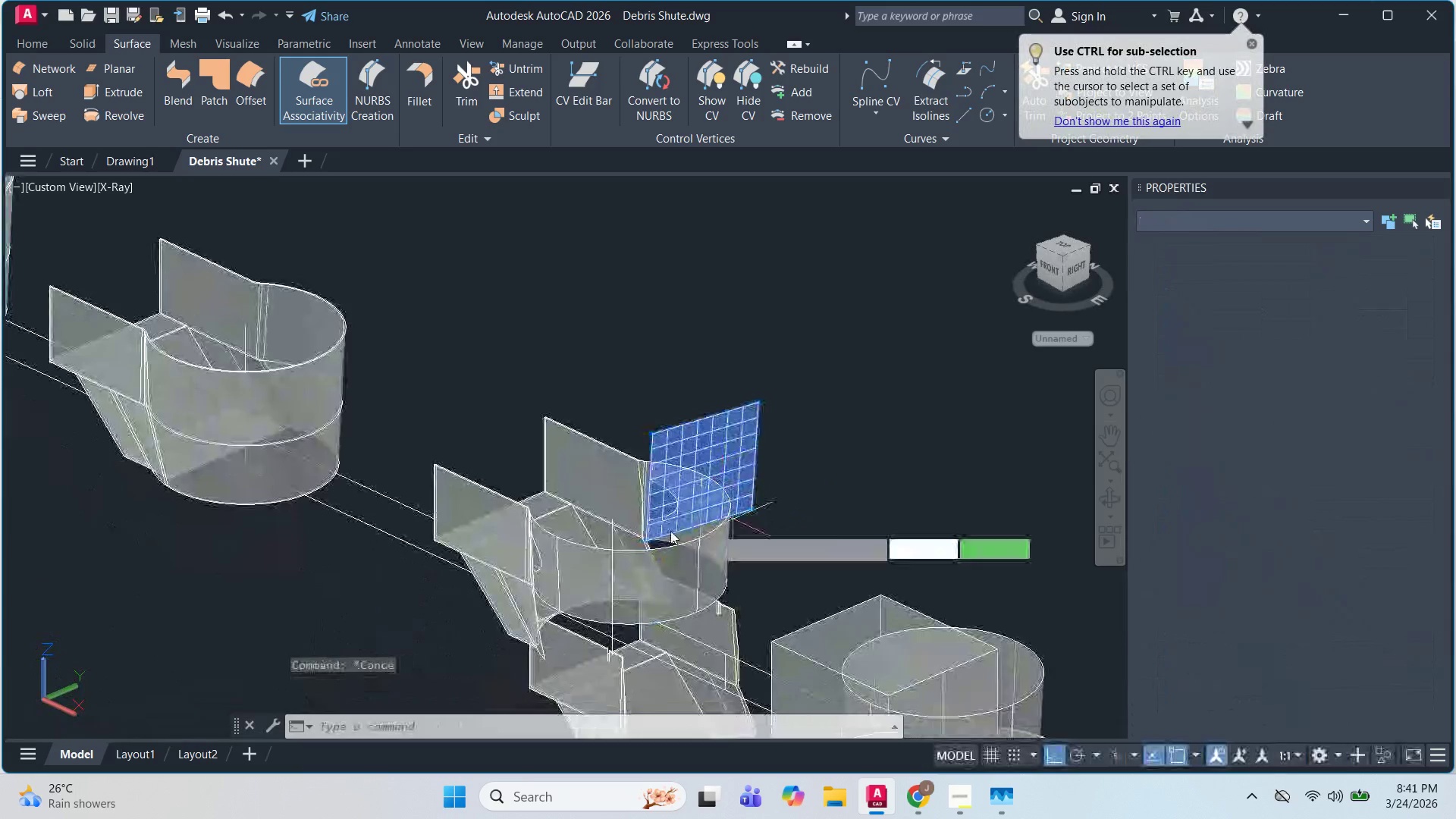 
key(Space)
 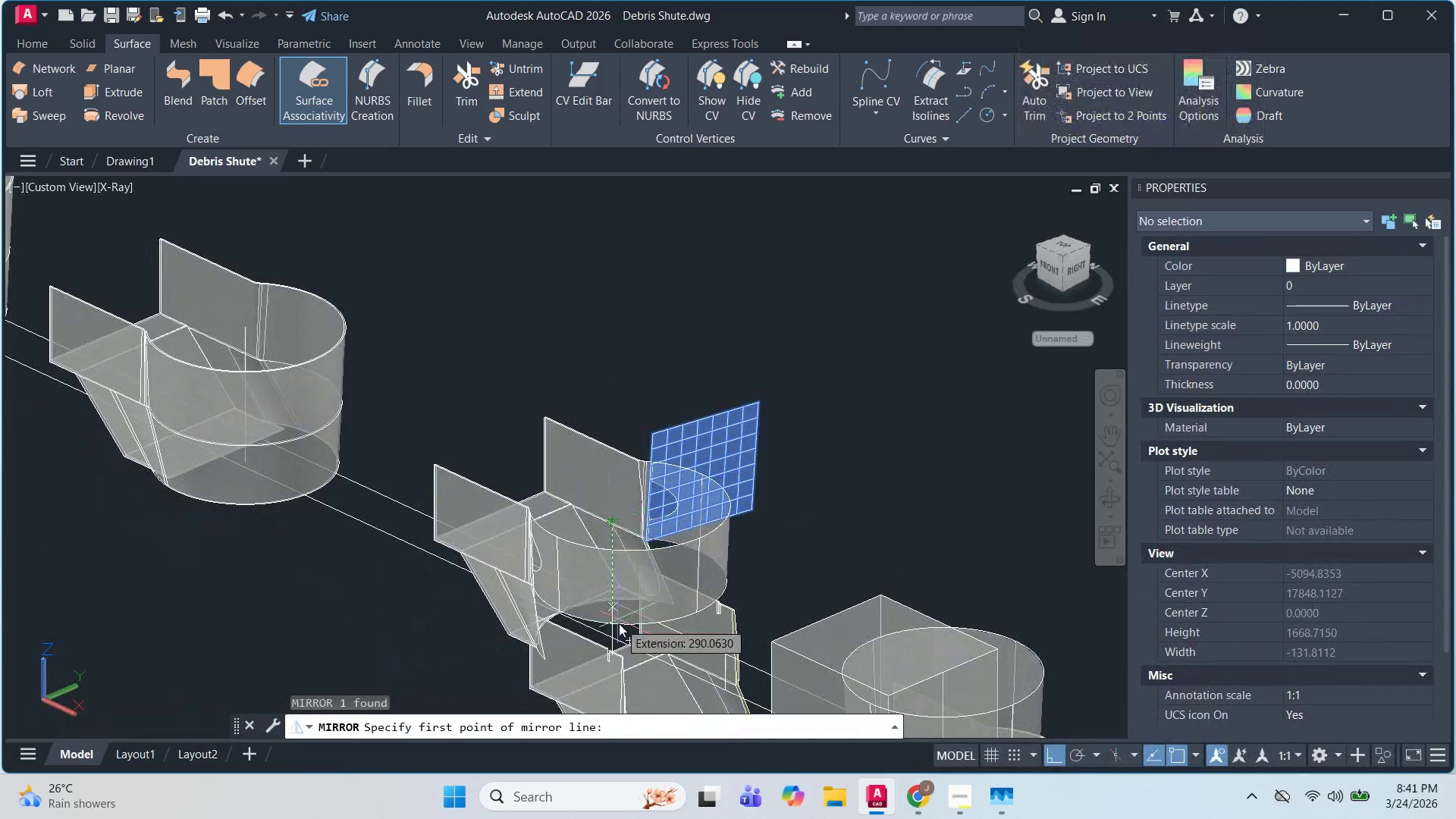 
hold_key(key=ShiftLeft, duration=0.62)
 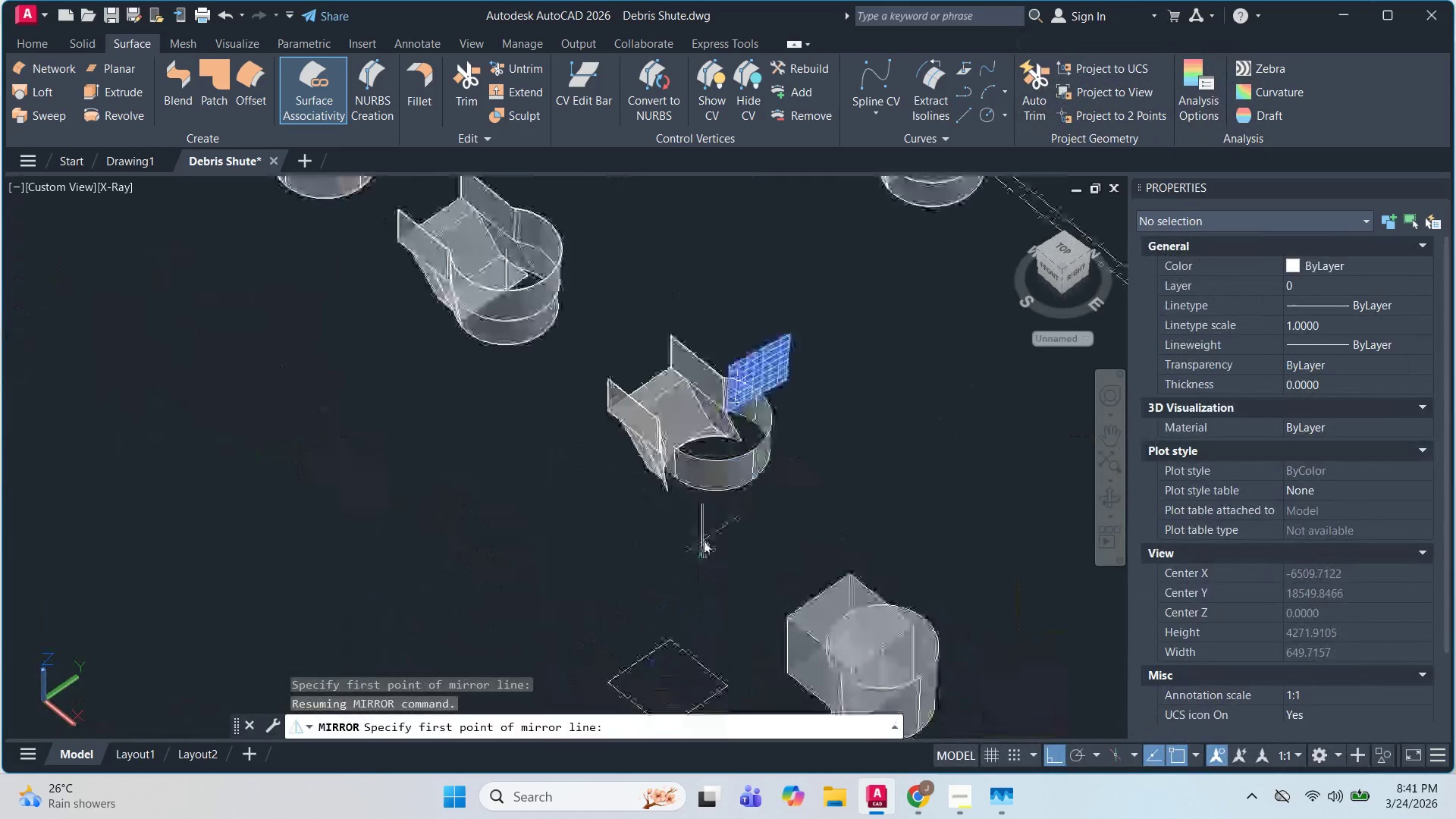 
scroll: coordinate [650, 633], scroll_direction: down, amount: 2.0
 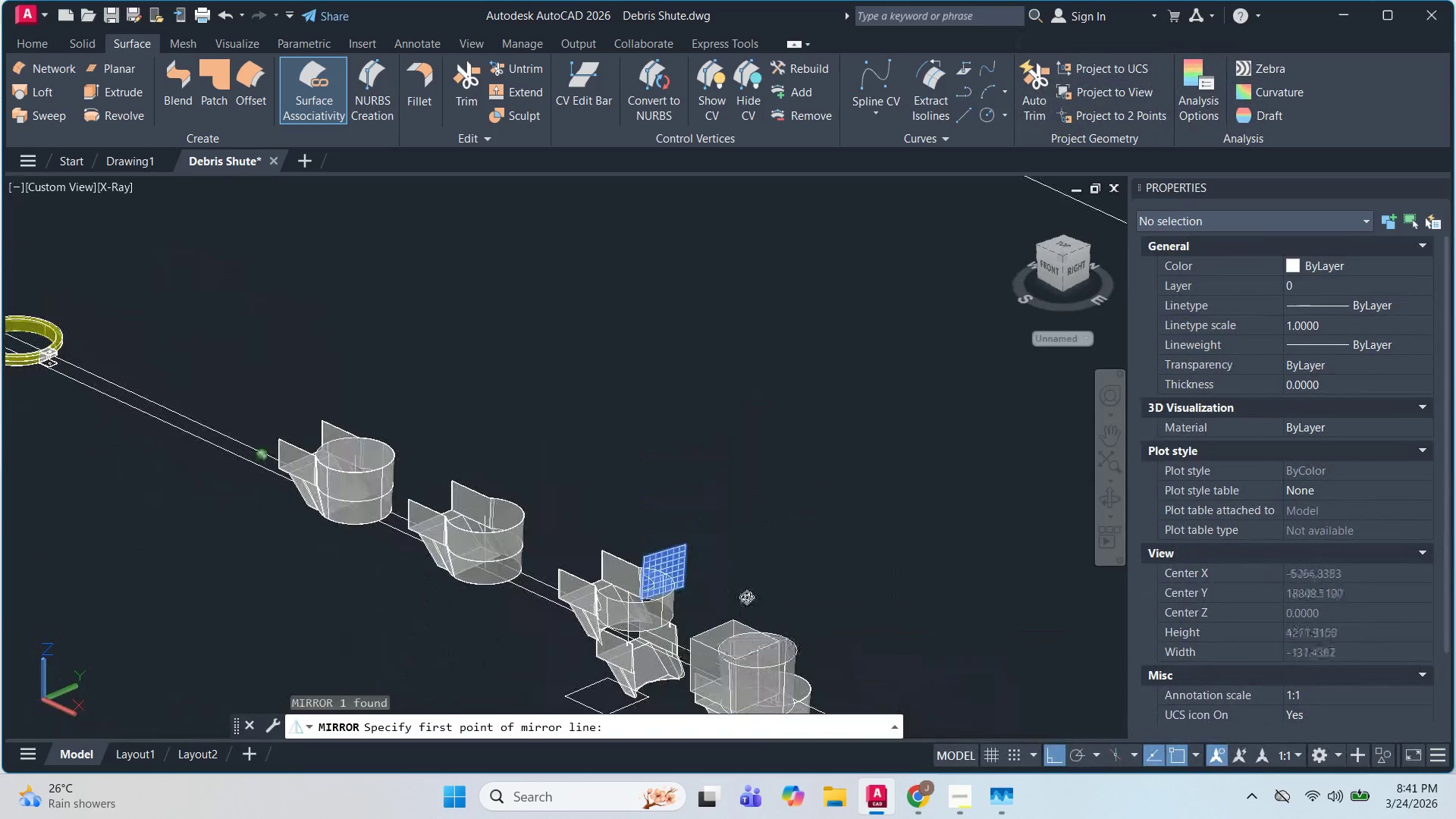 
scroll: coordinate [768, 390], scroll_direction: up, amount: 4.0
 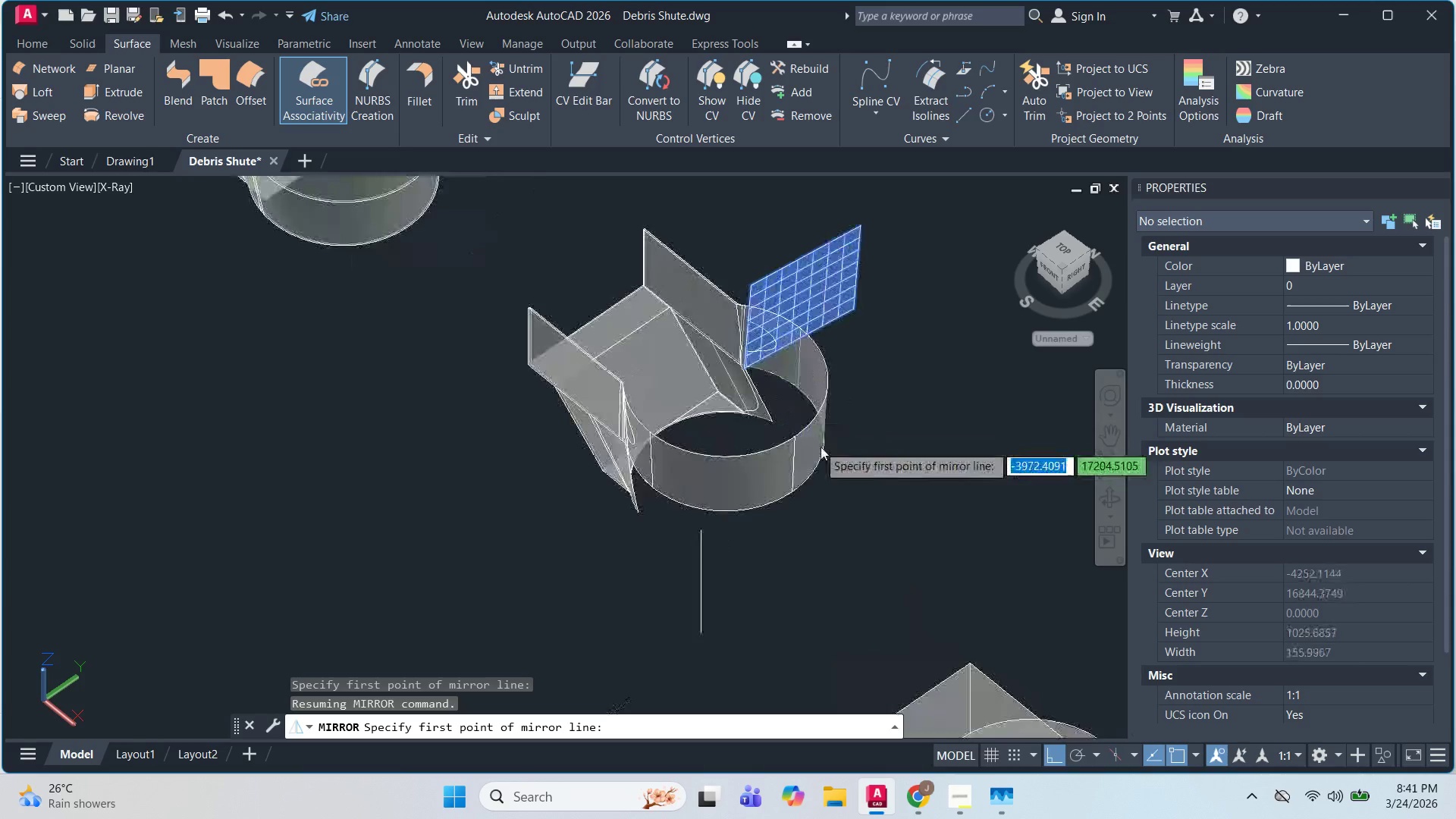 
hold_key(key=ShiftLeft, duration=0.83)
 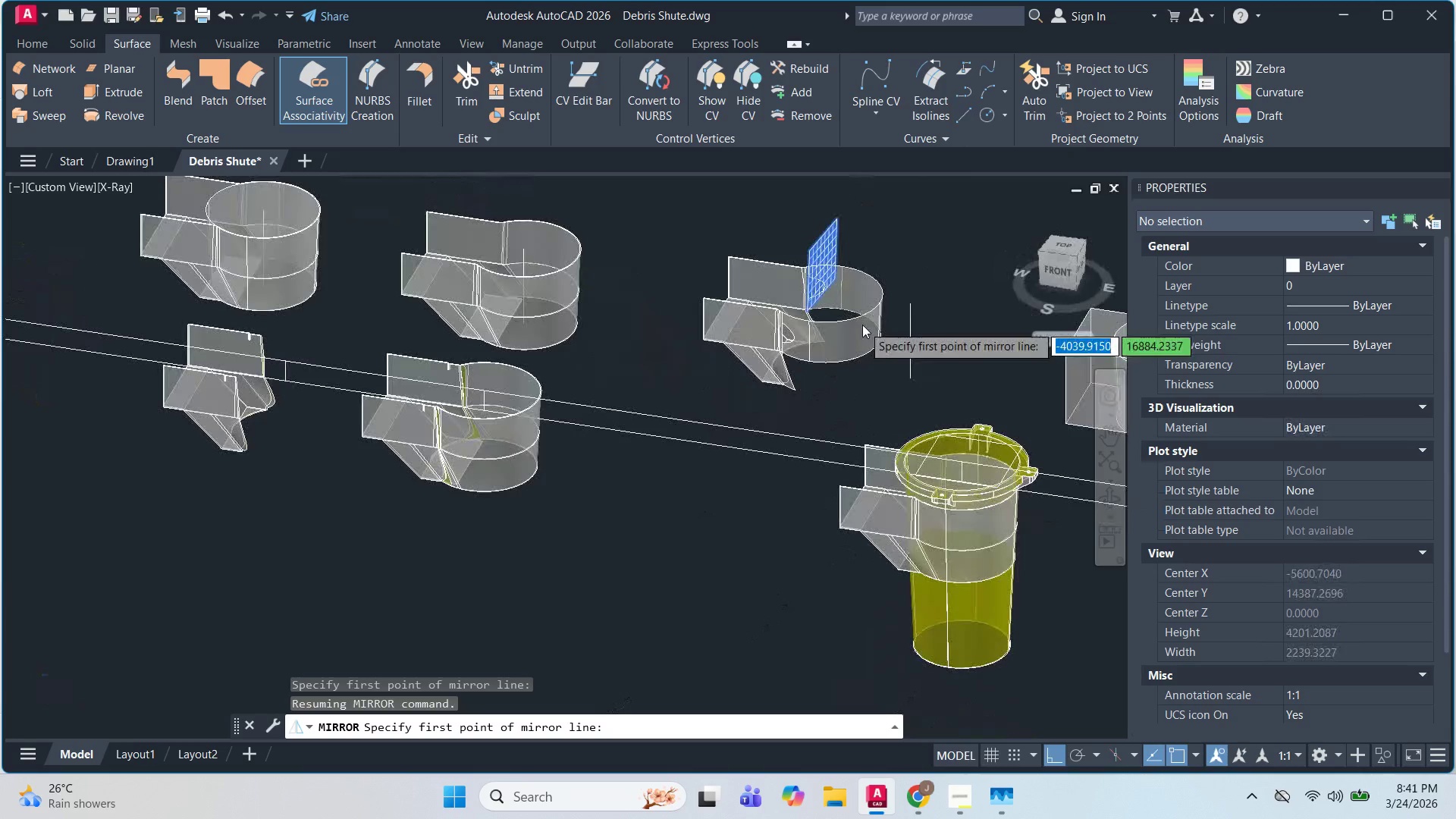 
scroll: coordinate [824, 450], scroll_direction: down, amount: 3.0
 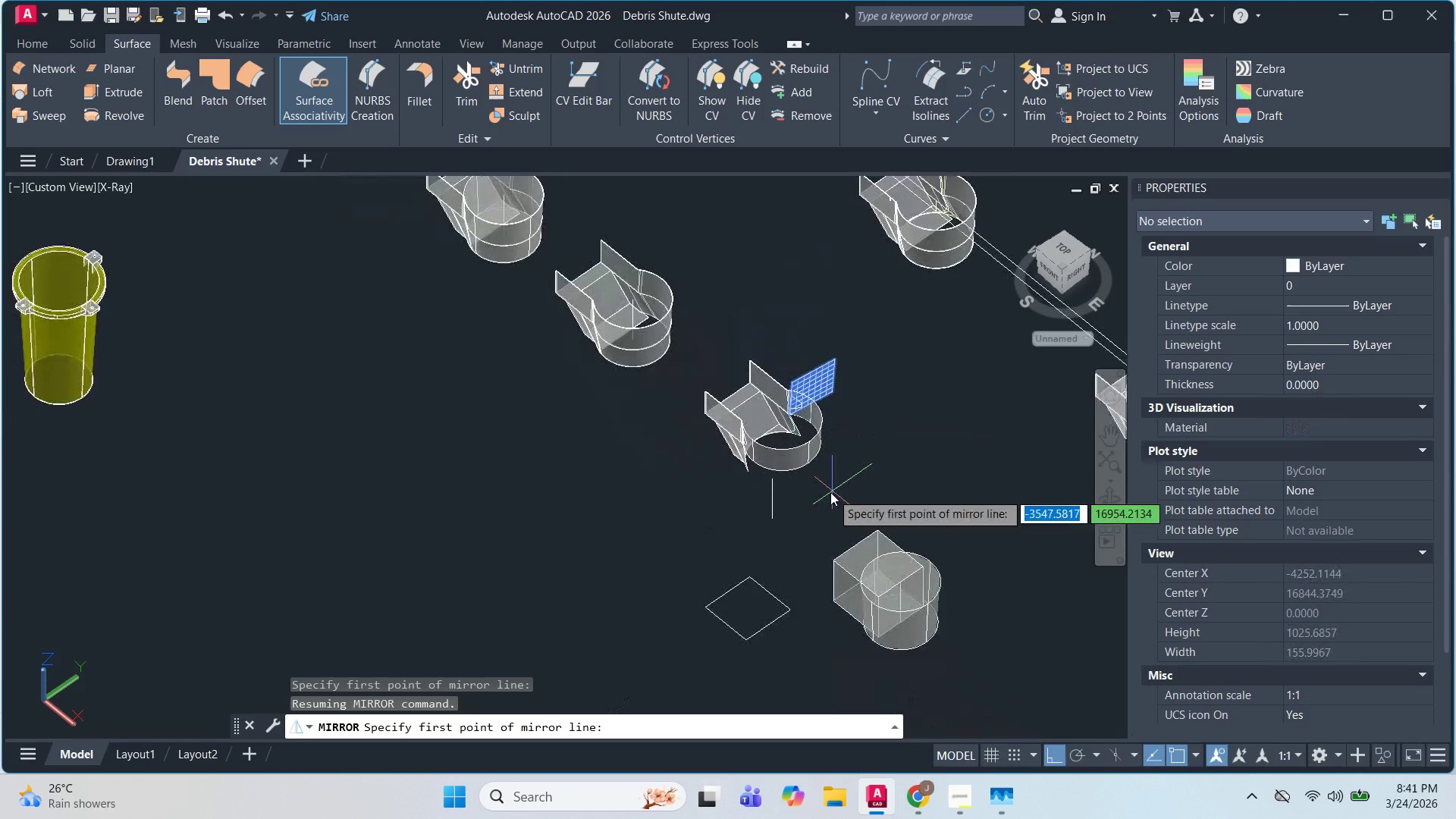 
scroll: coordinate [811, 347], scroll_direction: up, amount: 4.0
 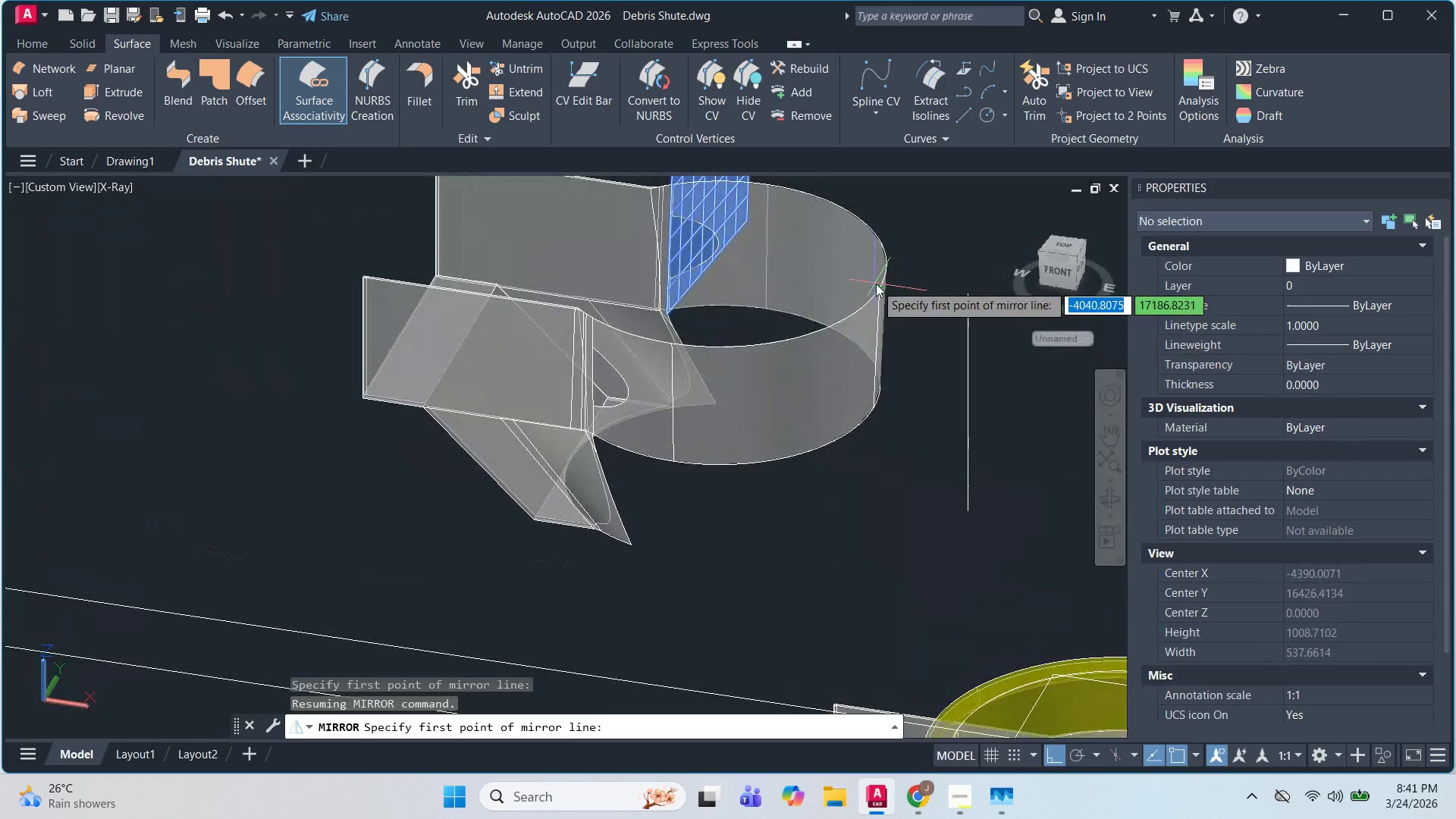 
left_click([879, 285])
 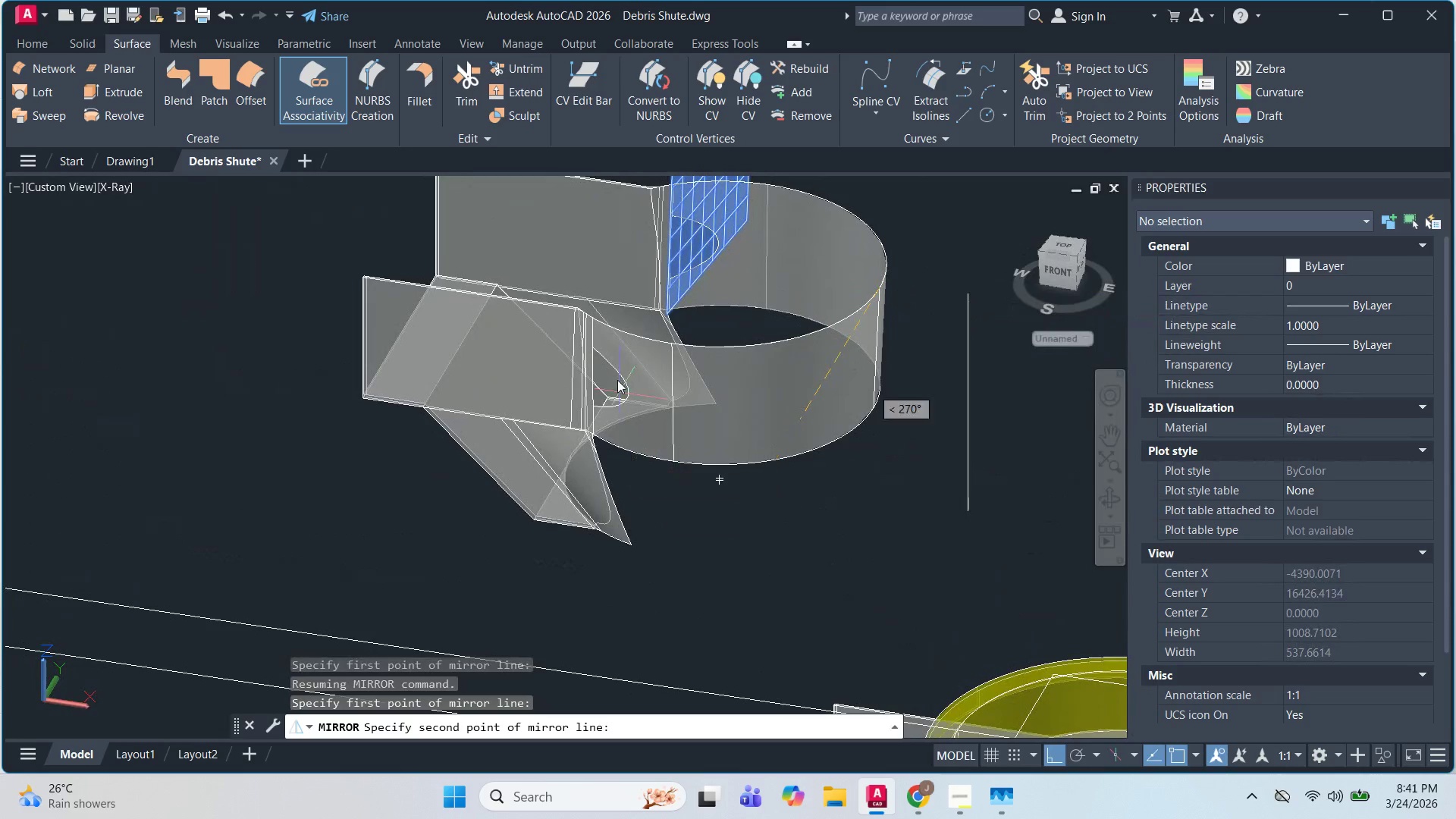 
scroll: coordinate [614, 360], scroll_direction: down, amount: 3.0
 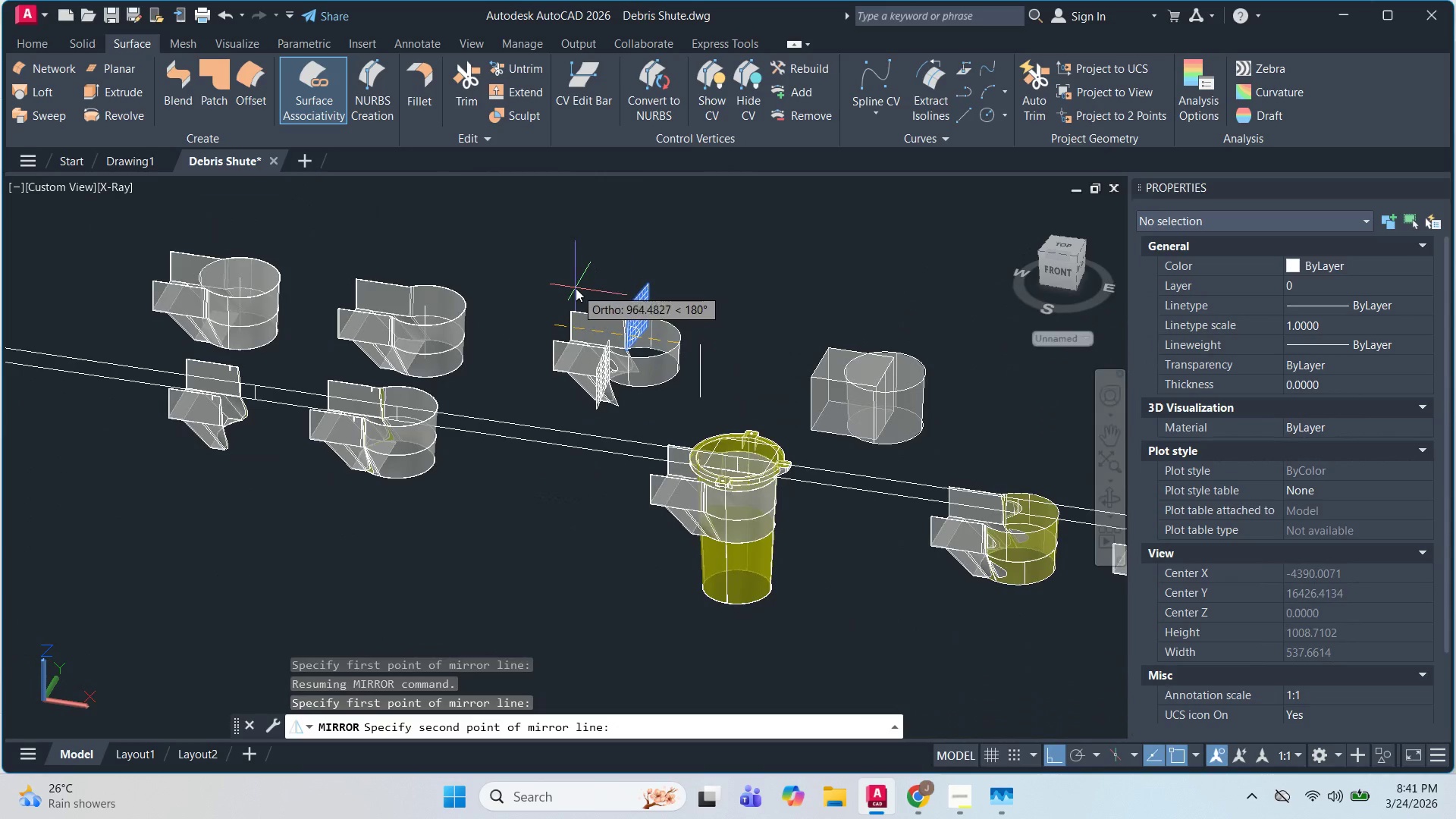 
left_click([576, 288])
 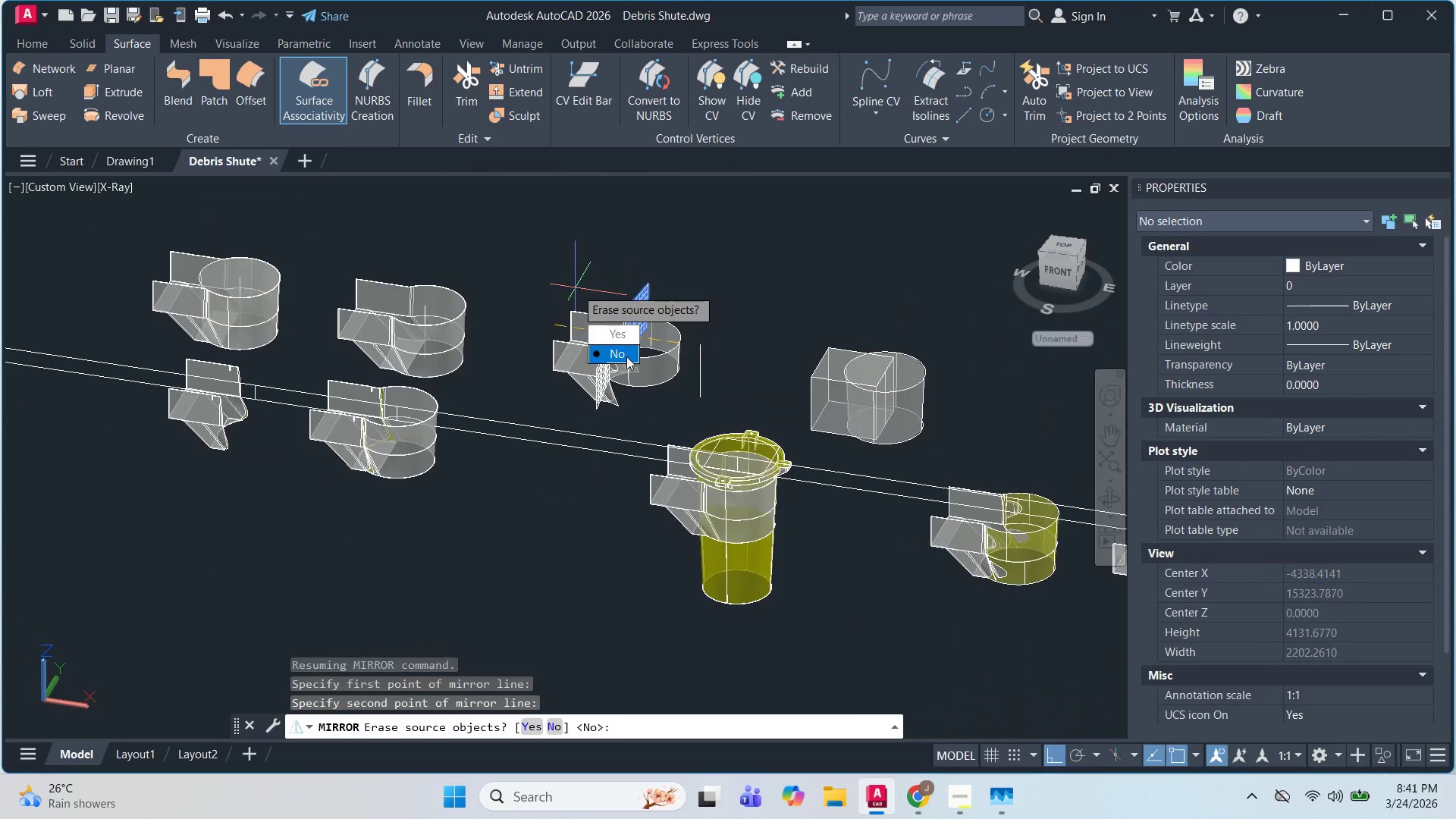 
left_click_drag(start_coordinate=[626, 356], to_coordinate=[576, 285])
 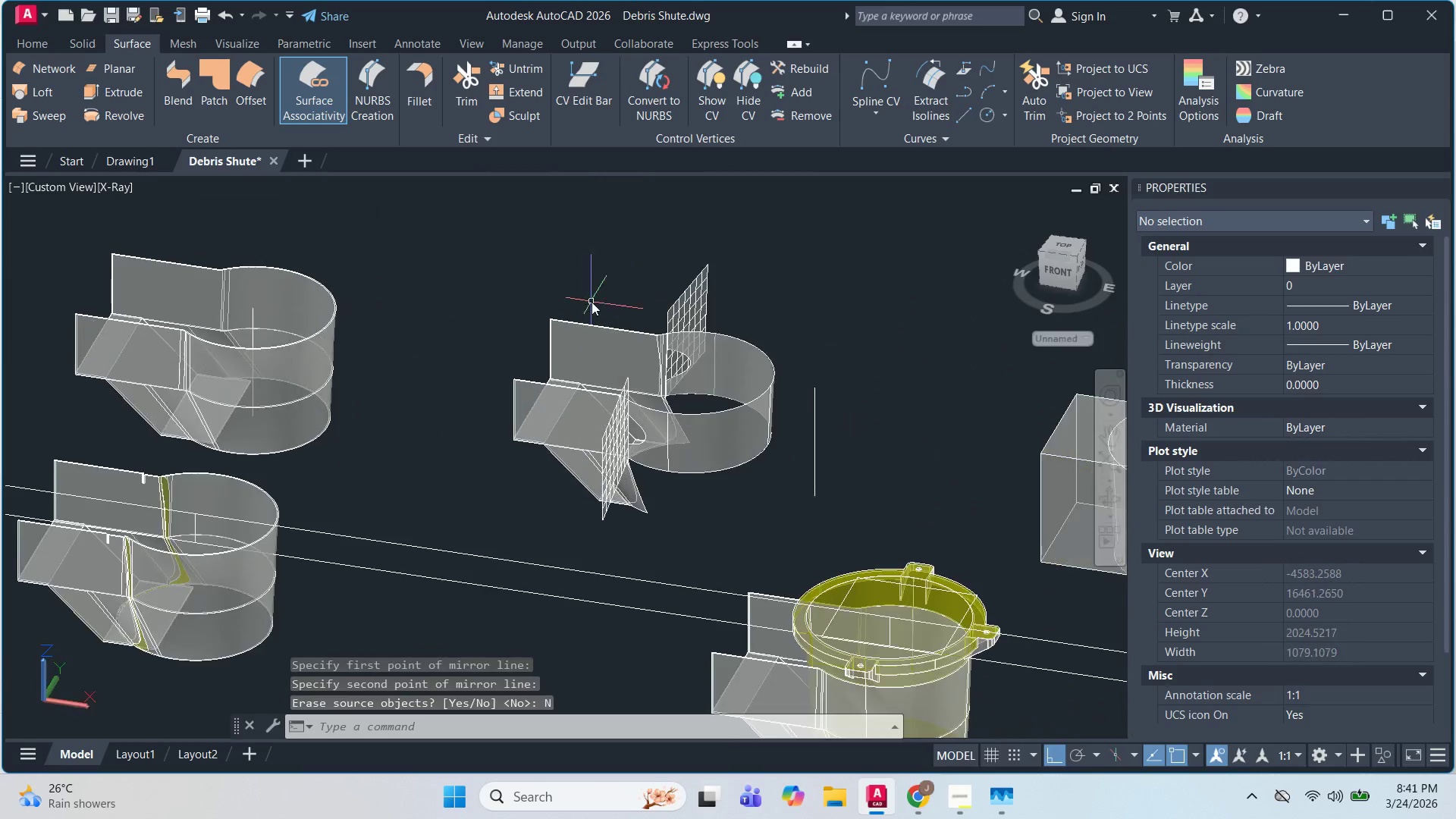 
key(Escape)
 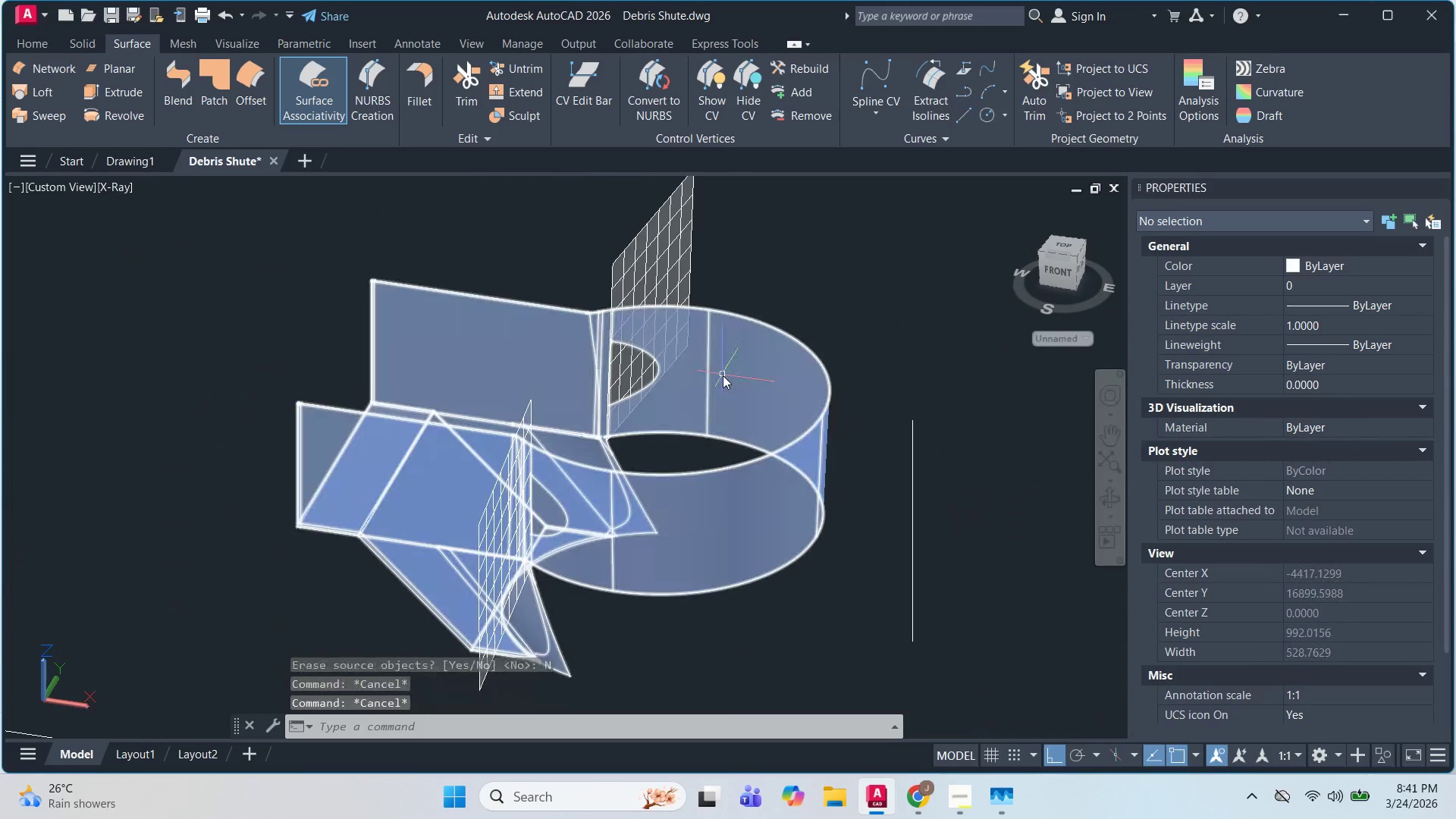 
key(Escape)
 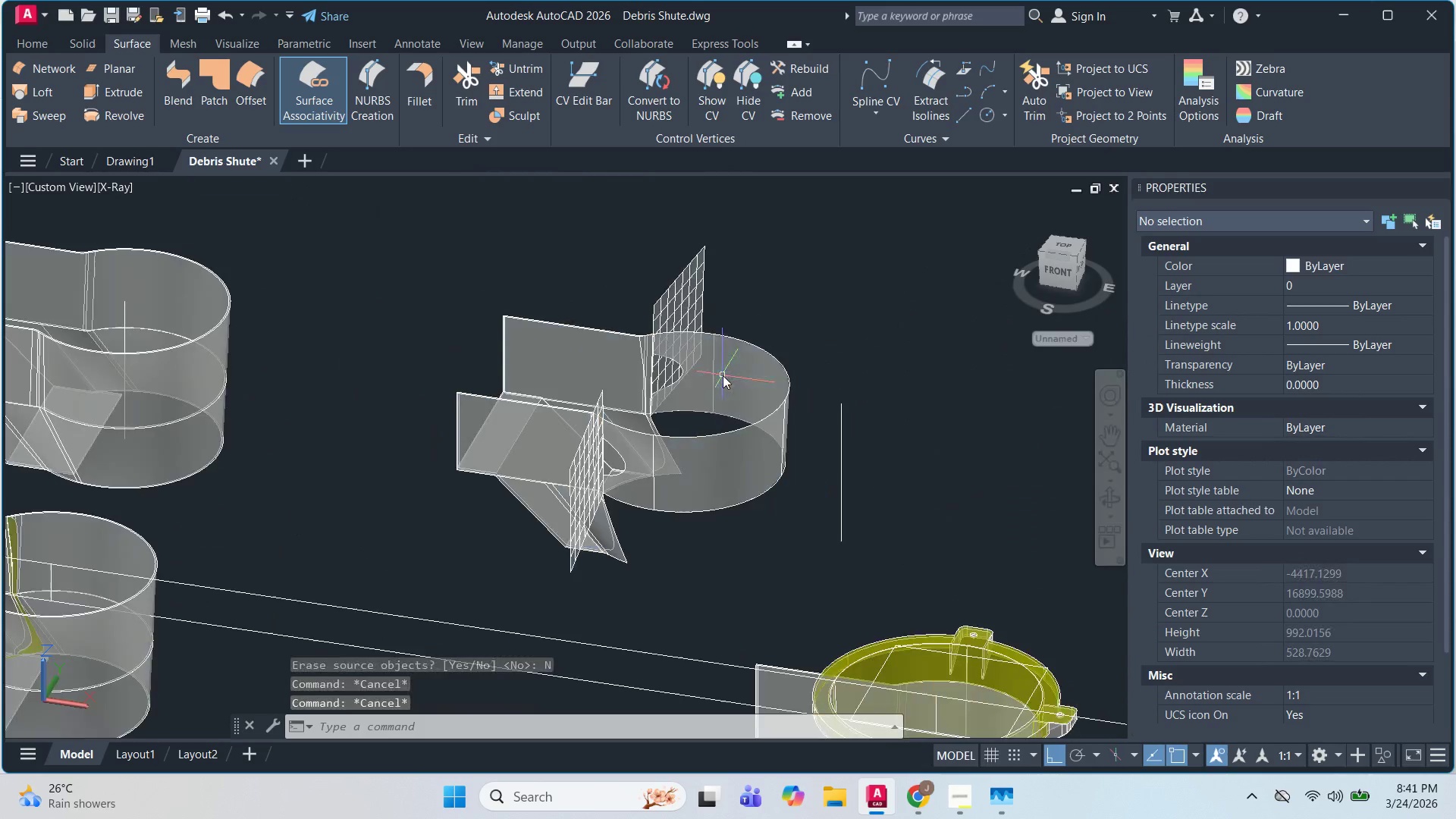 
scroll: coordinate [723, 359], scroll_direction: up, amount: 4.0
 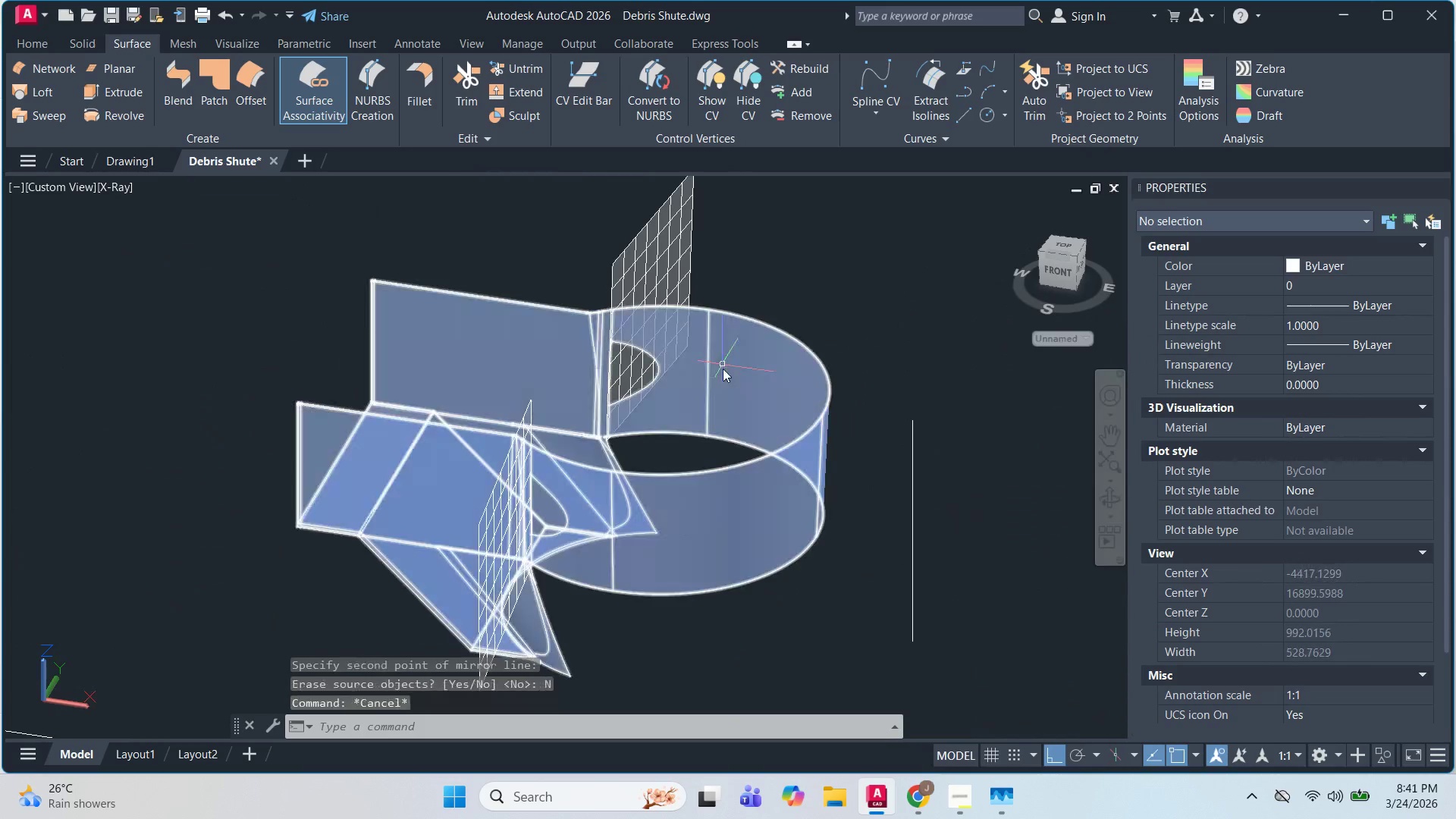 
scroll: coordinate [723, 375], scroll_direction: down, amount: 1.0
 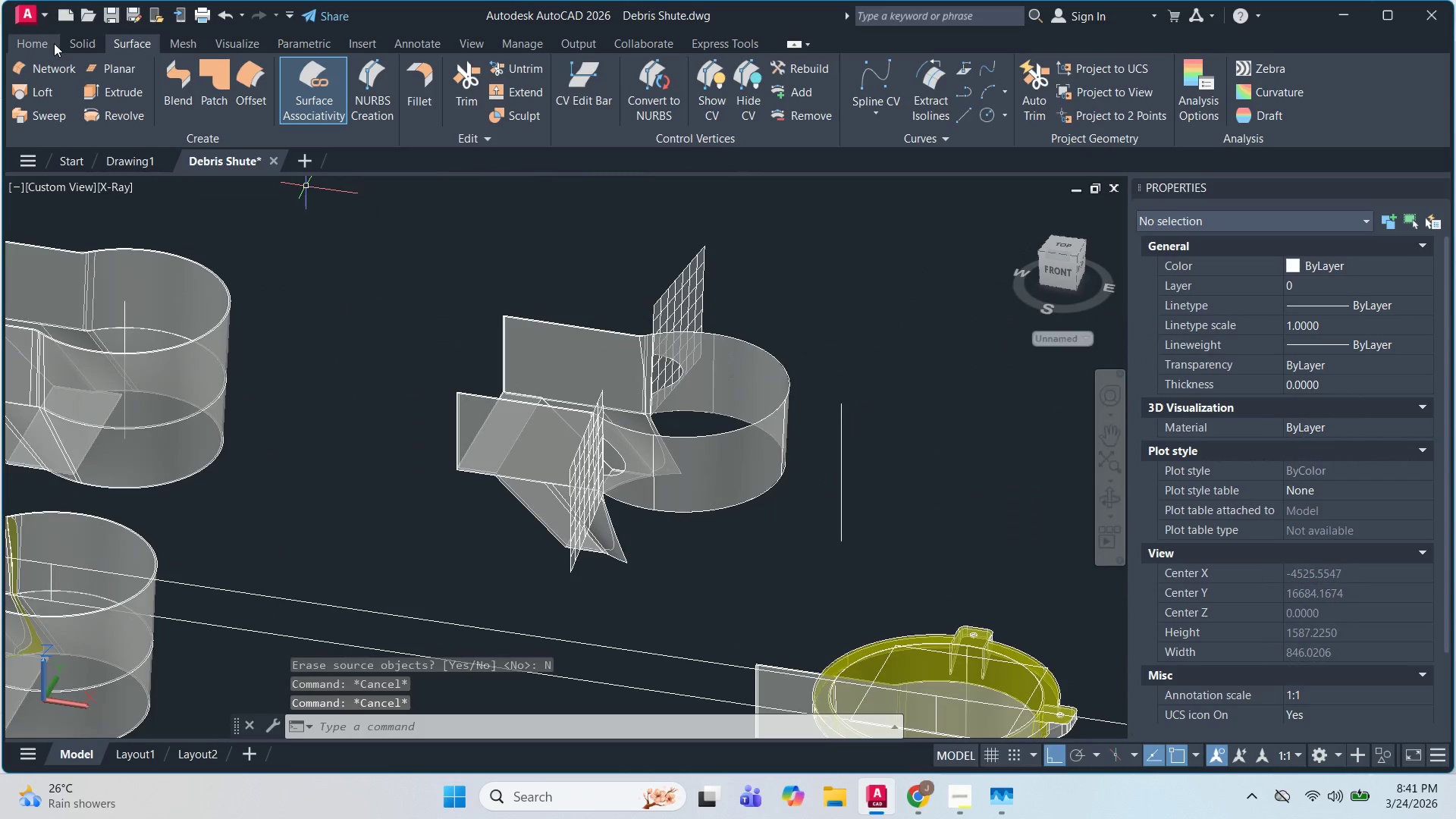 
left_click([55, 41])
 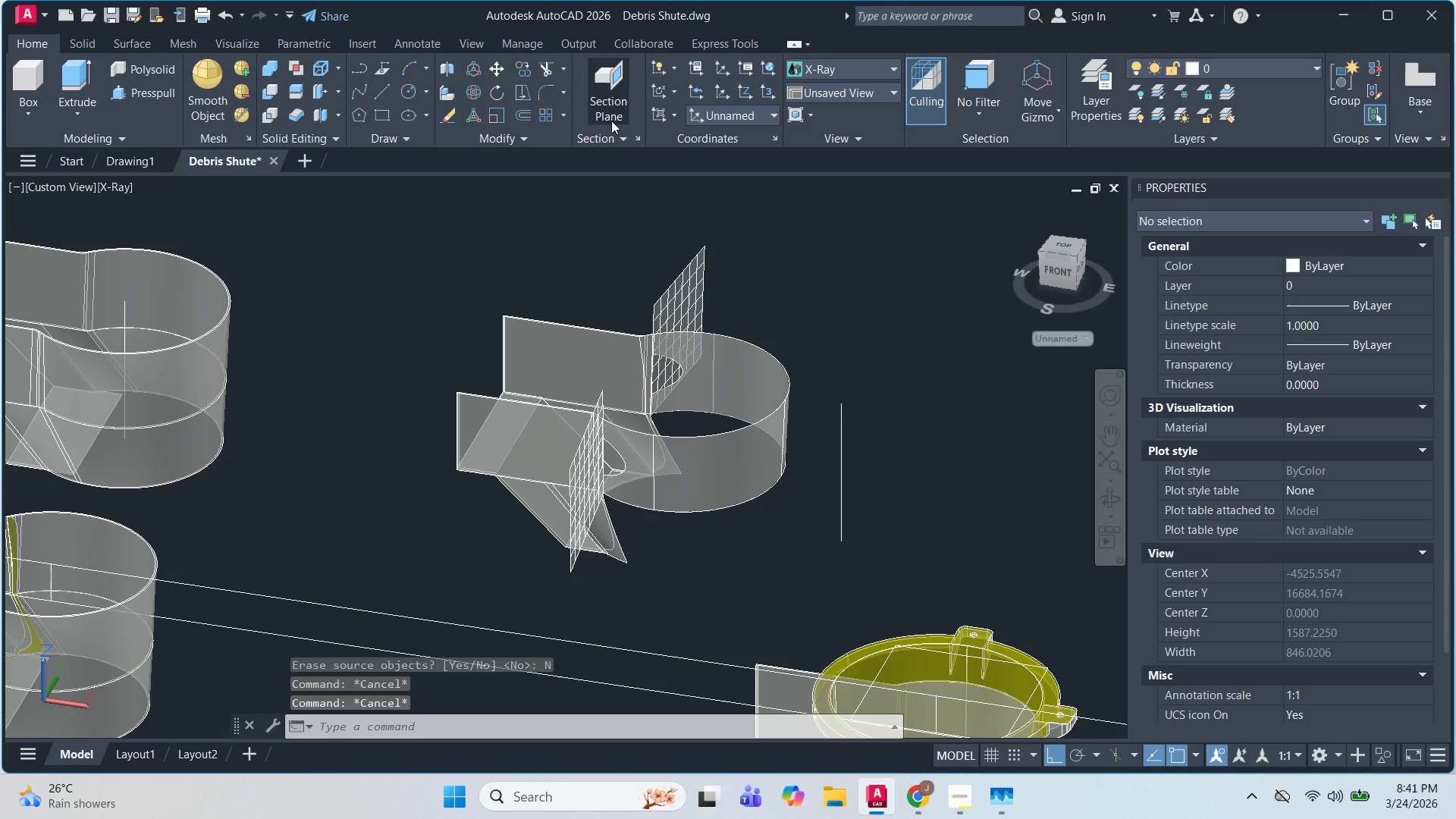 
scroll: coordinate [887, 412], scroll_direction: down, amount: 1.0
 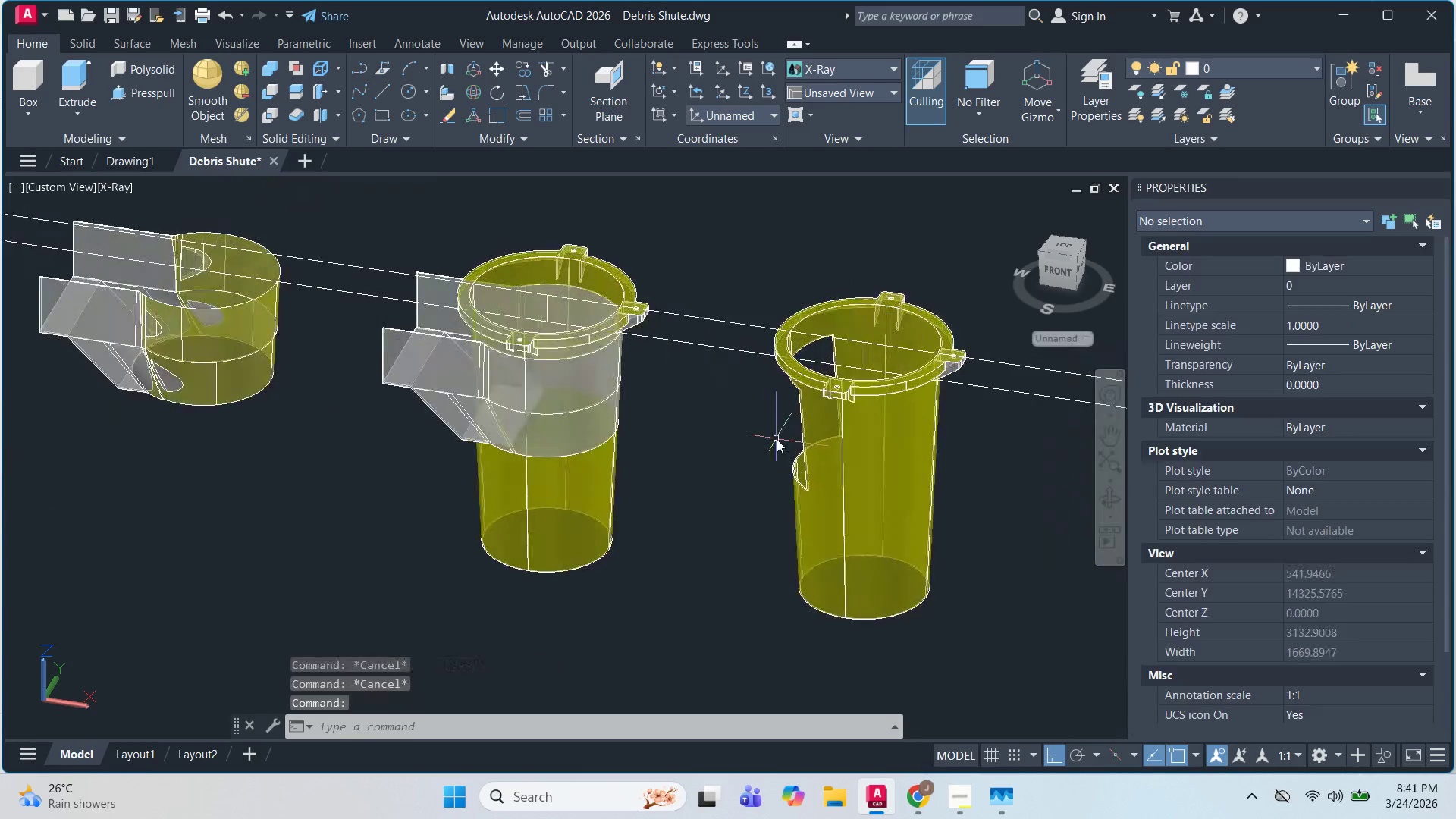 
scroll: coordinate [777, 439], scroll_direction: up, amount: 2.0
 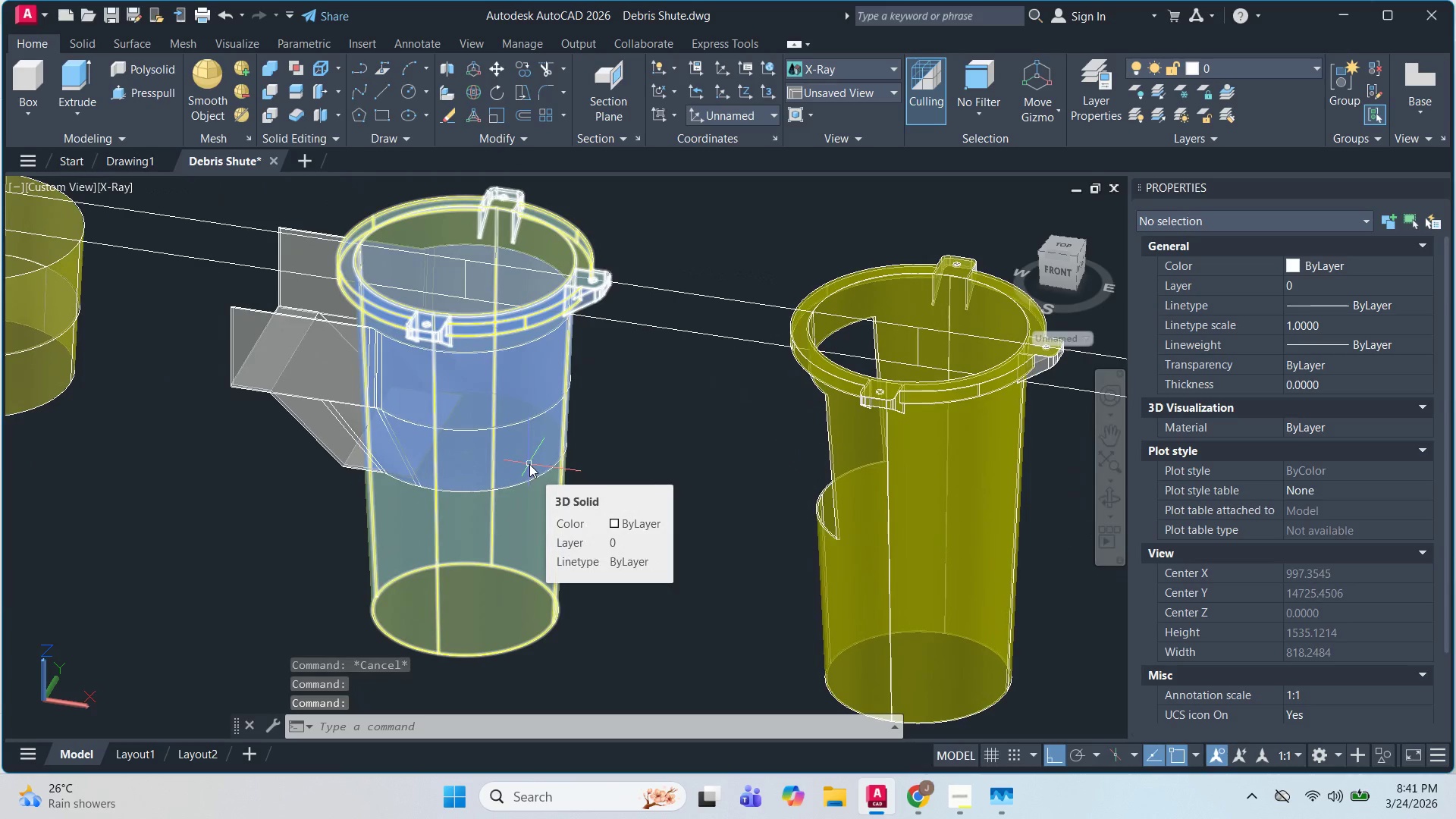 
wait(5.98)
 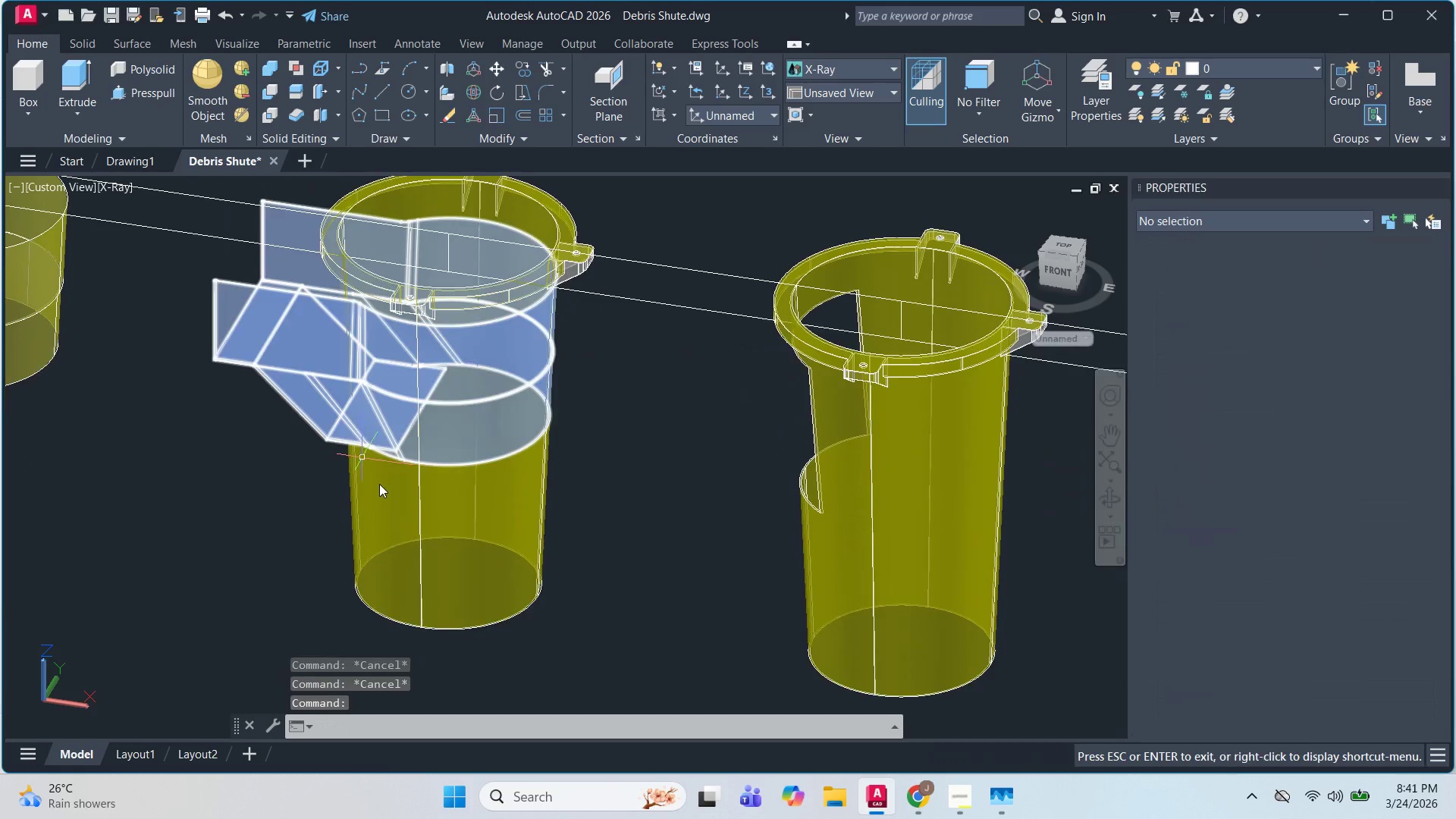 
scroll: coordinate [237, 376], scroll_direction: down, amount: 6.0
 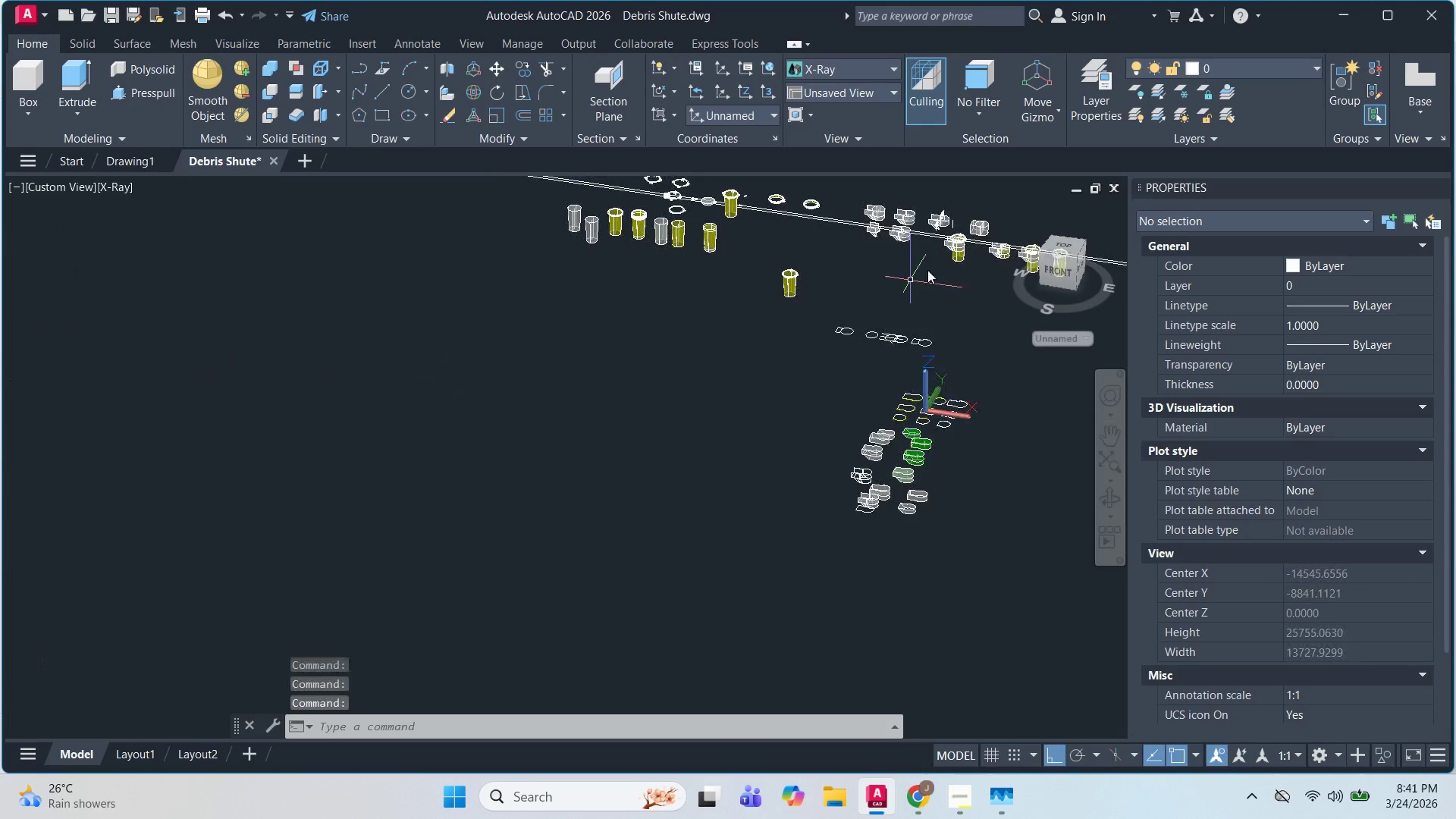 
scroll: coordinate [962, 307], scroll_direction: up, amount: 7.0
 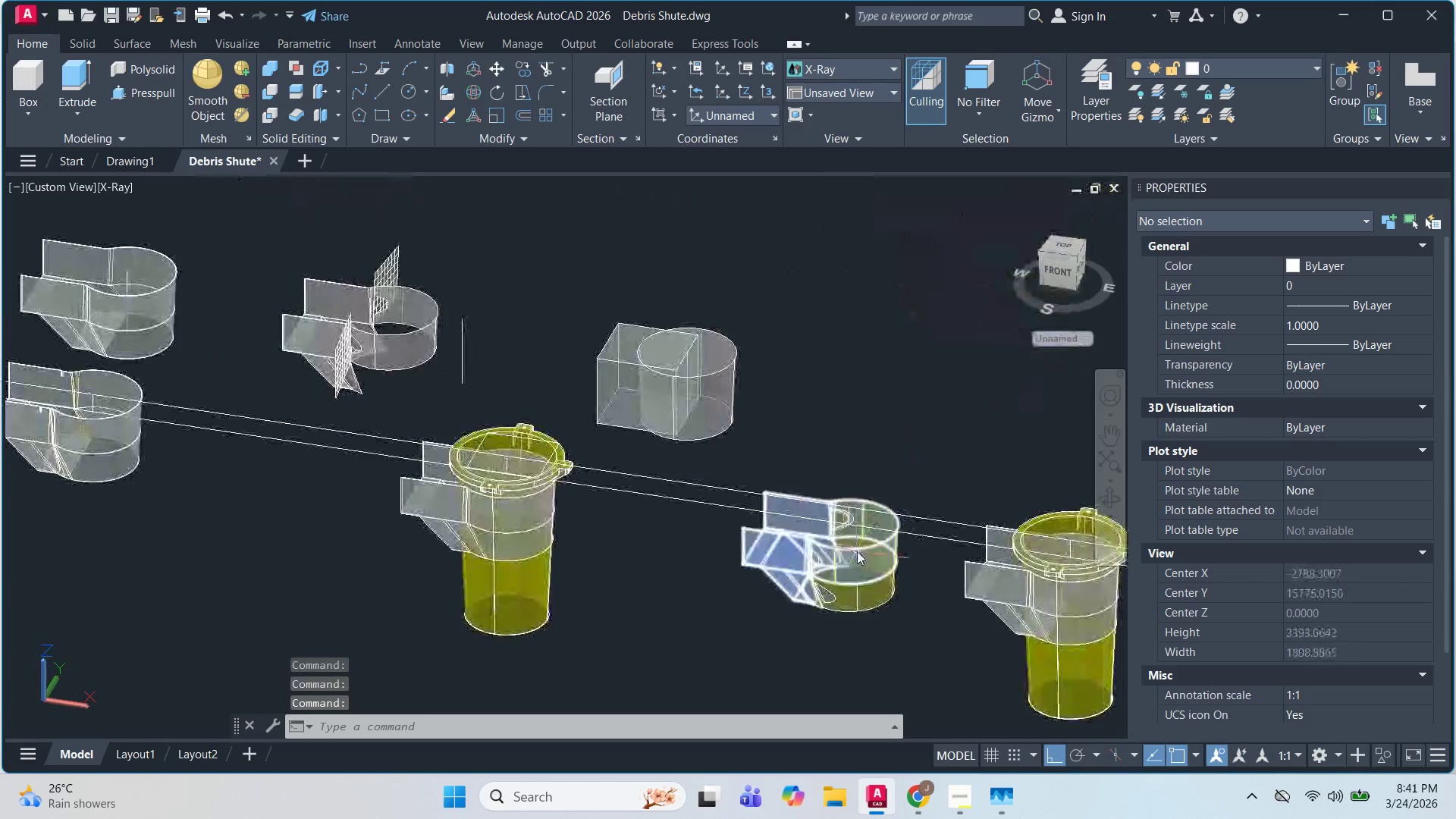 
scroll: coordinate [857, 551], scroll_direction: down, amount: 1.0
 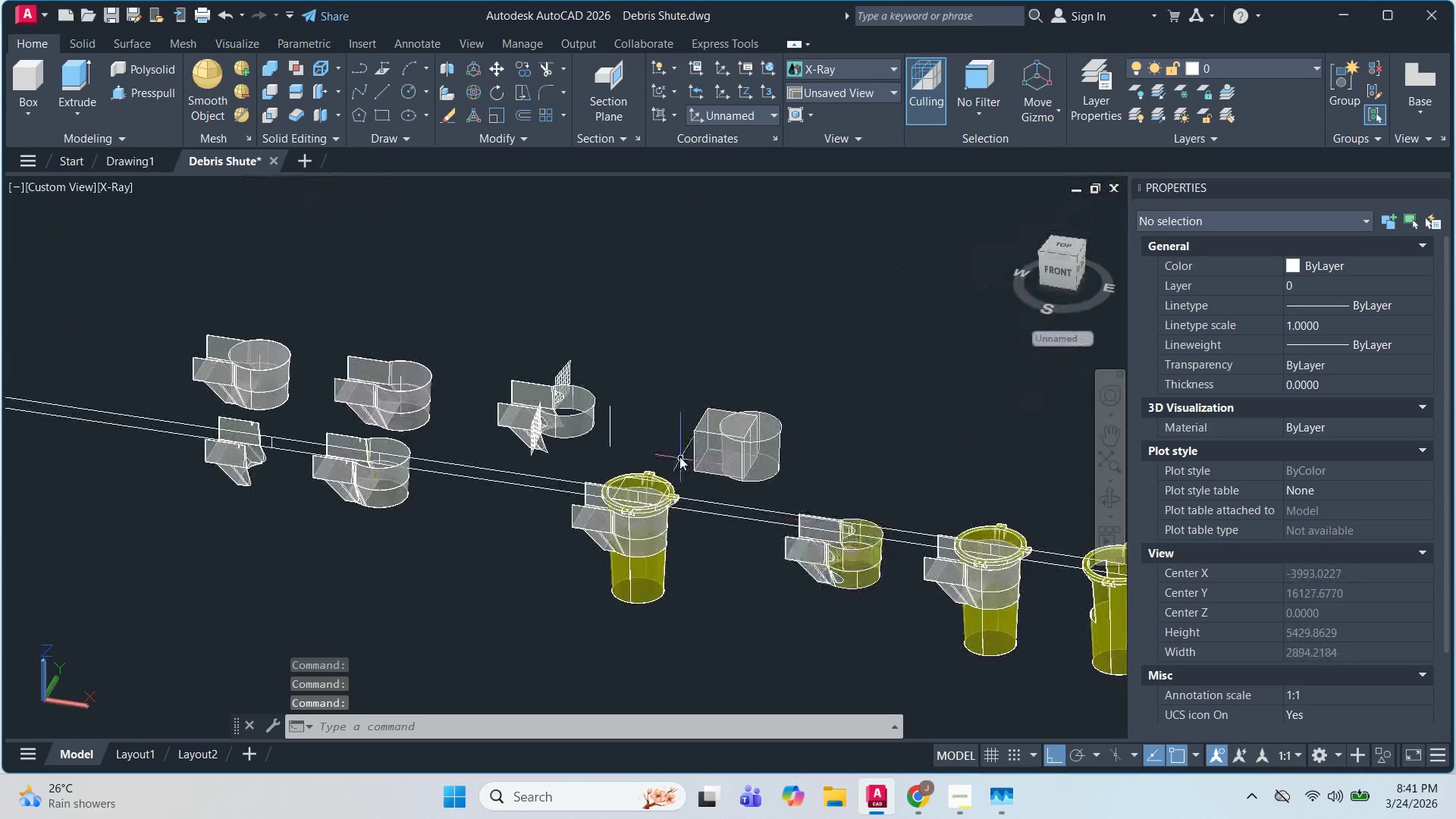 
scroll: coordinate [441, 346], scroll_direction: up, amount: 5.0
 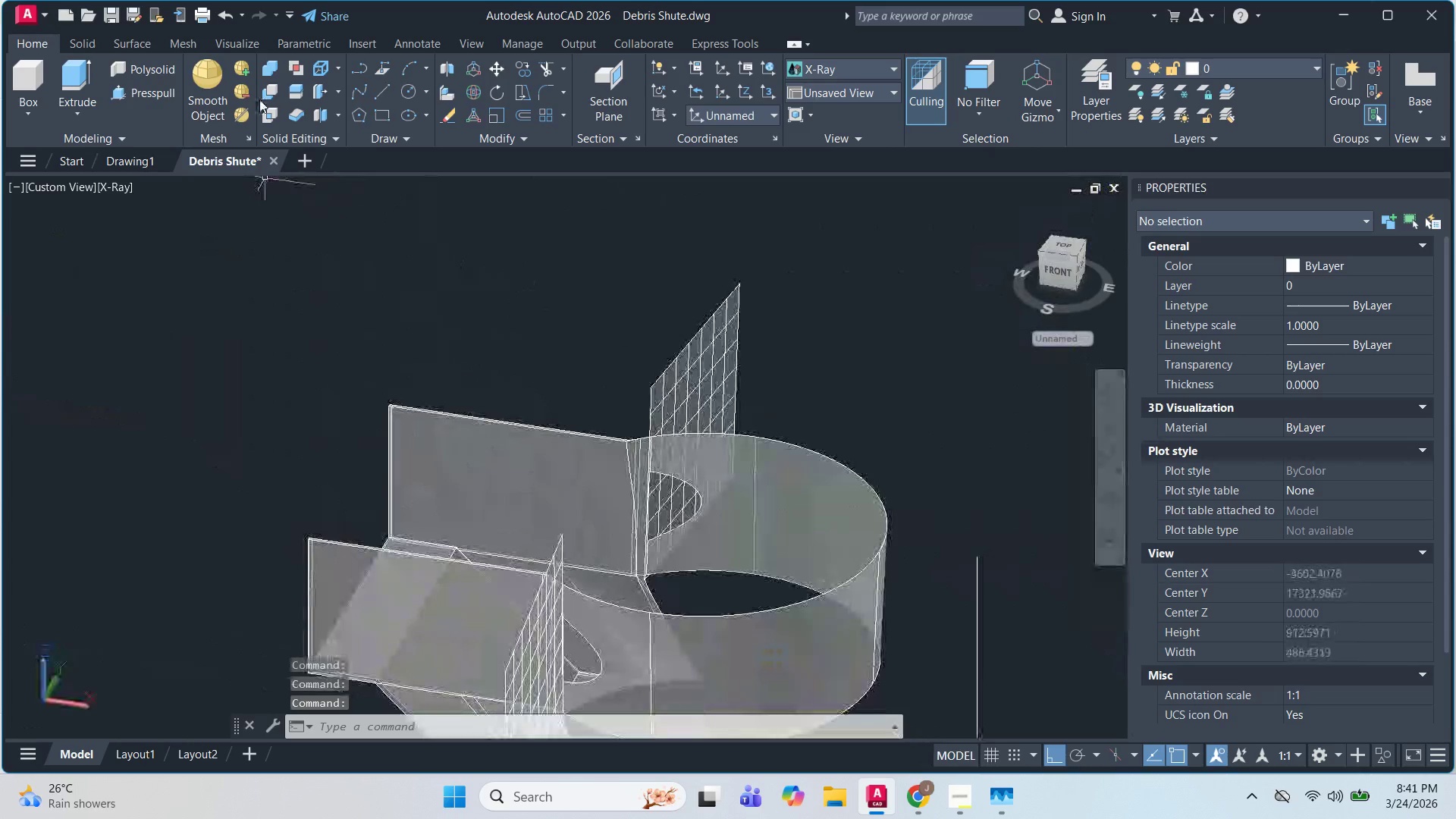 
key(Escape)
 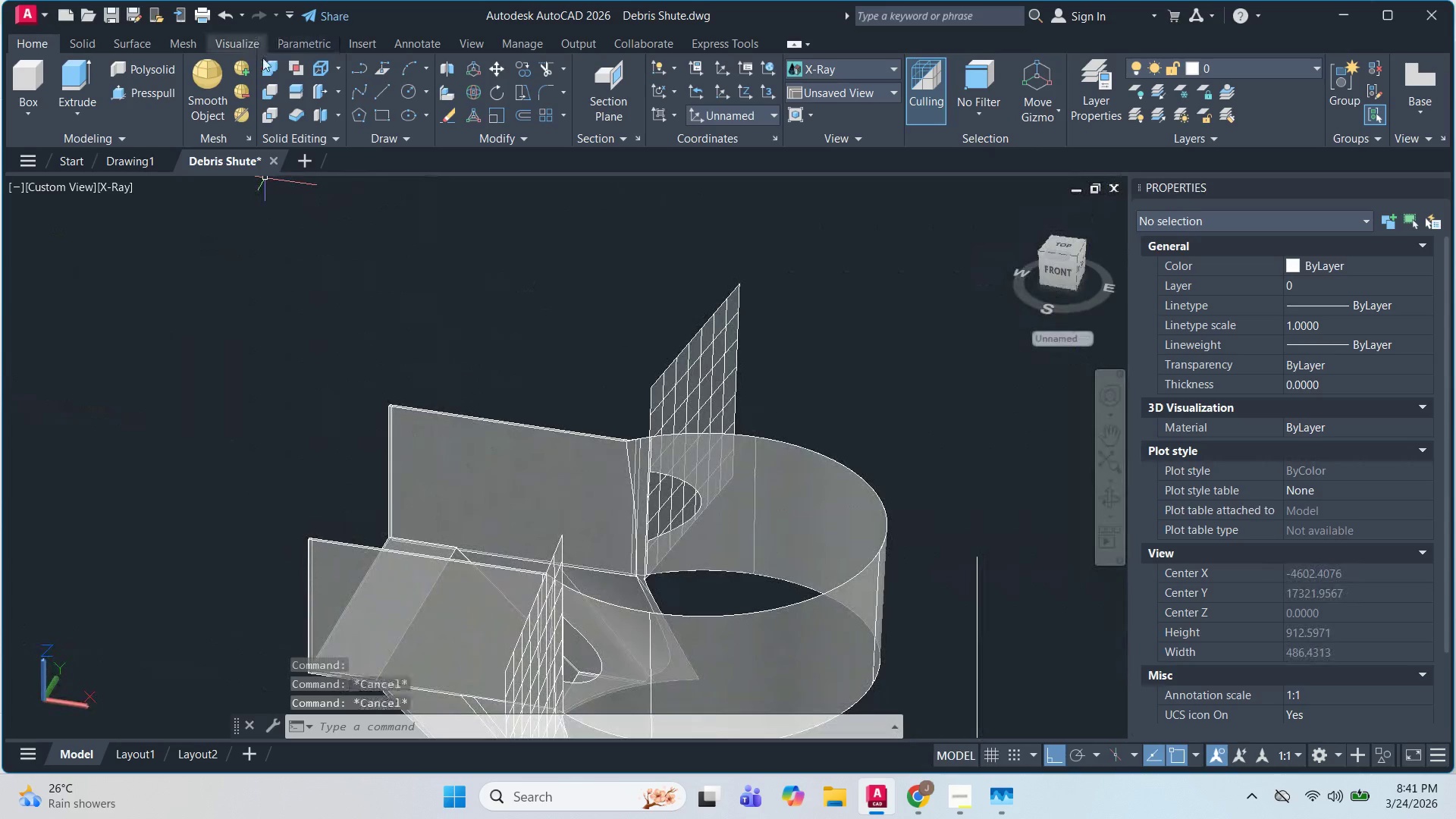 
key(Escape)
 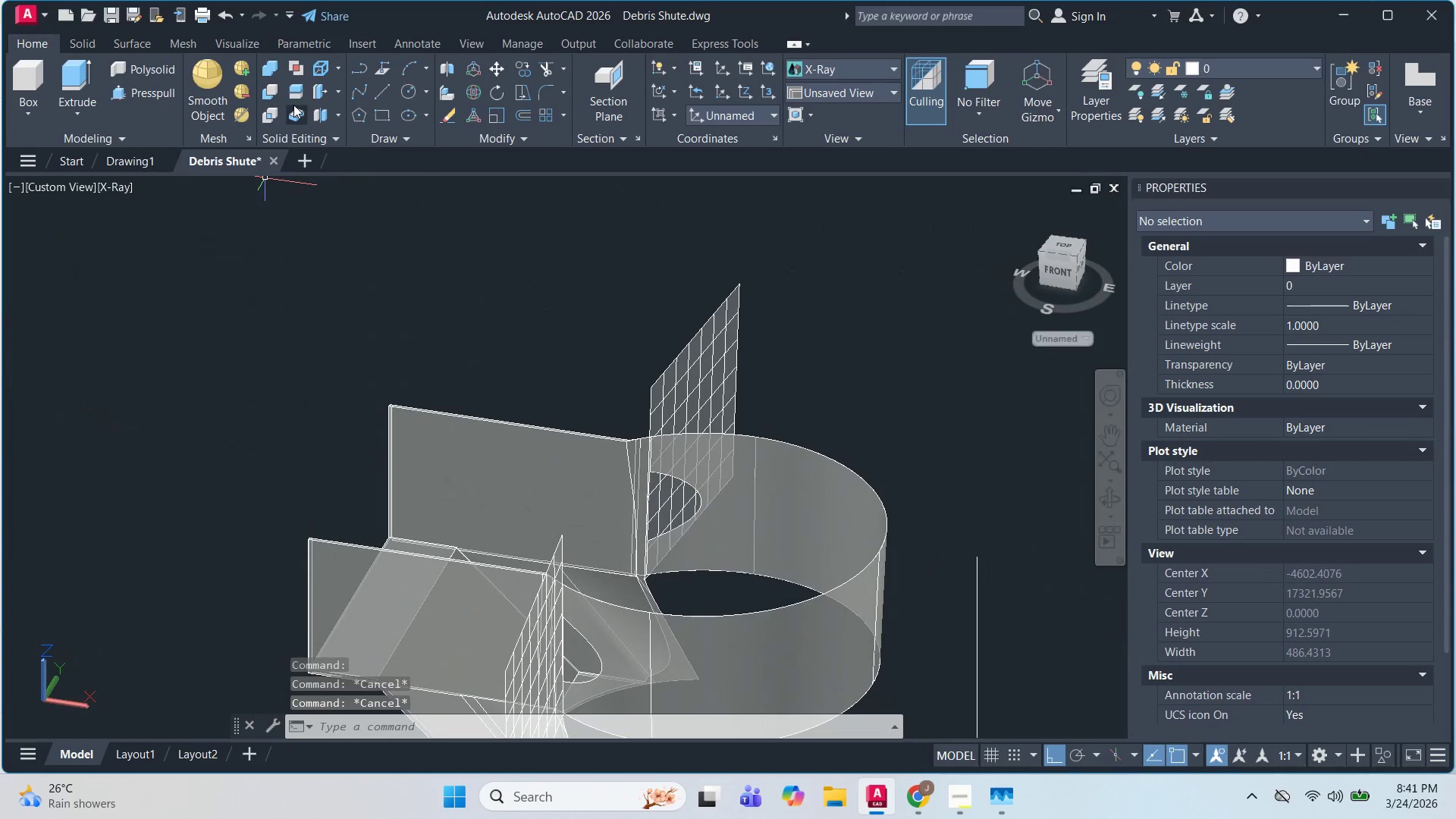 
left_click([85, 42])
 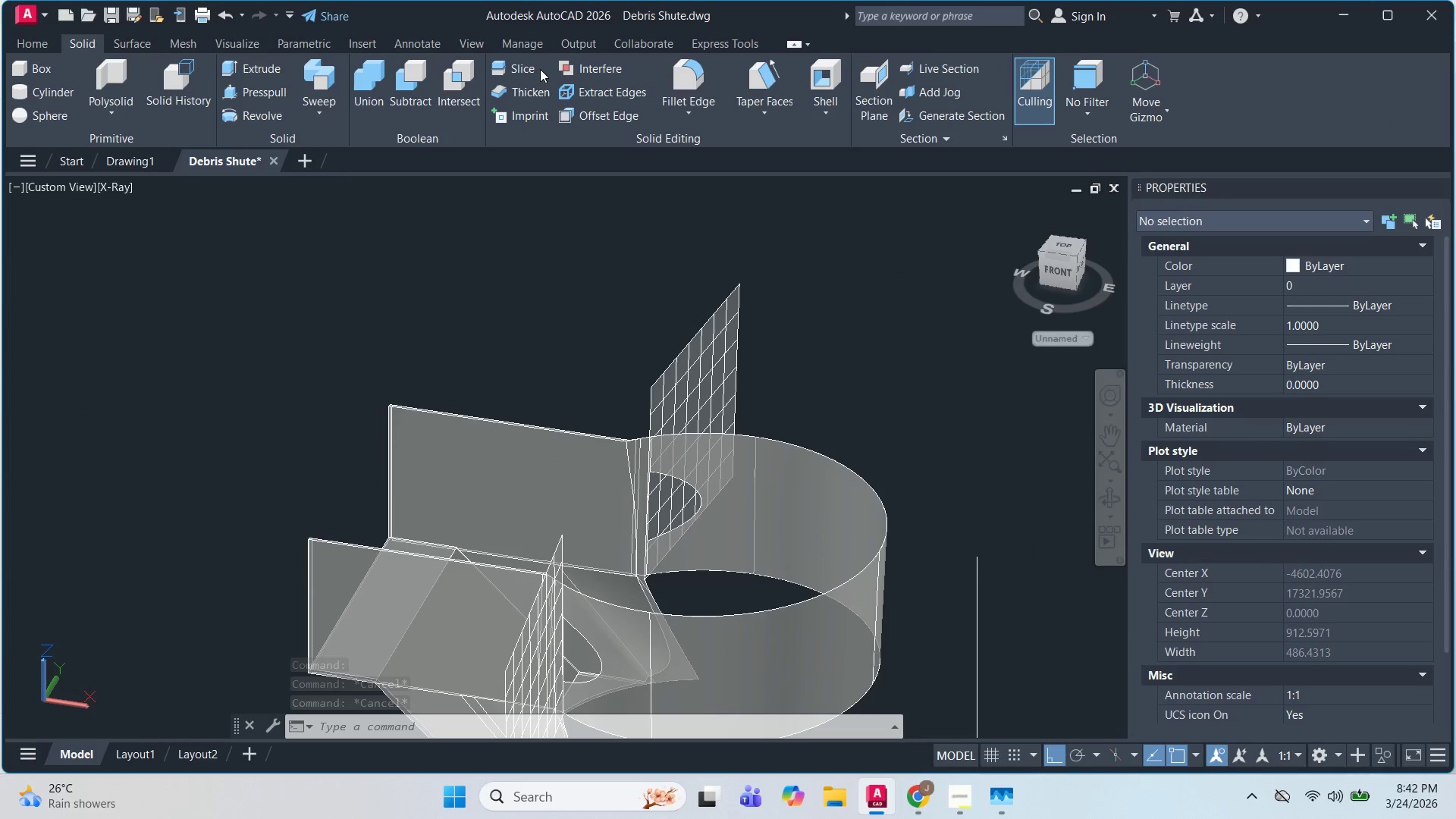 
left_click([528, 69])
 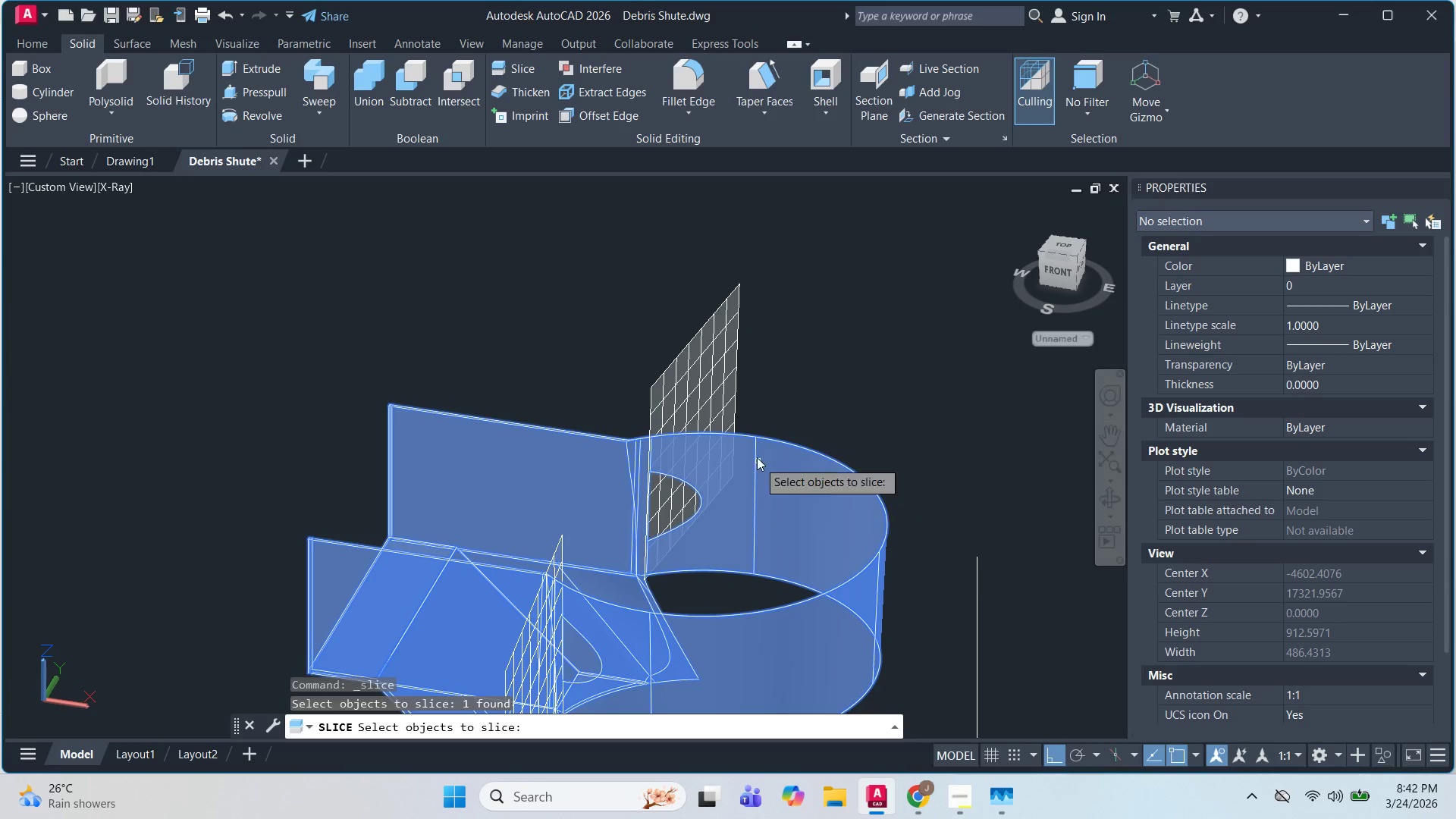 
hold_key(key=Space, duration=1.92)
 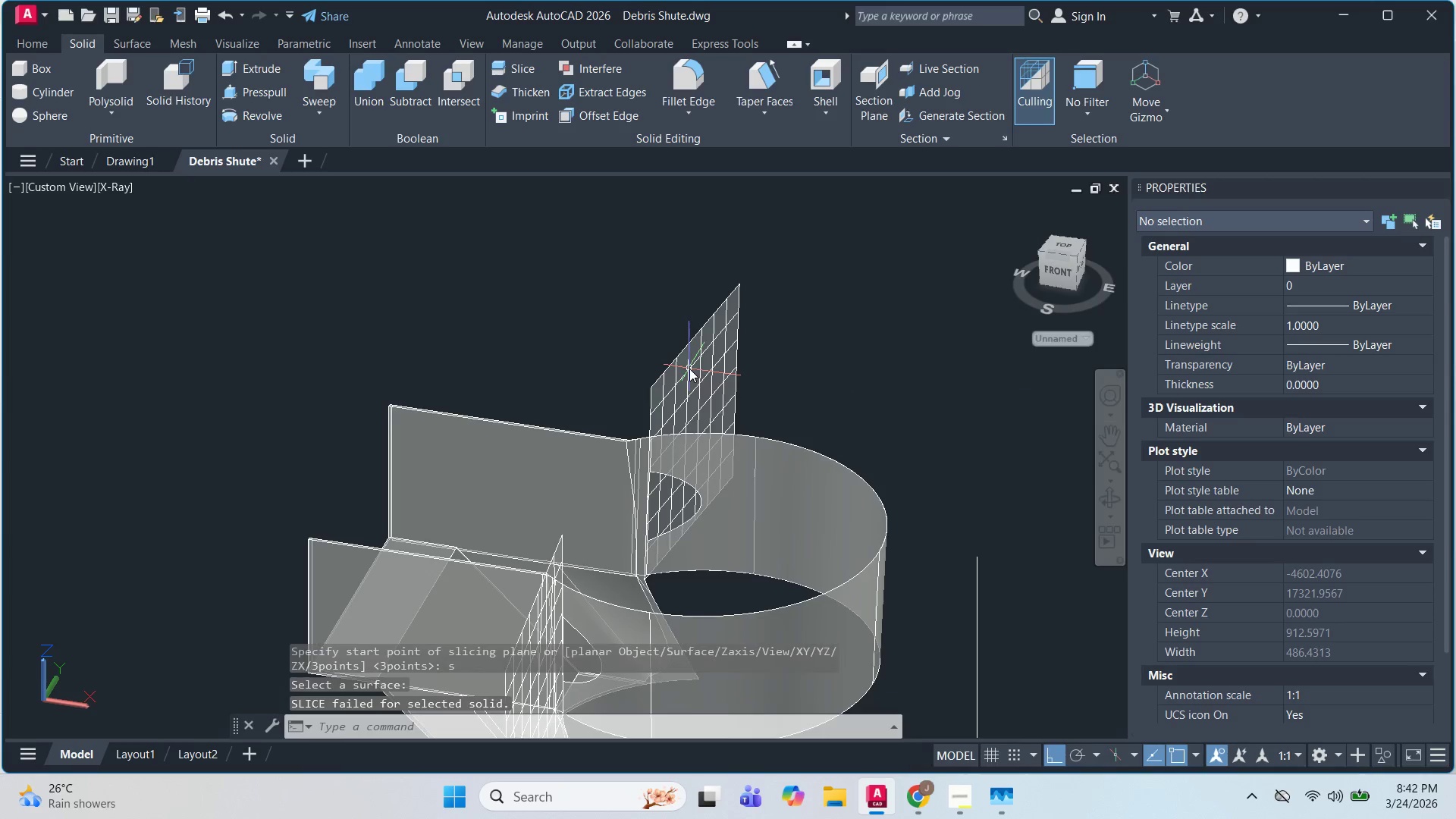 
key(S)
 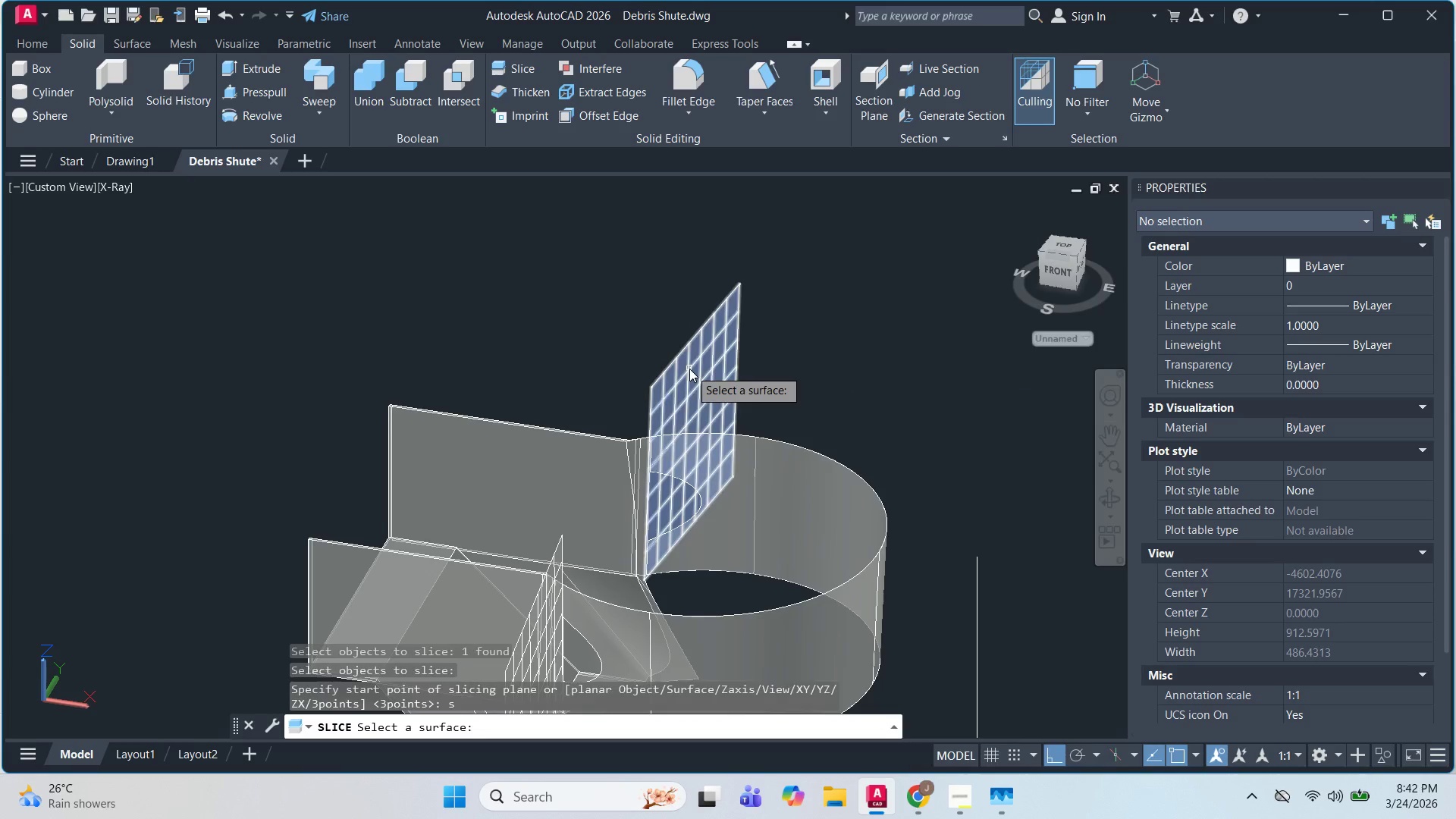 
left_click([689, 369])
 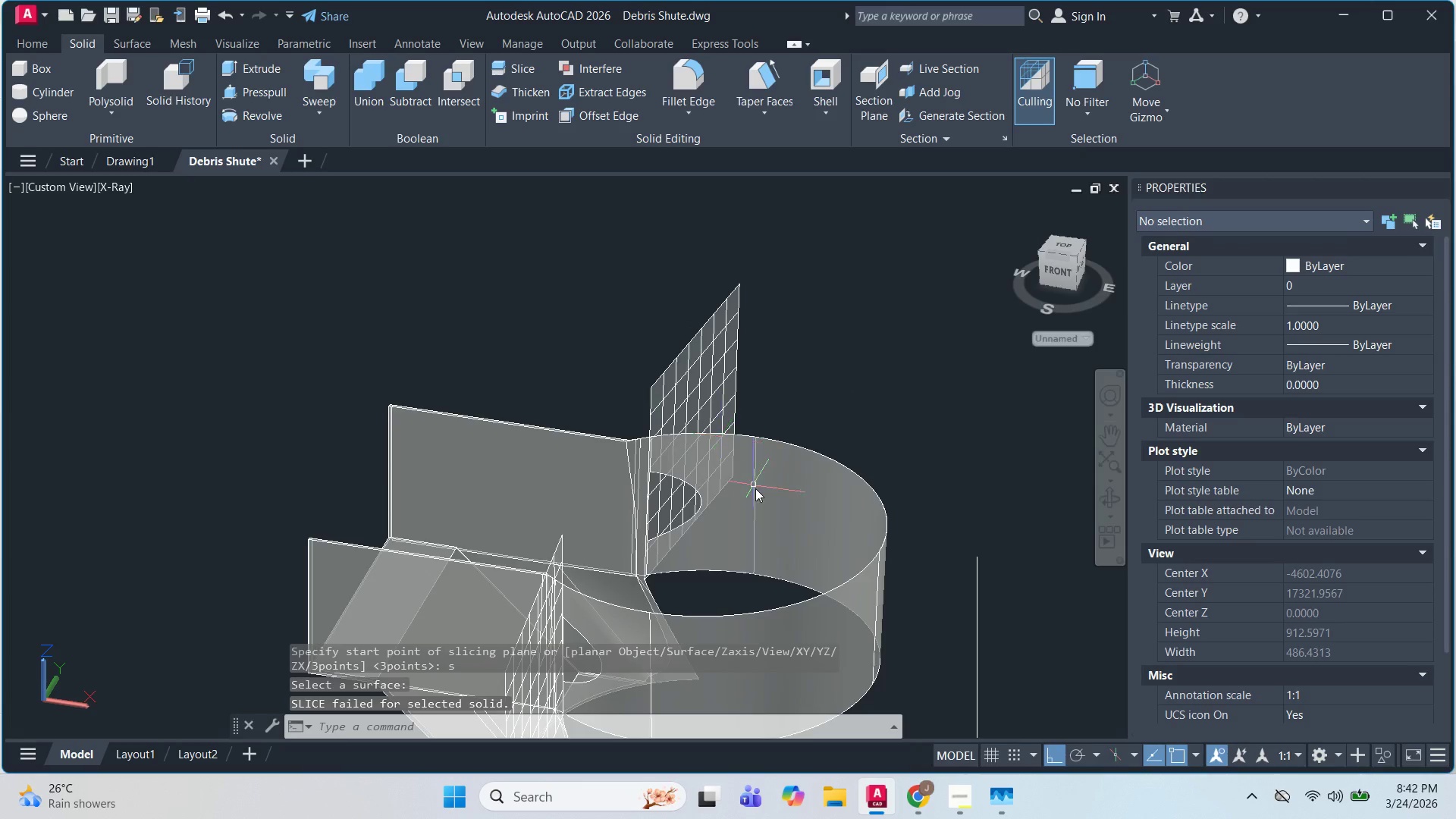 
left_click([755, 488])
 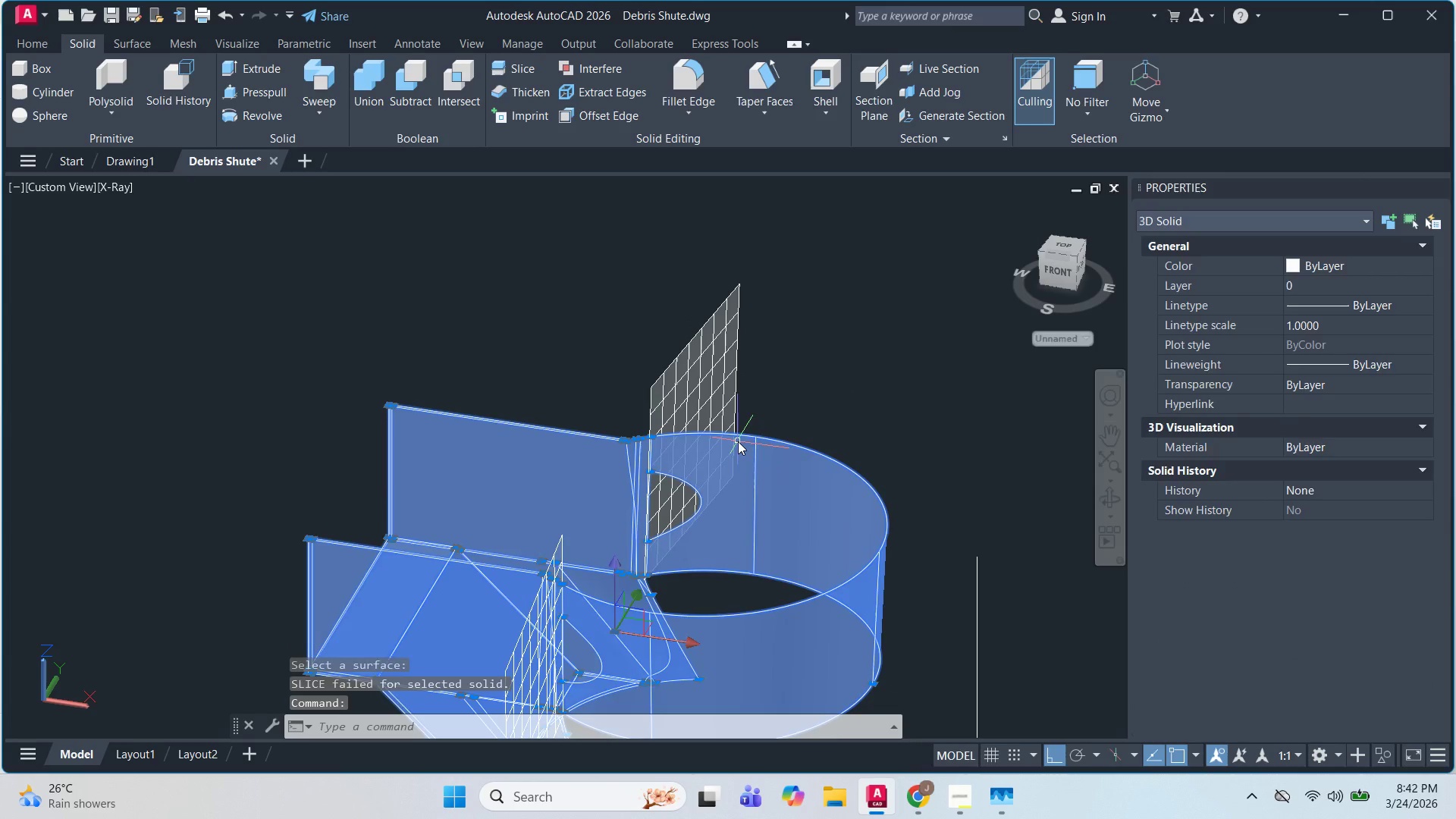 
key(Escape)
 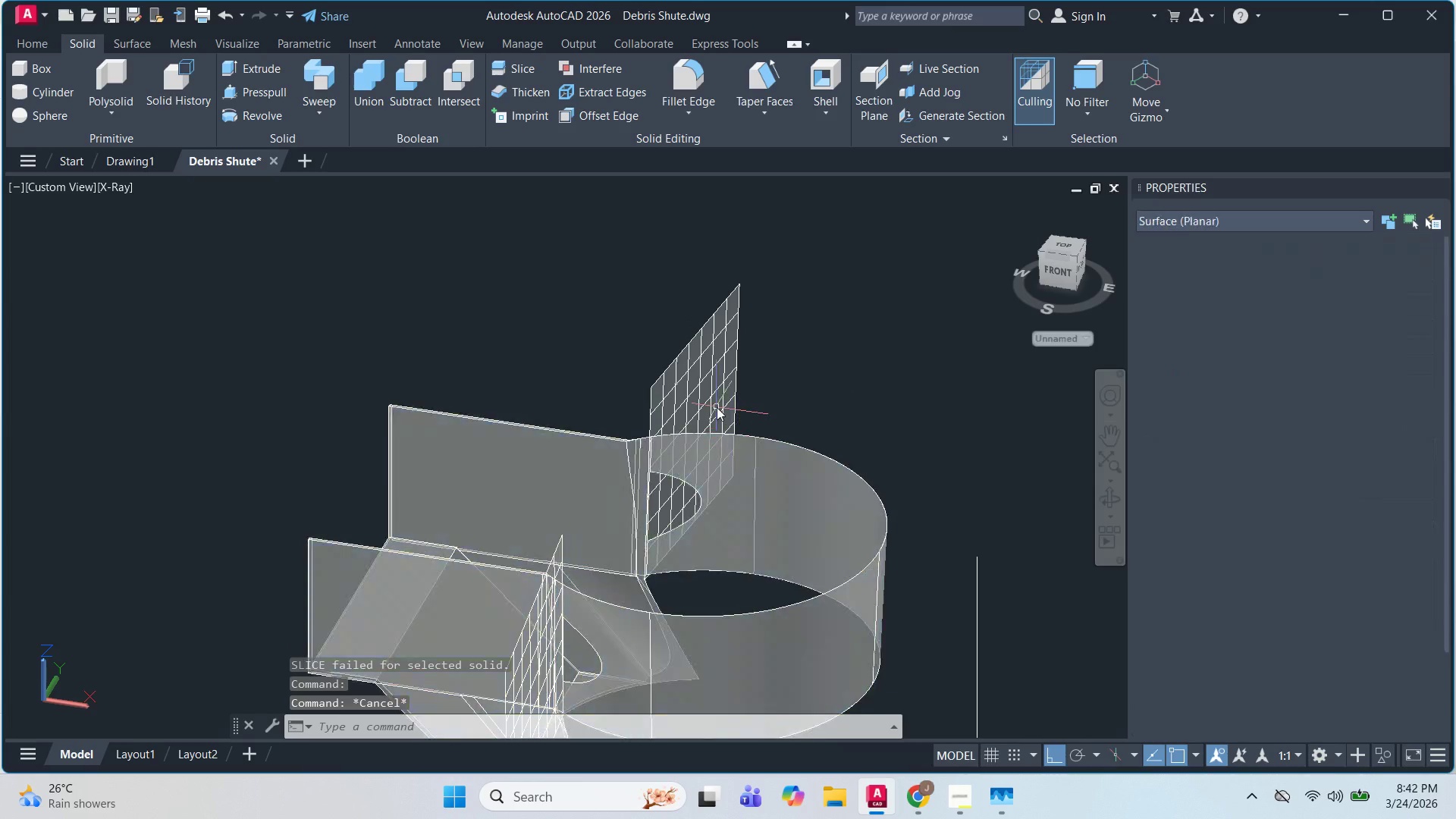 
left_click([717, 407])
 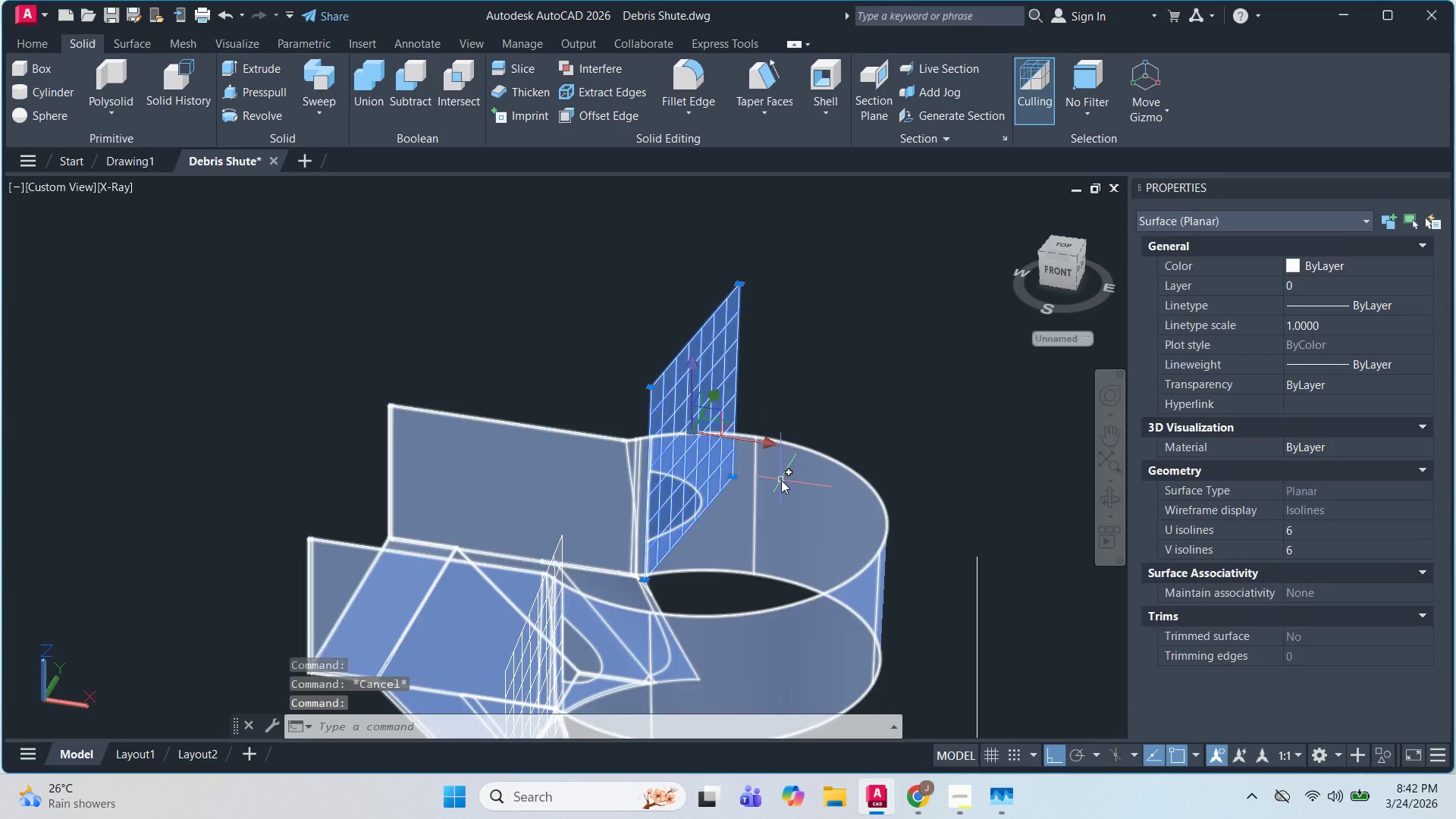 
key(Escape)
 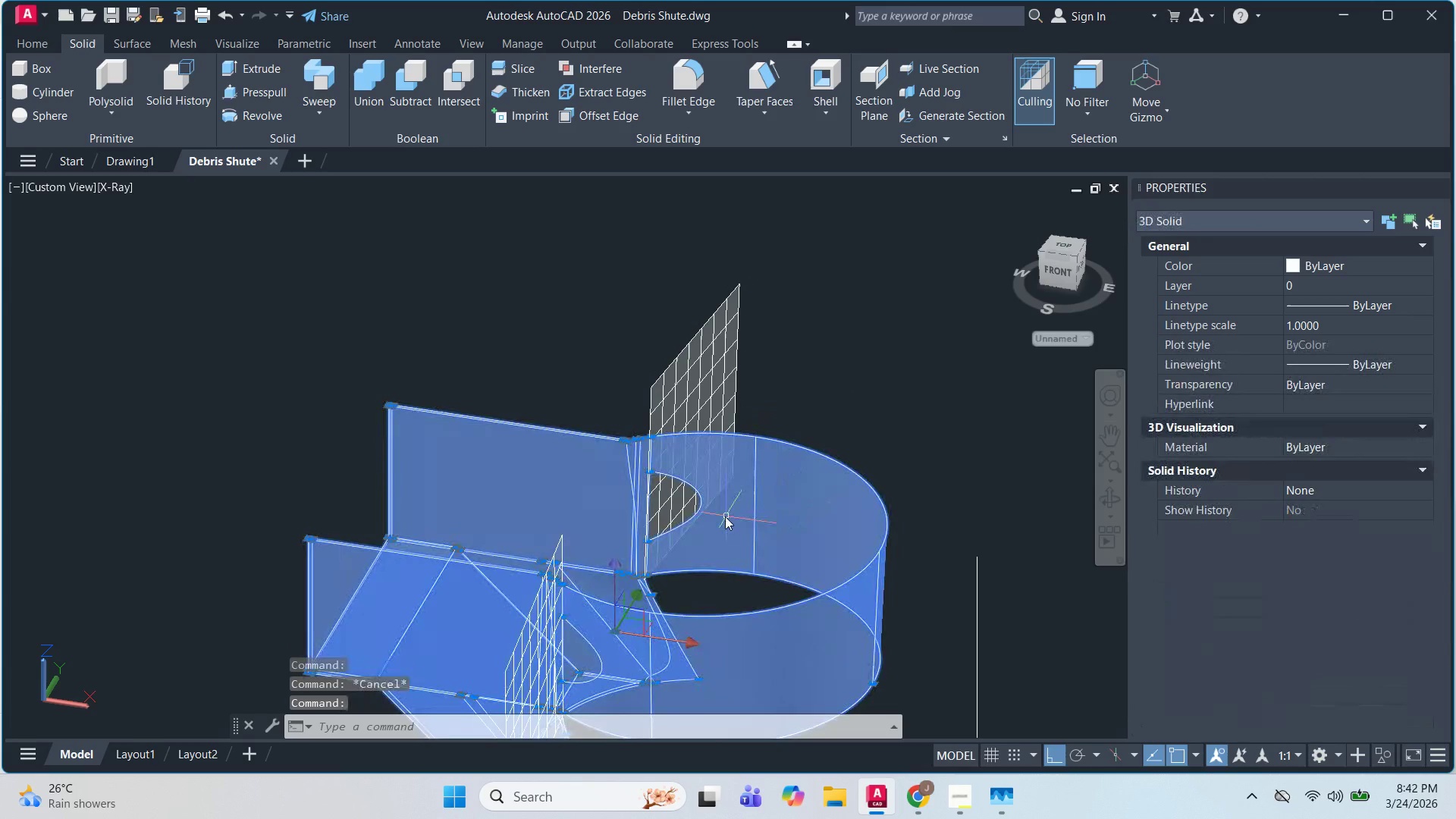 
key(Escape)
 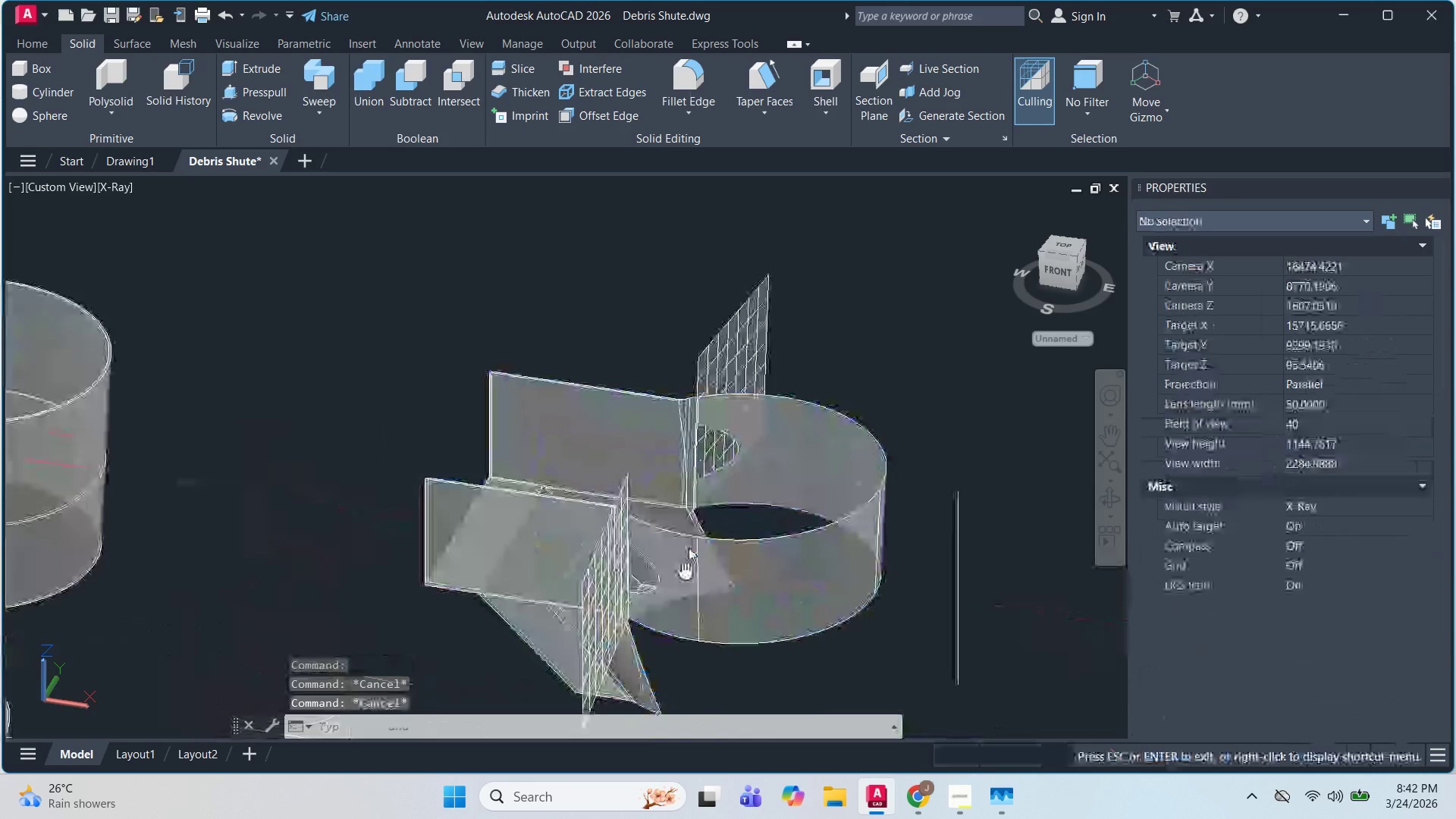 
key(Escape)
 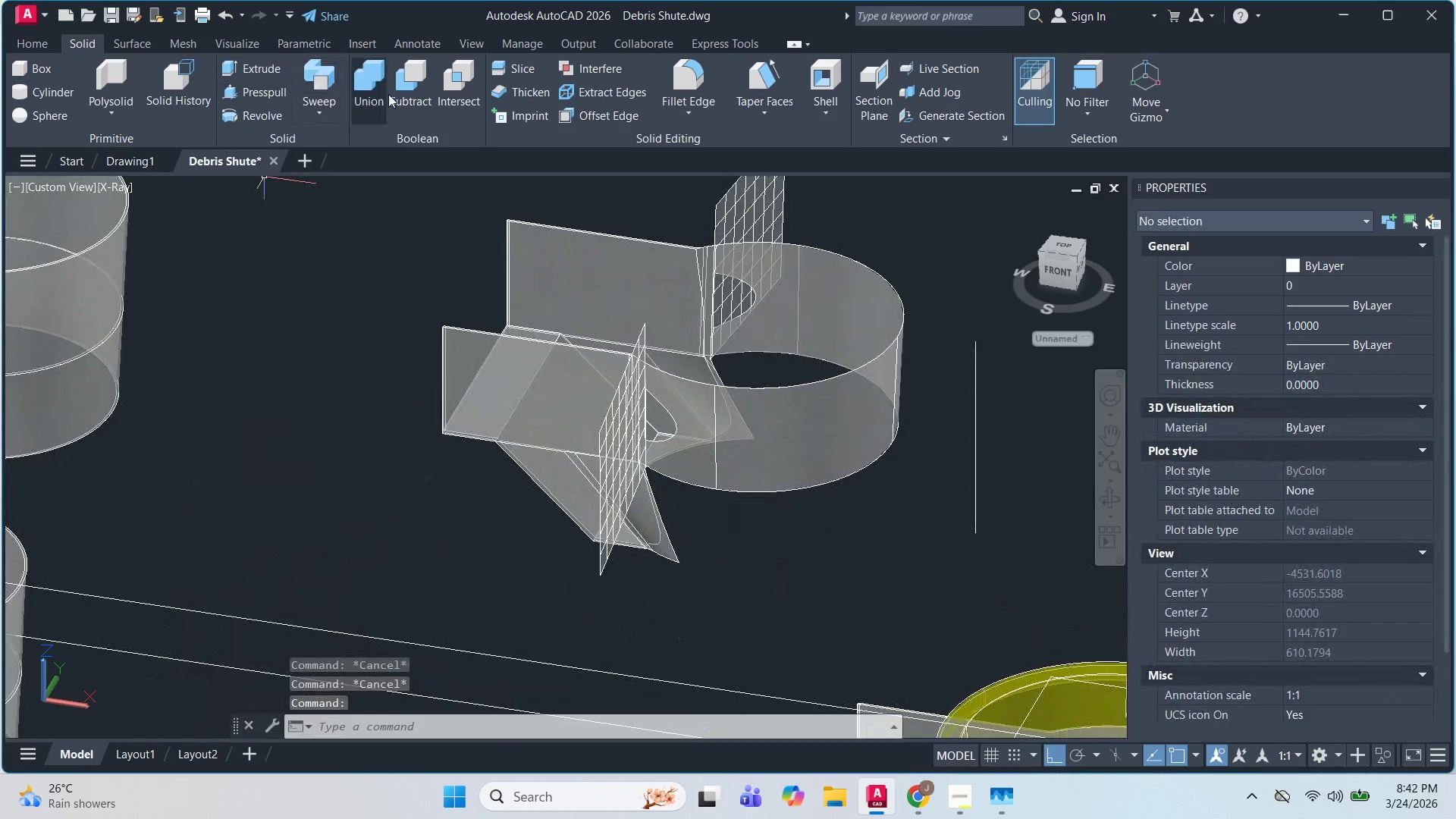 
scroll: coordinate [687, 570], scroll_direction: none, amount: 0.0
 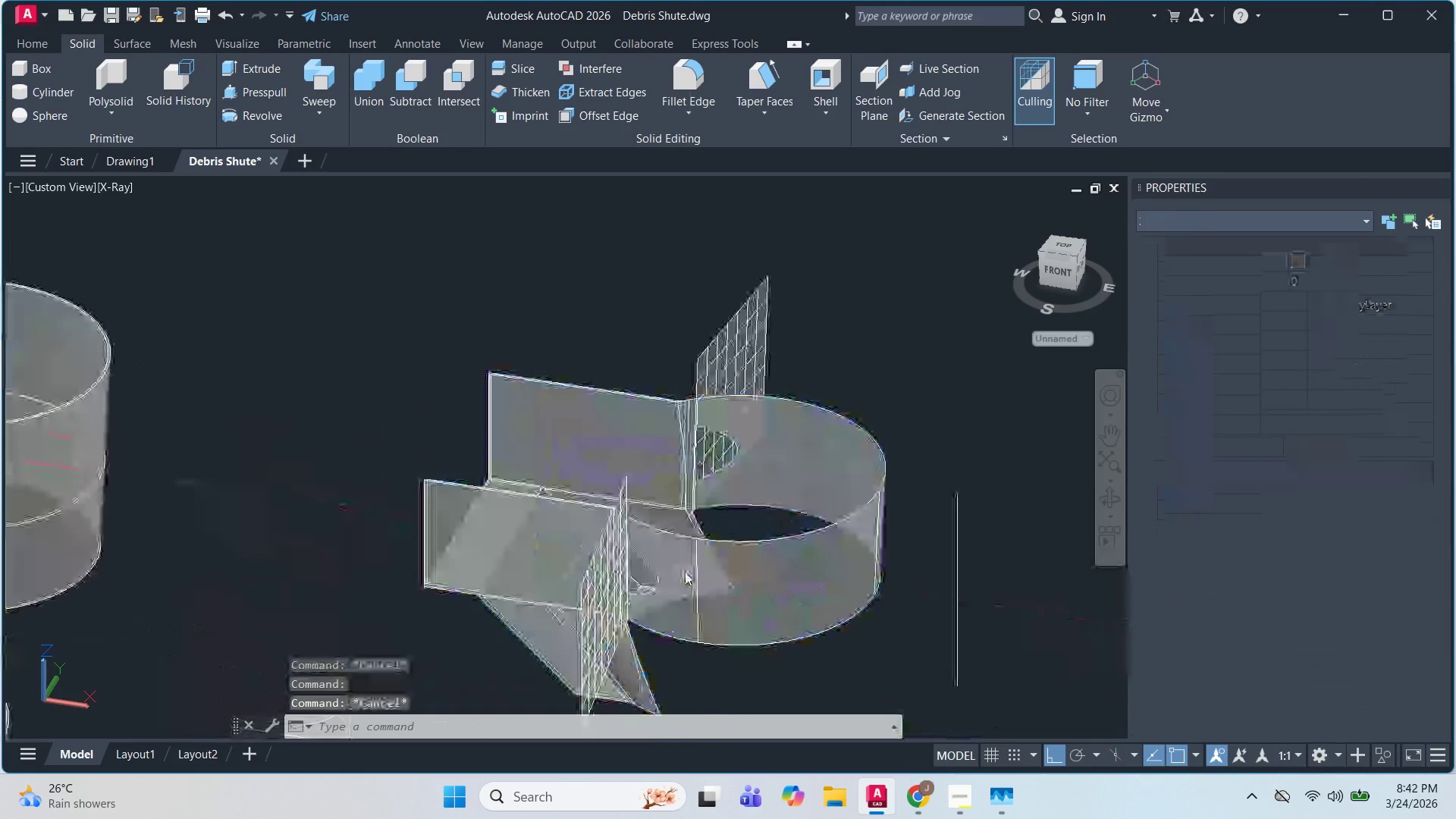 
left_click([513, 67])
 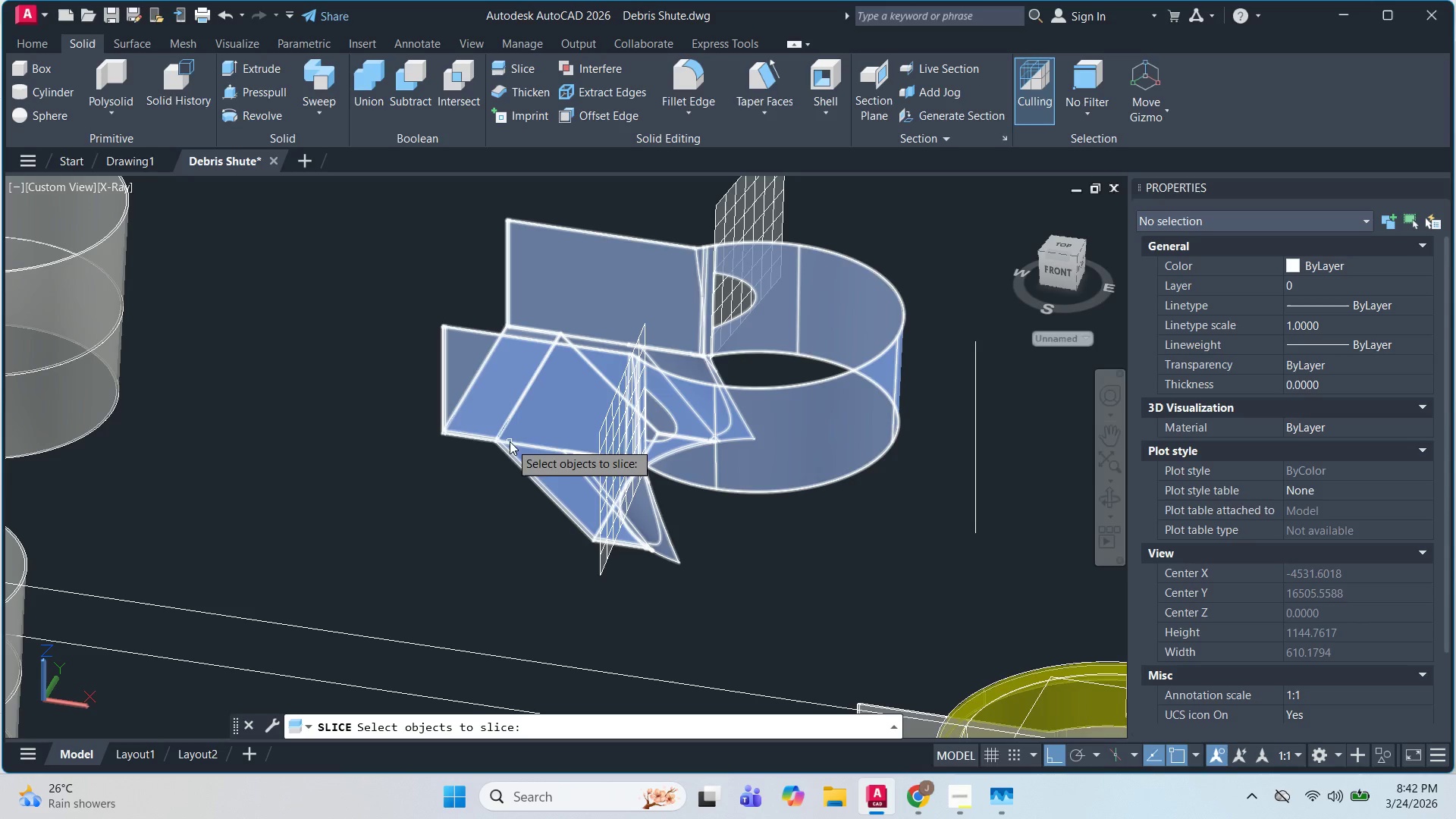 
left_click([510, 438])
 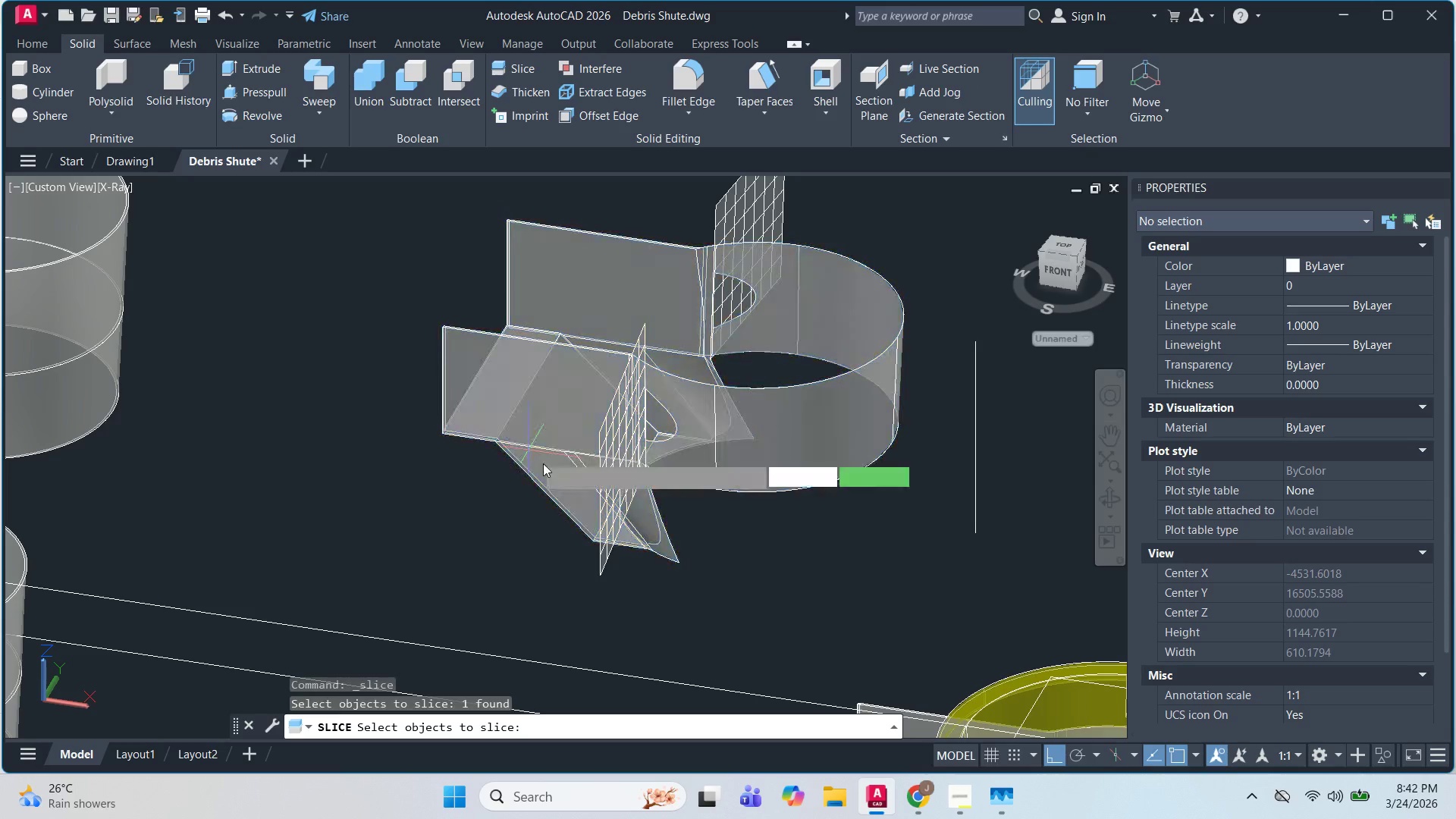 
key(Space)
 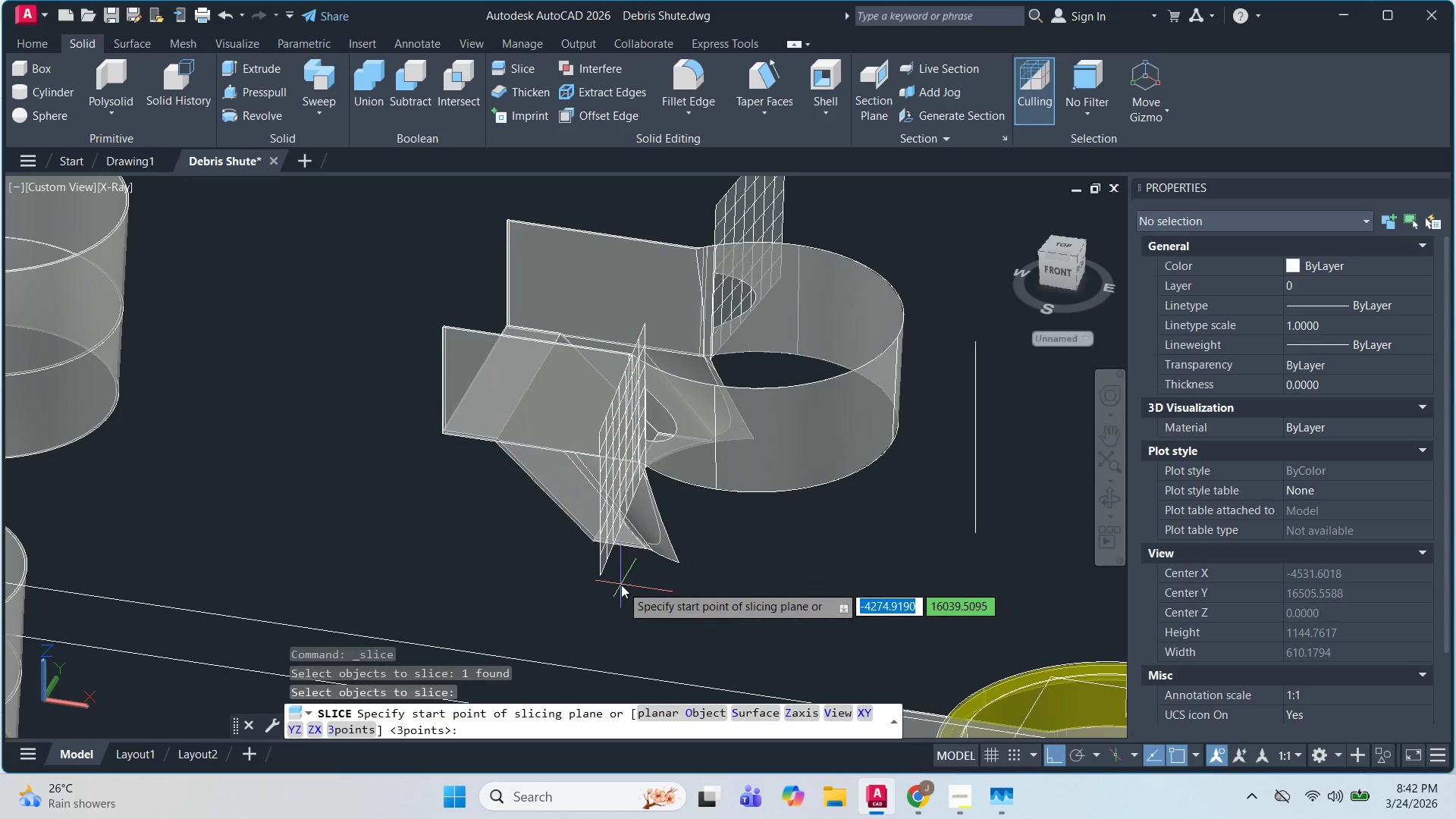 
key(S)
 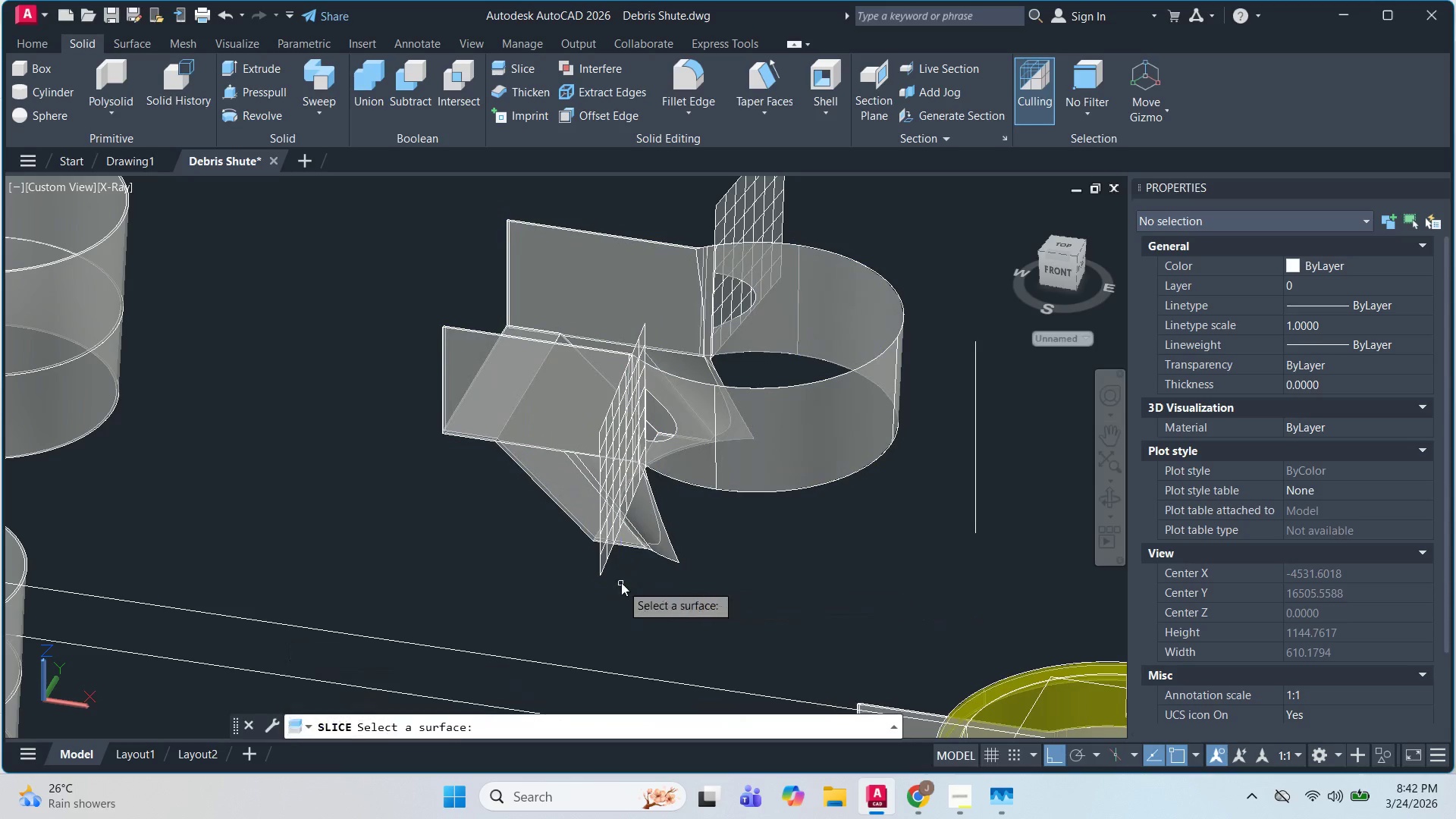 
key(Space)
 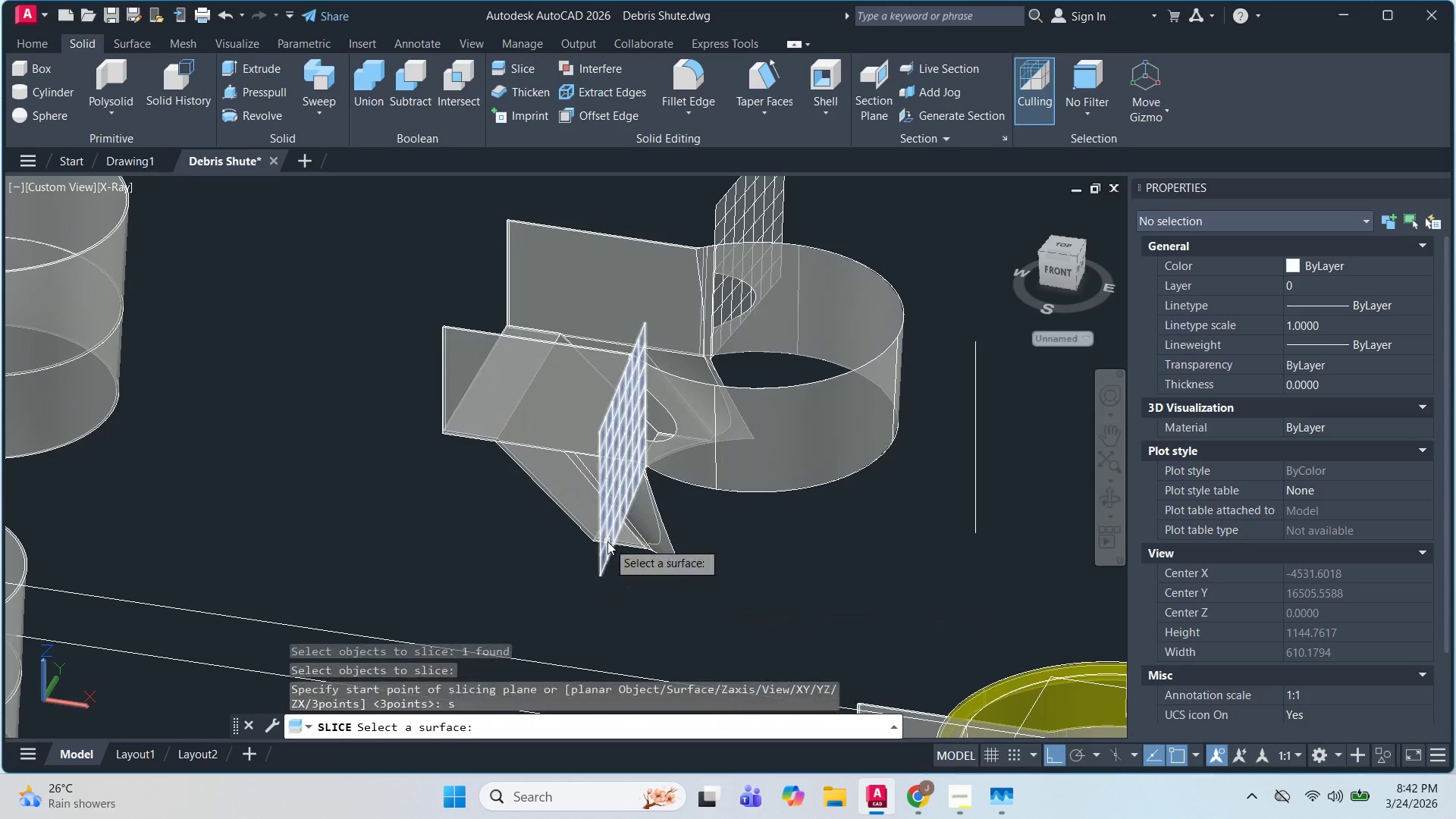 
left_click([607, 541])
 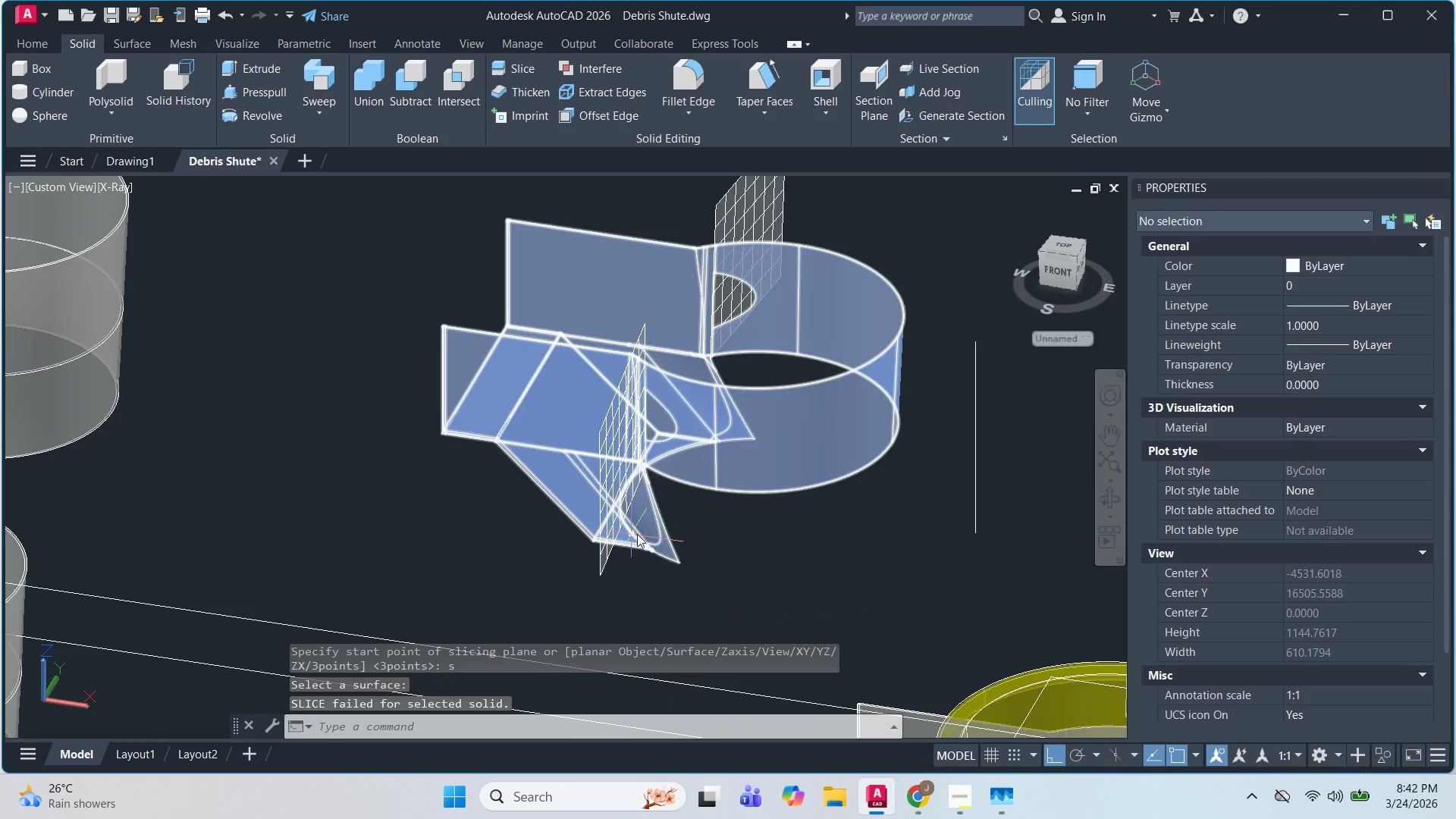 
left_click([777, 477])
 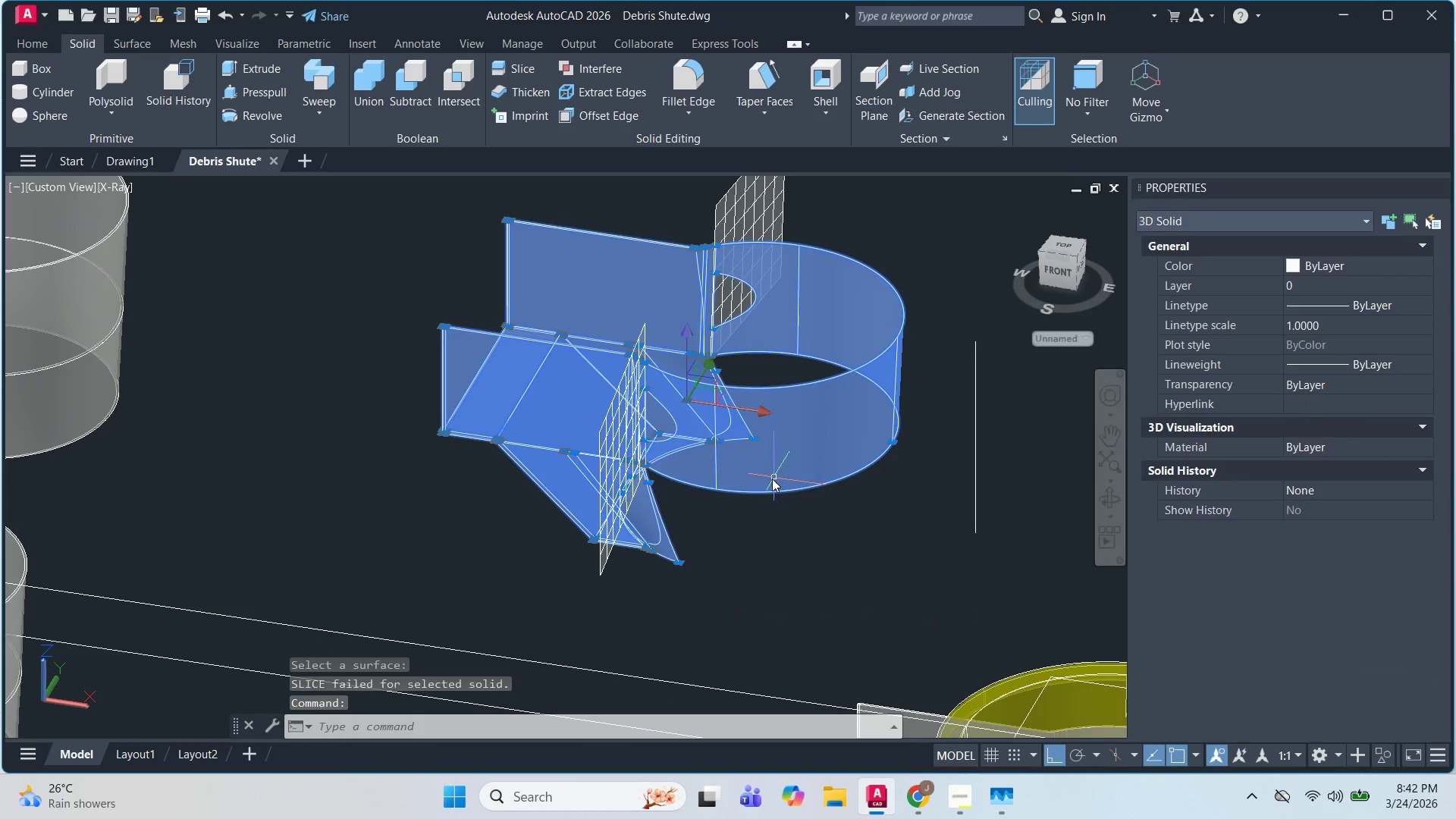 
key(Escape)
 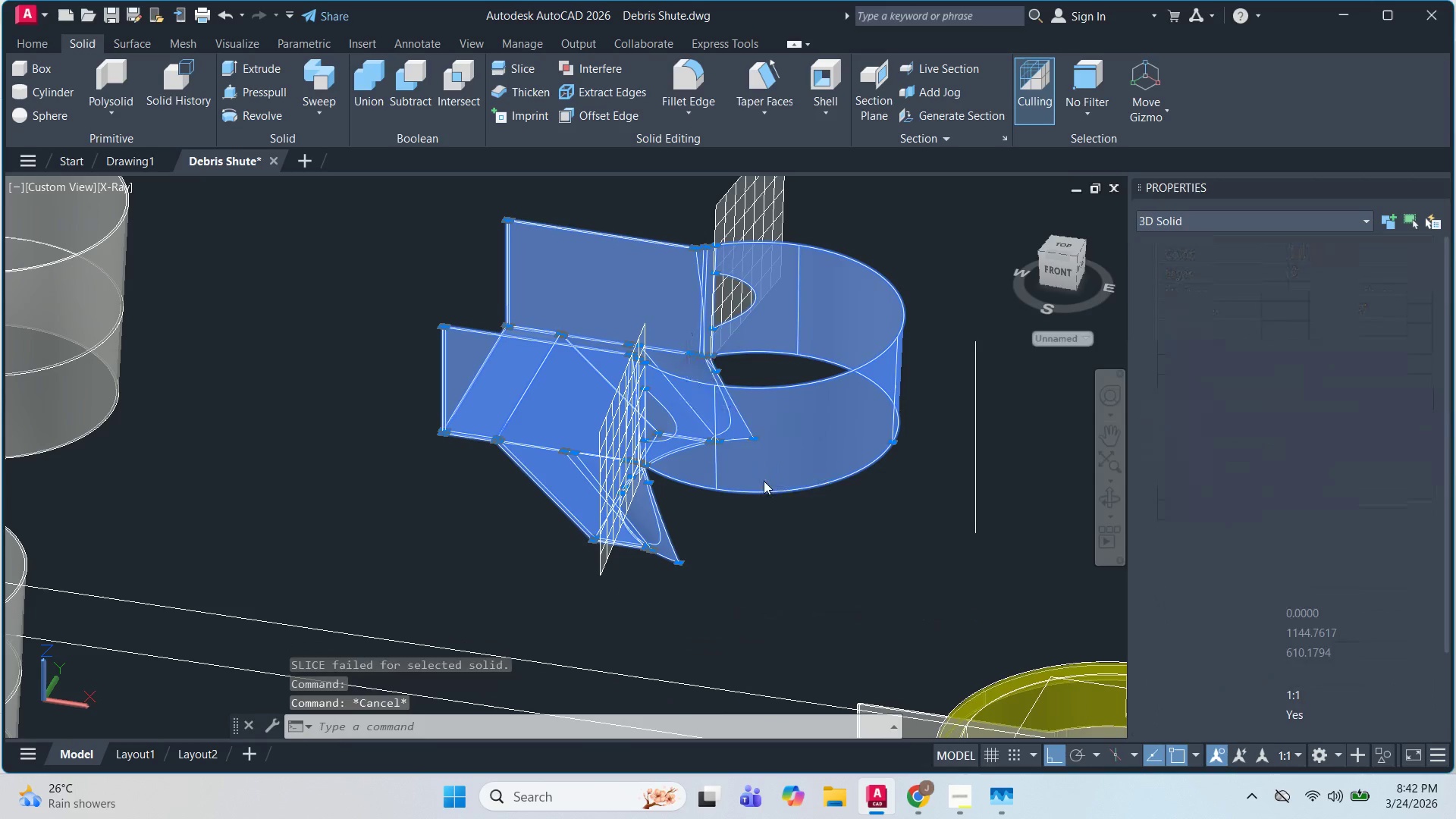 
left_click([764, 481])
 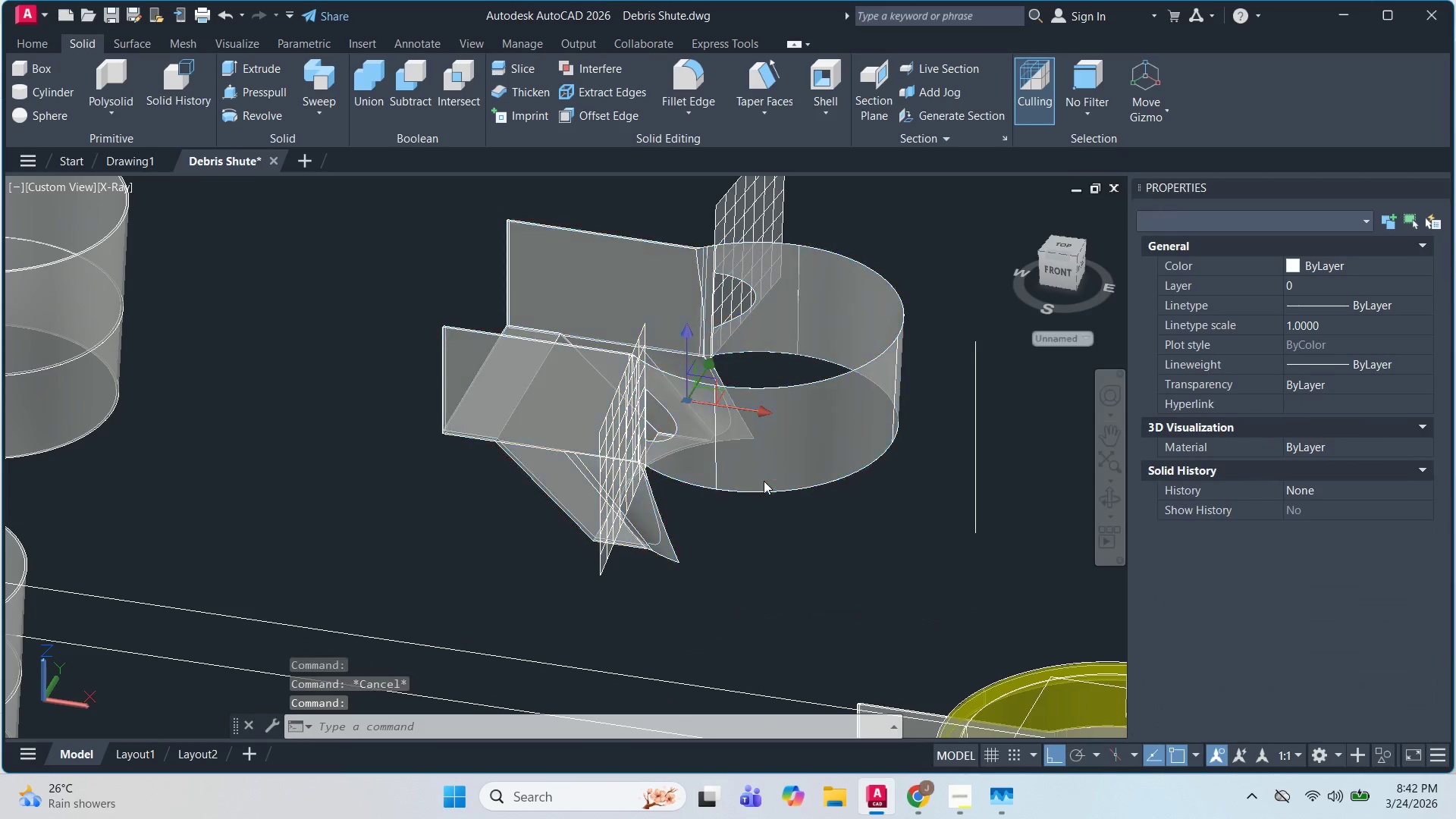 
key(Escape)
 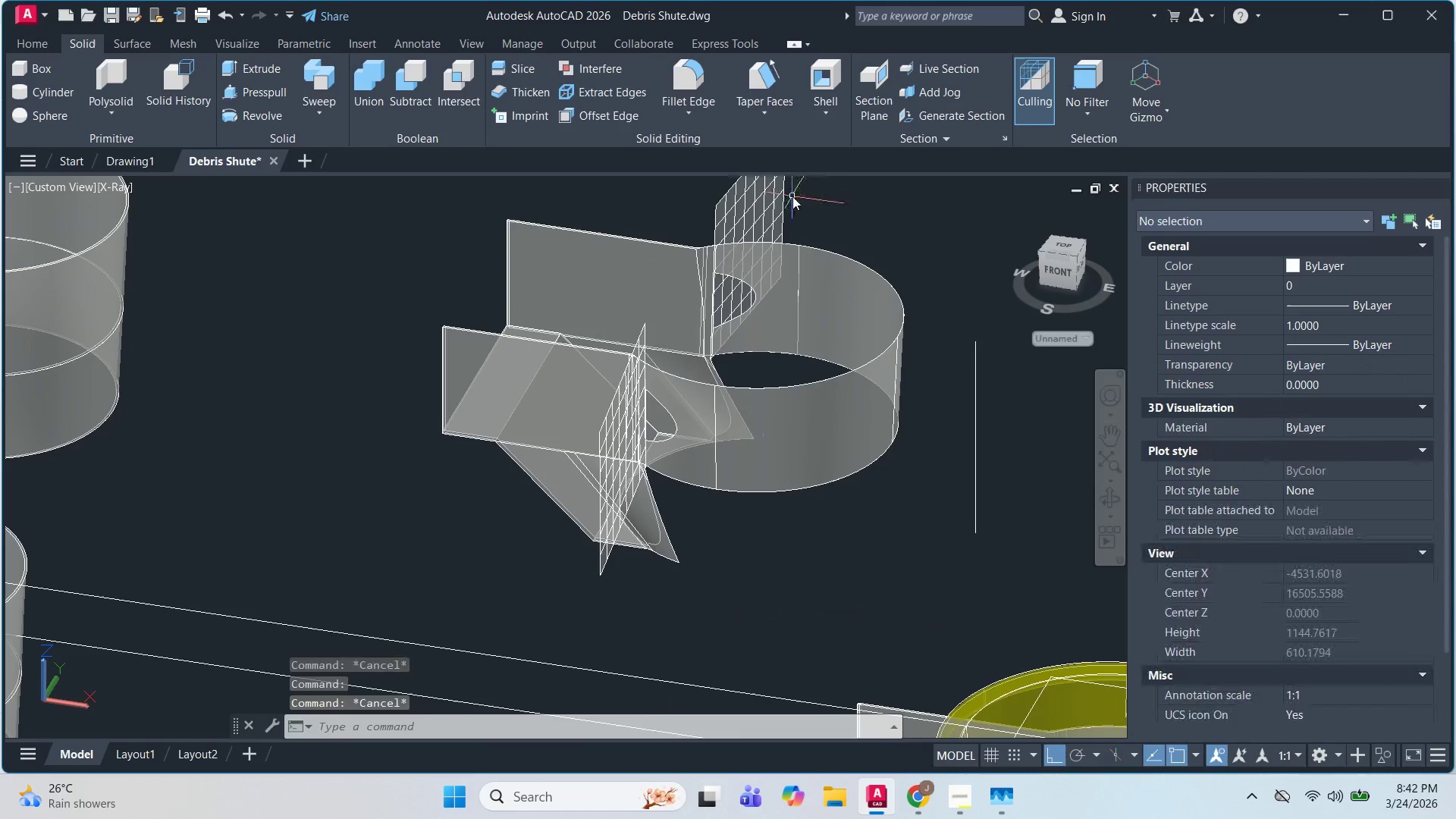 
key(Space)
 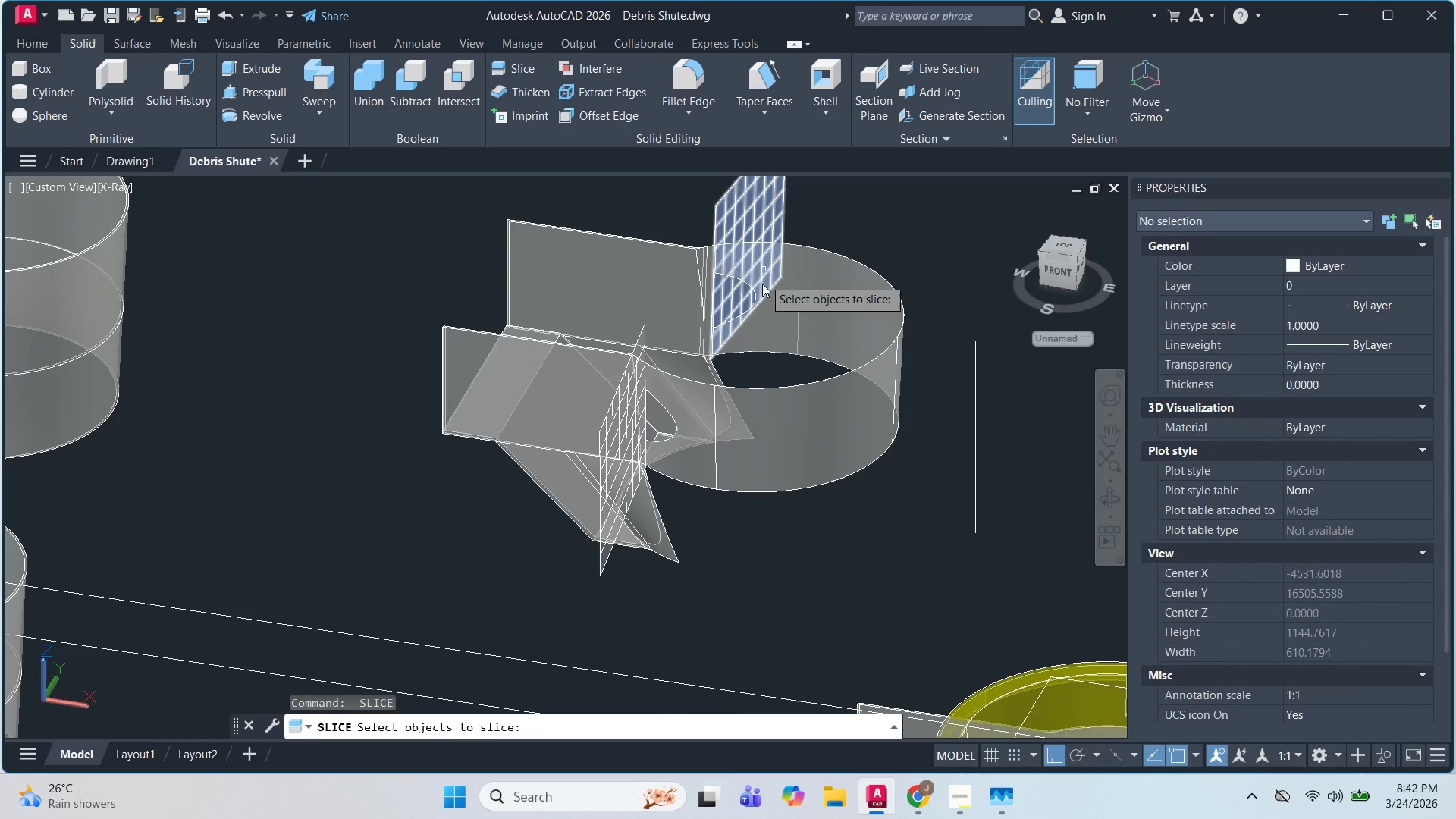 
left_click([789, 312])
 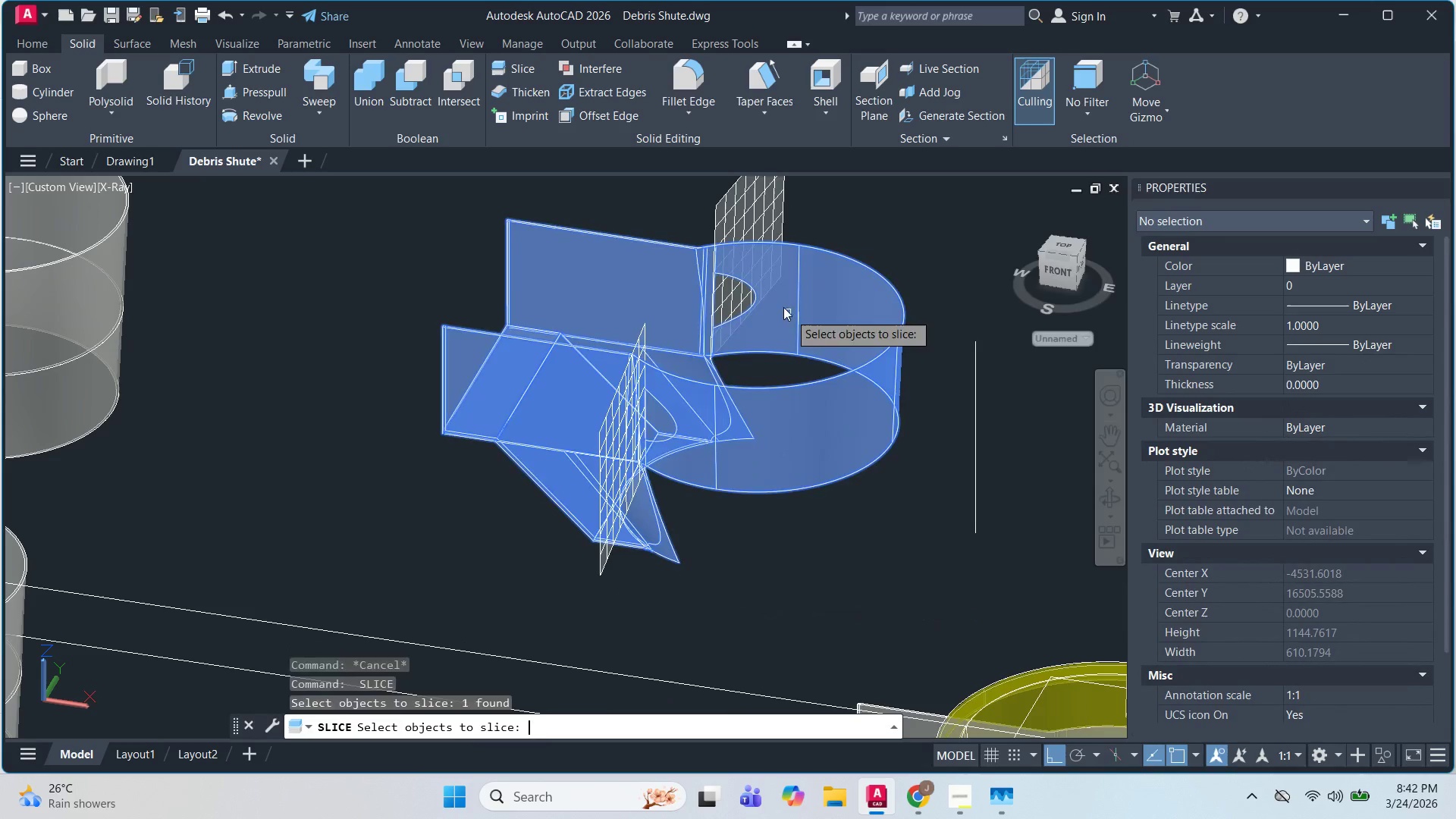 
key(Space)
 